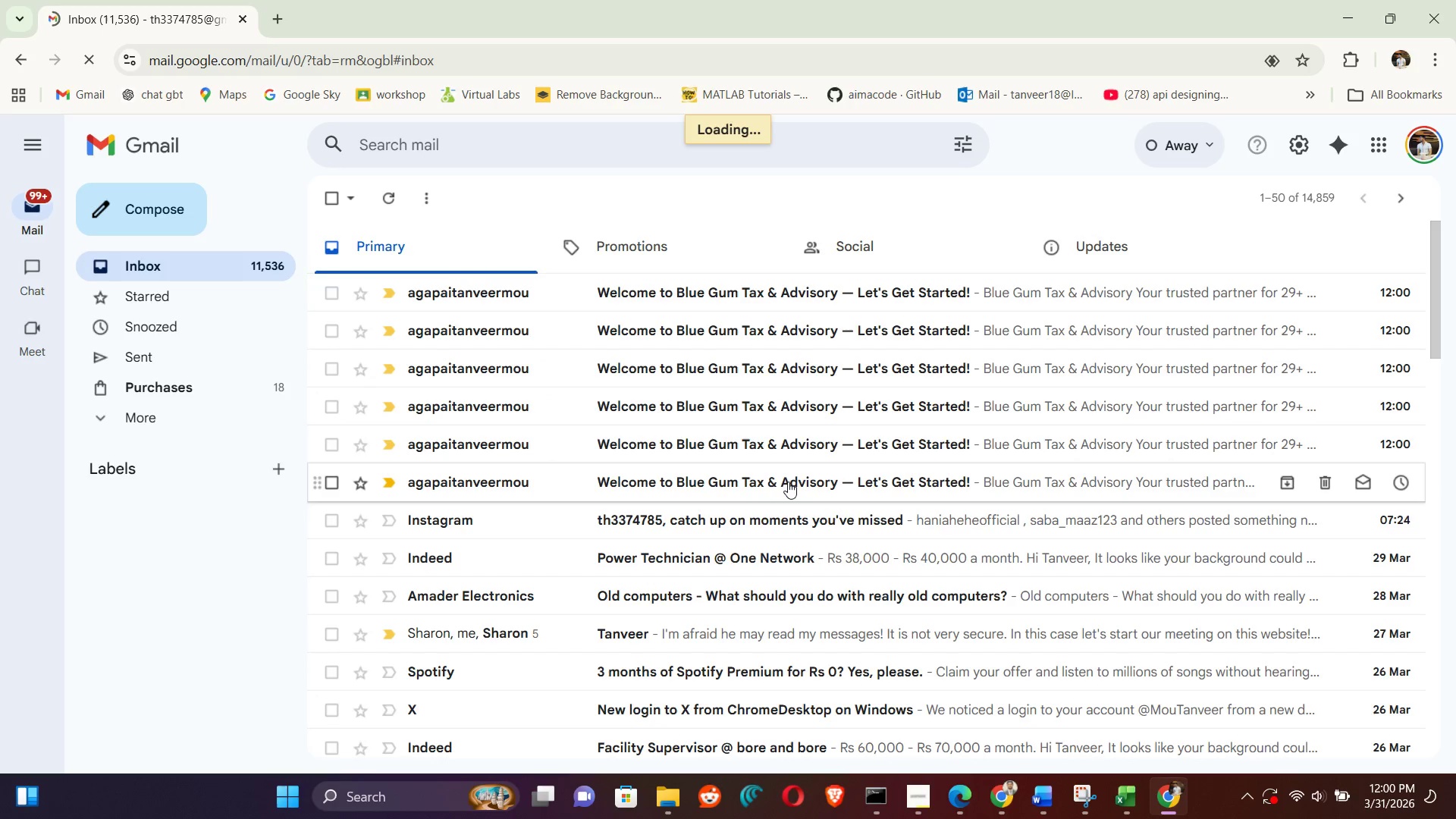 
wait(5.55)
 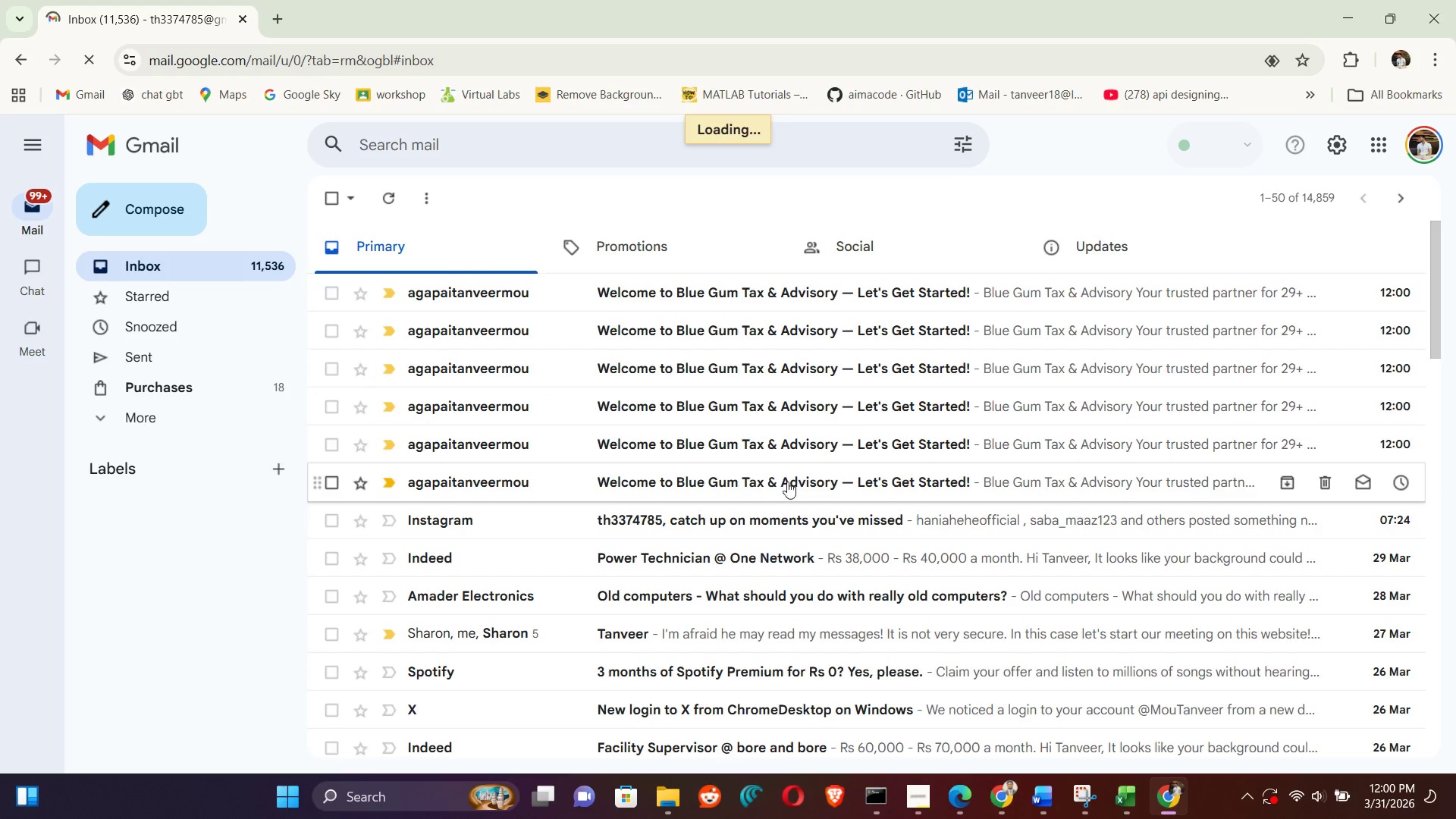 
double_click([796, 486])
 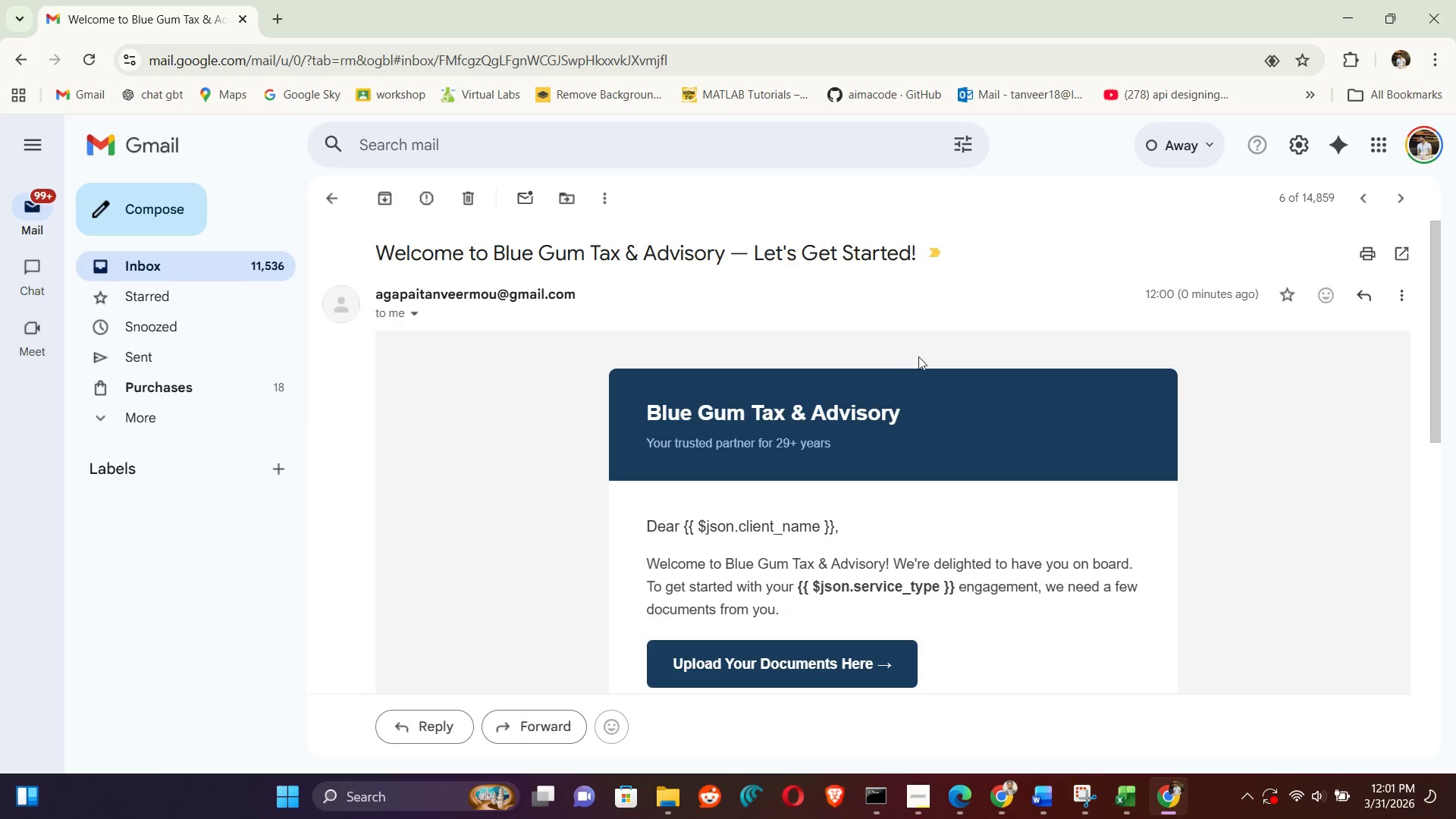 
wait(6.52)
 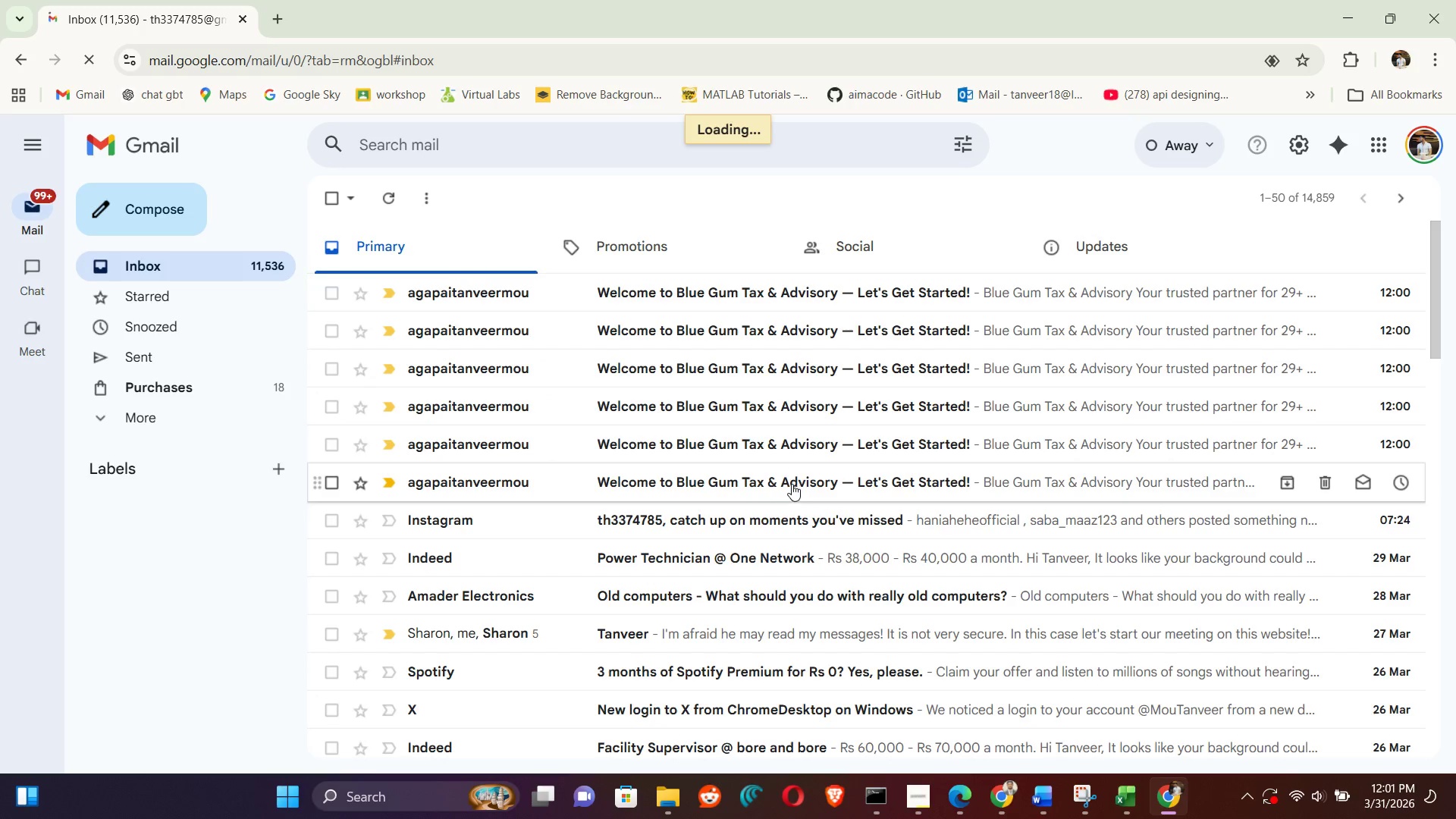 
scroll: coordinate [994, 483], scroll_direction: down, amount: 4.0
 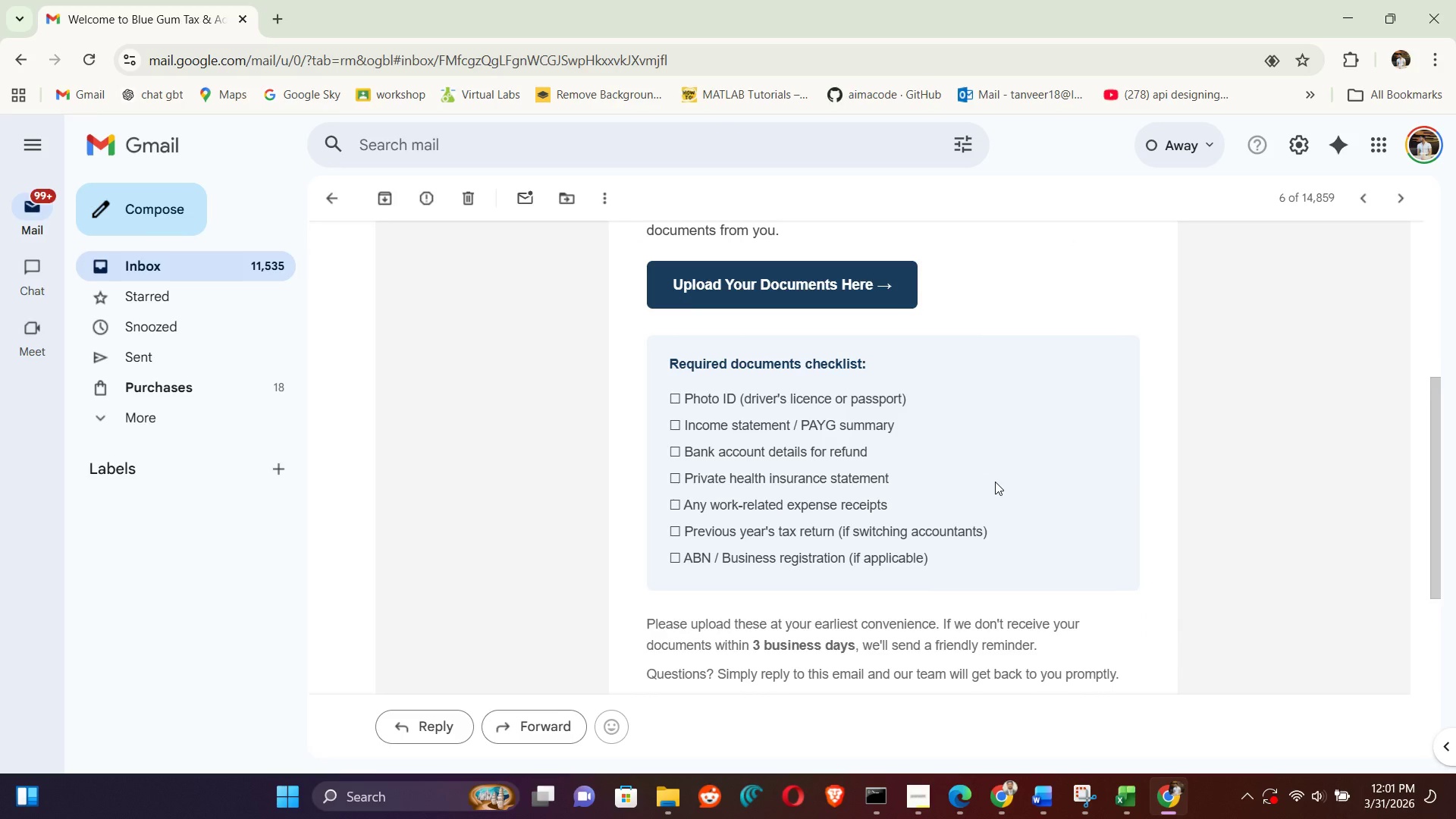 
scroll: coordinate [997, 481], scroll_direction: up, amount: 3.0
 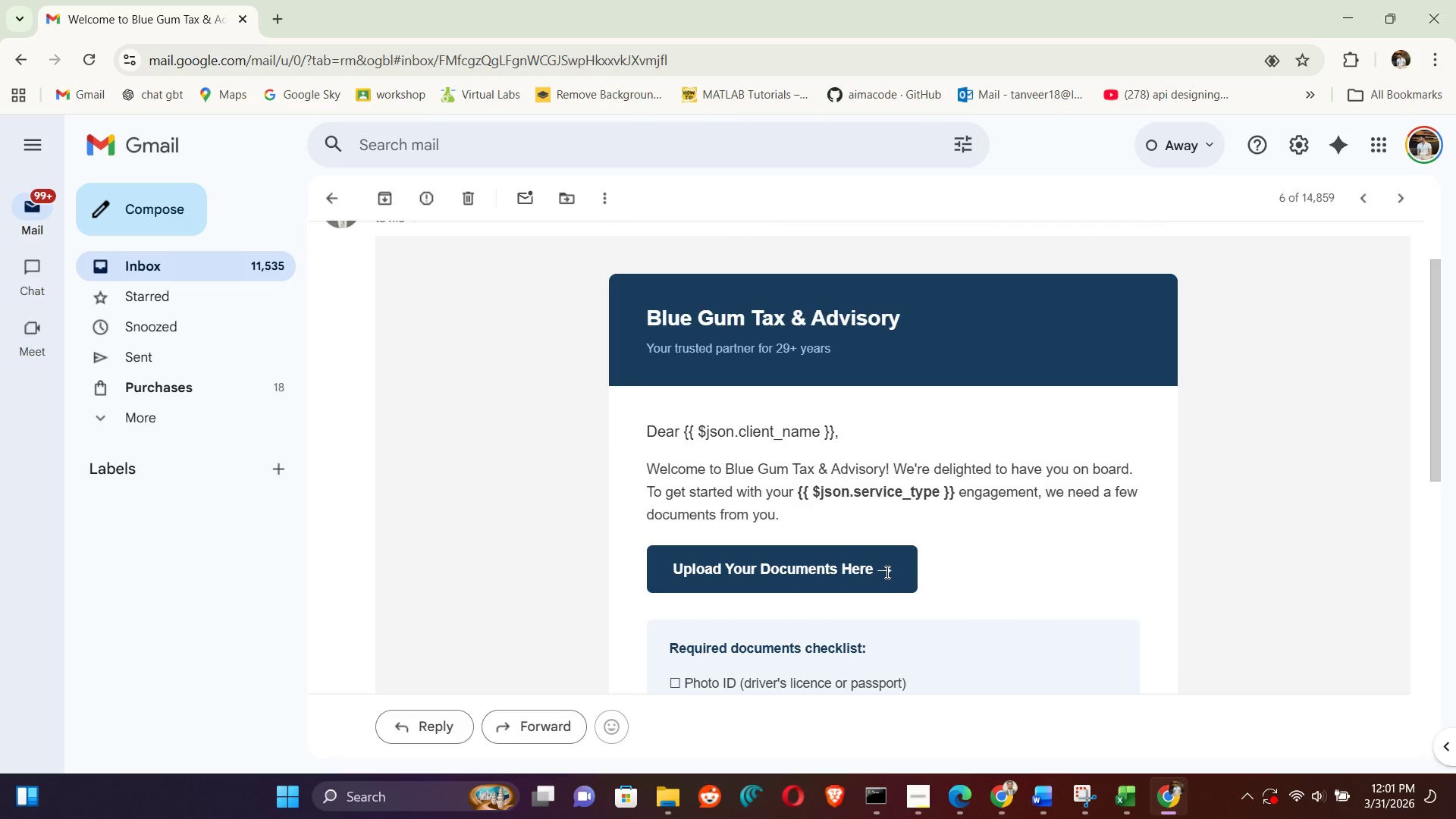 
left_click([886, 571])
 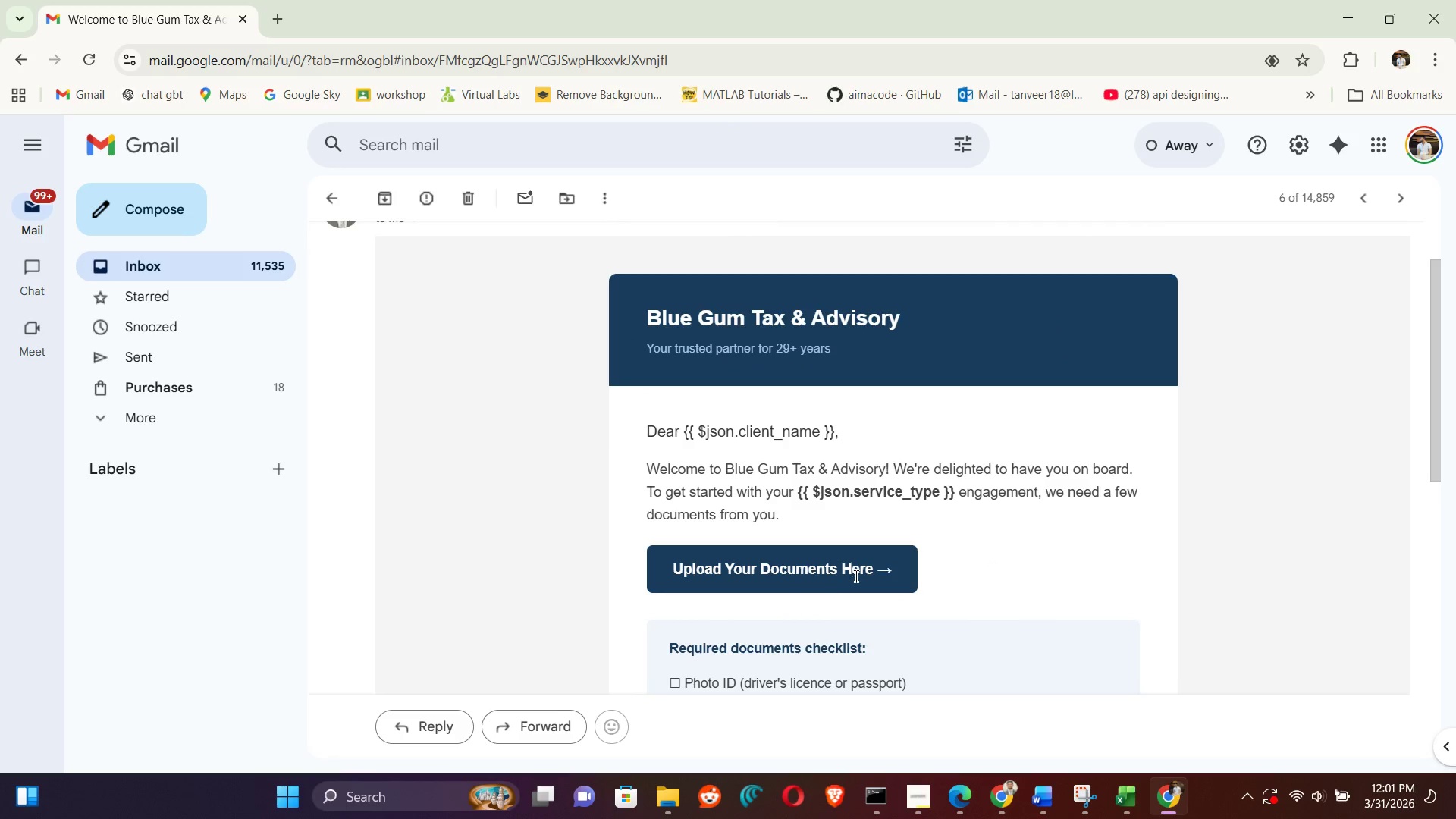 
double_click([855, 576])
 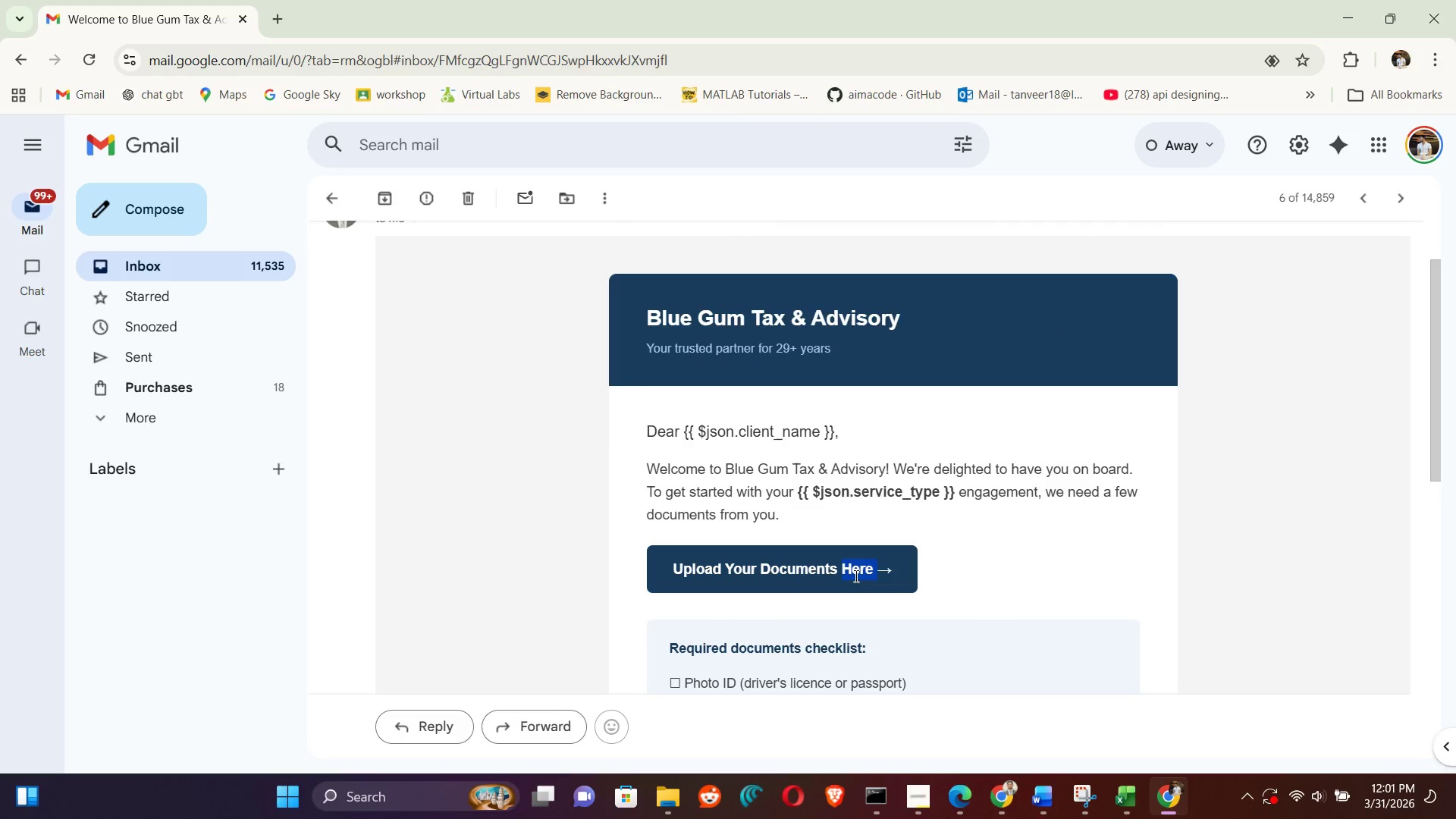 
triple_click([855, 576])
 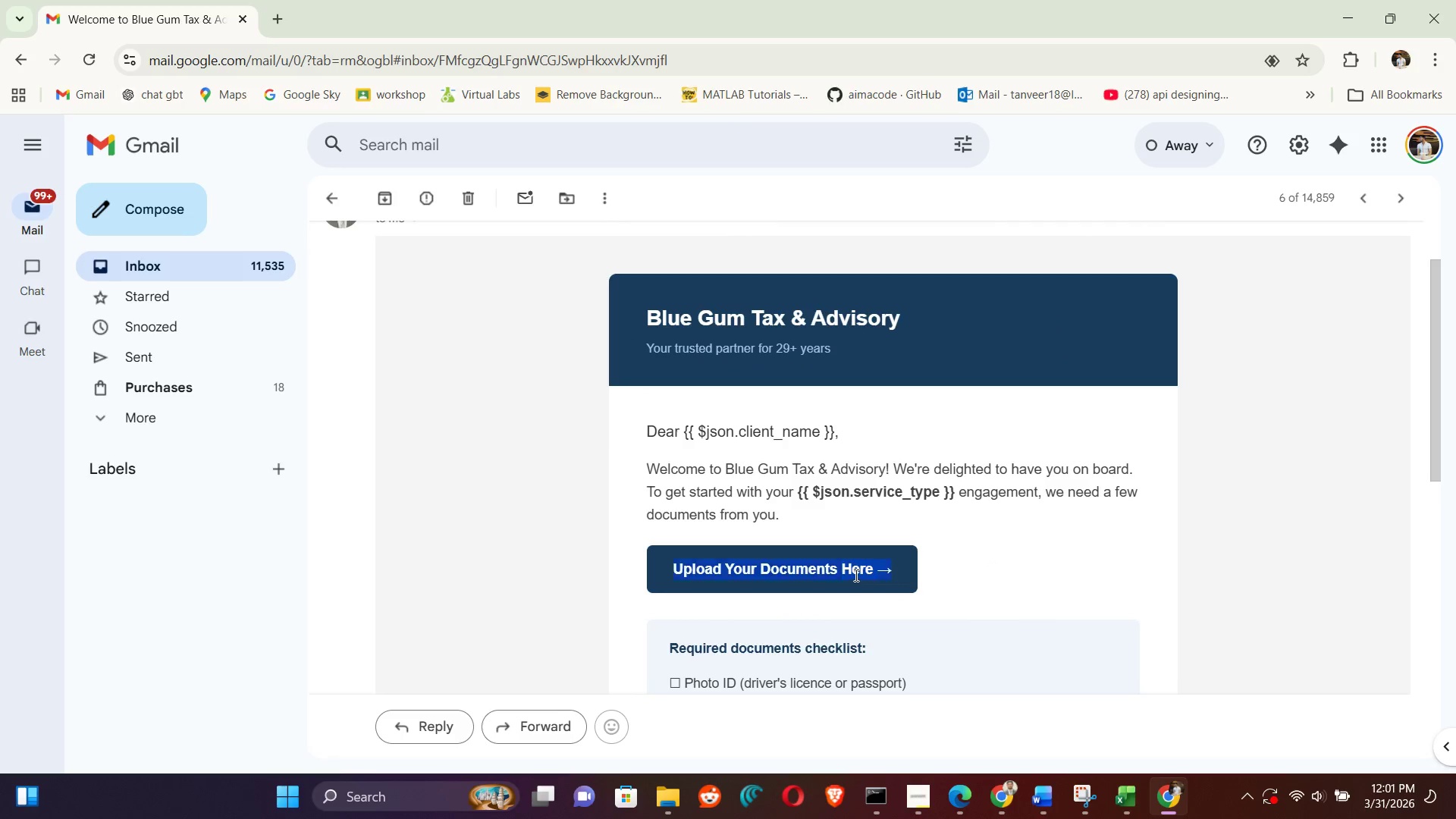 
triple_click([855, 575])
 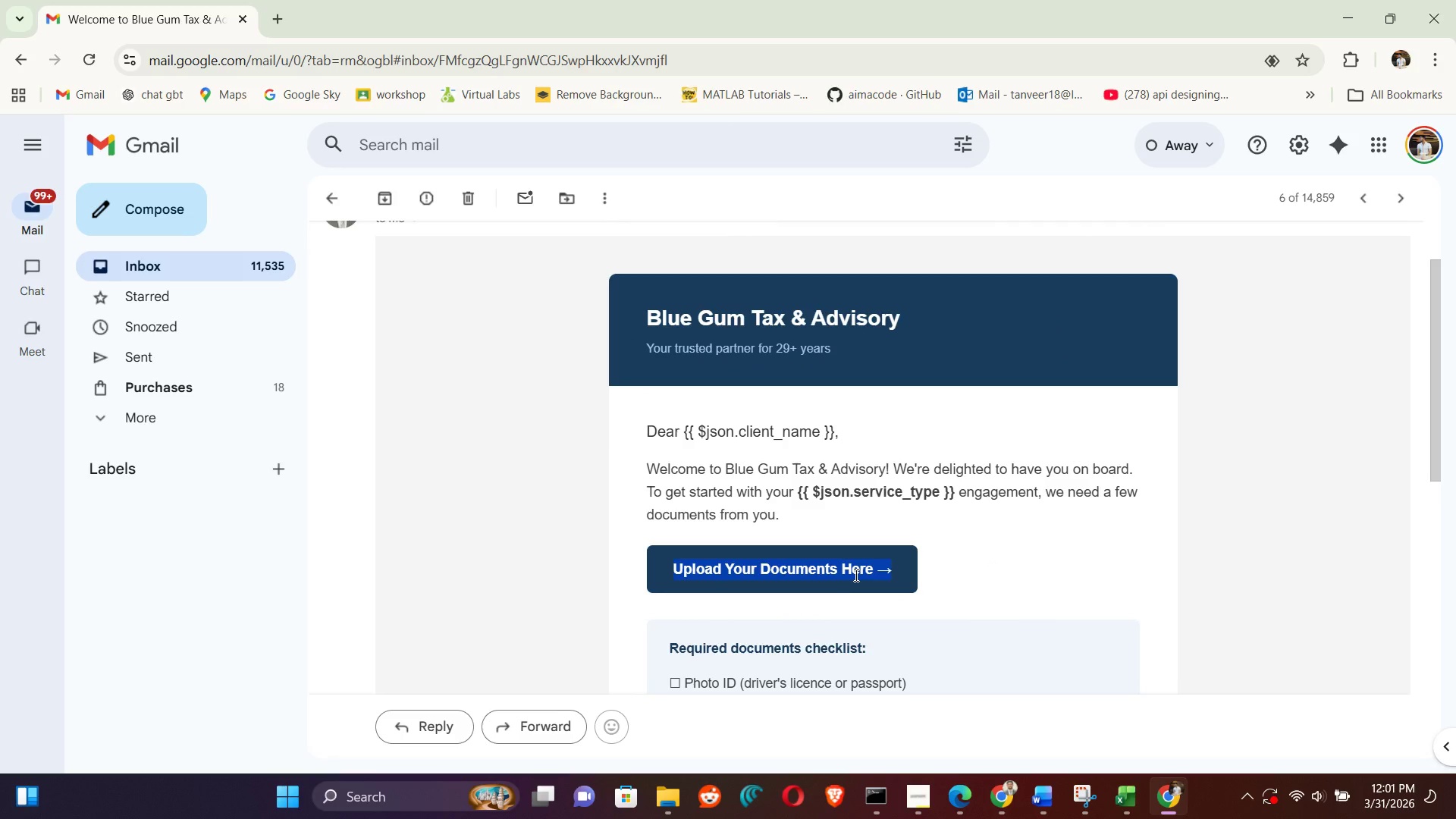 
triple_click([855, 575])
 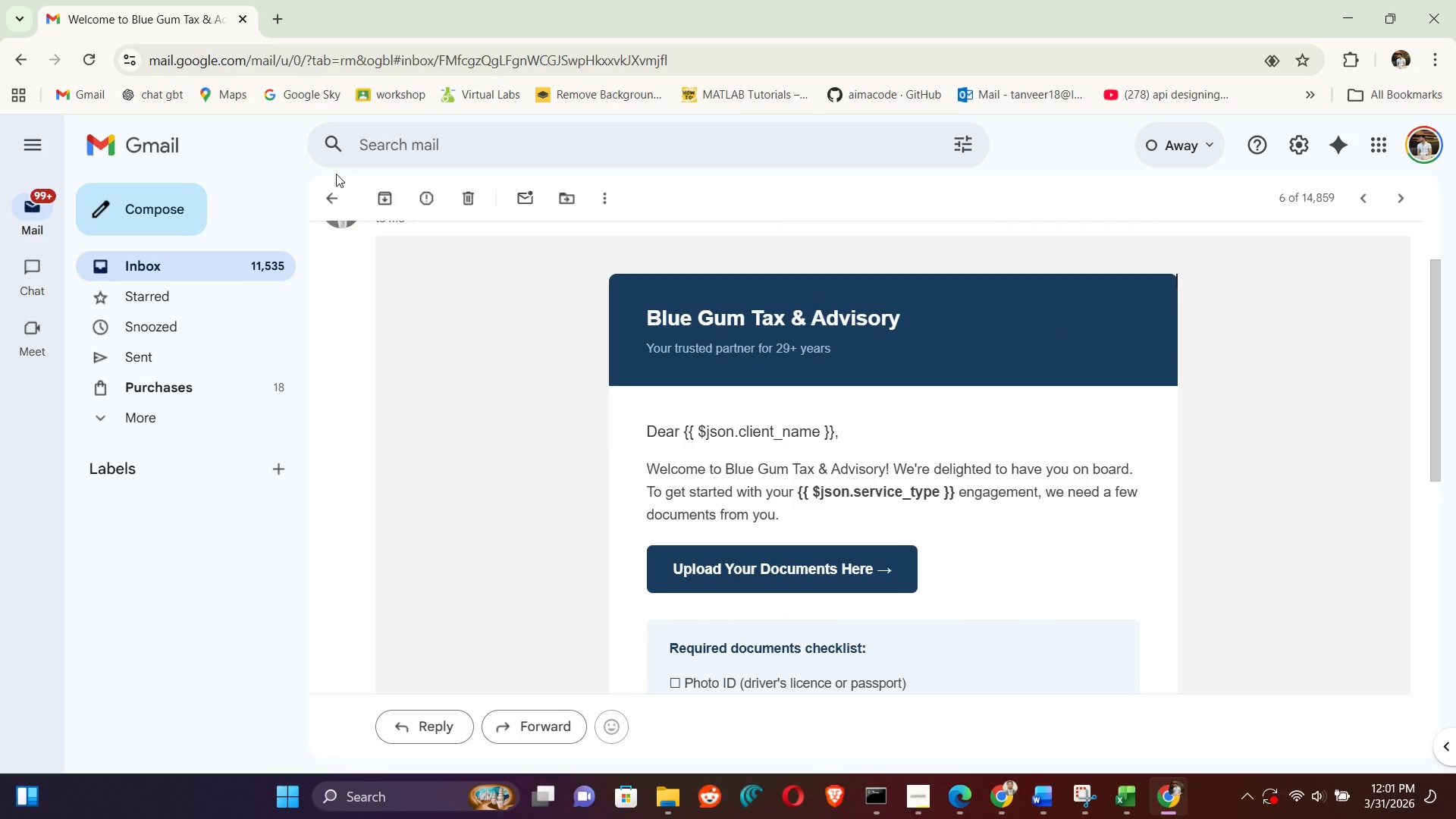 
left_click([340, 198])
 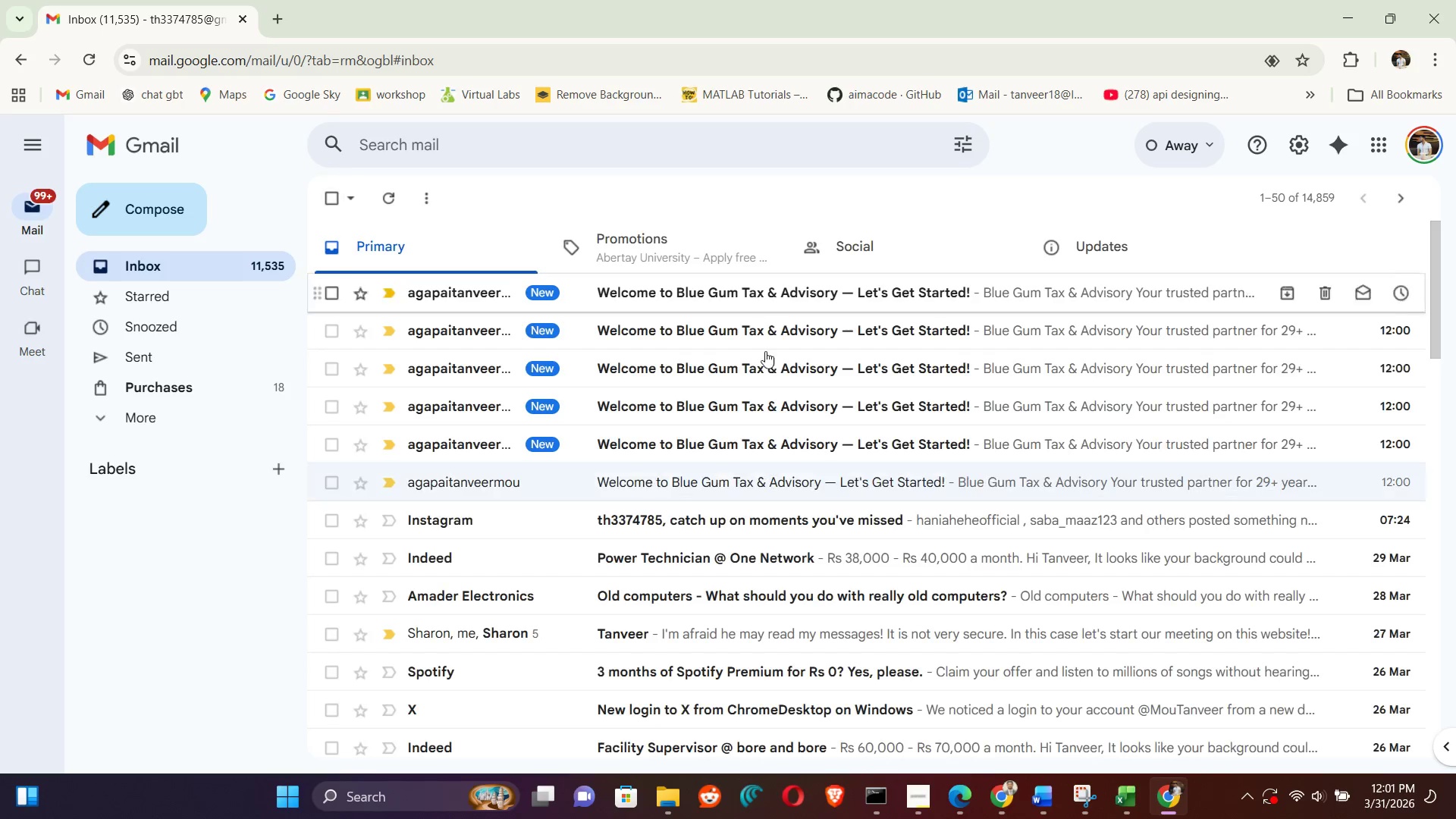 
left_click([772, 366])
 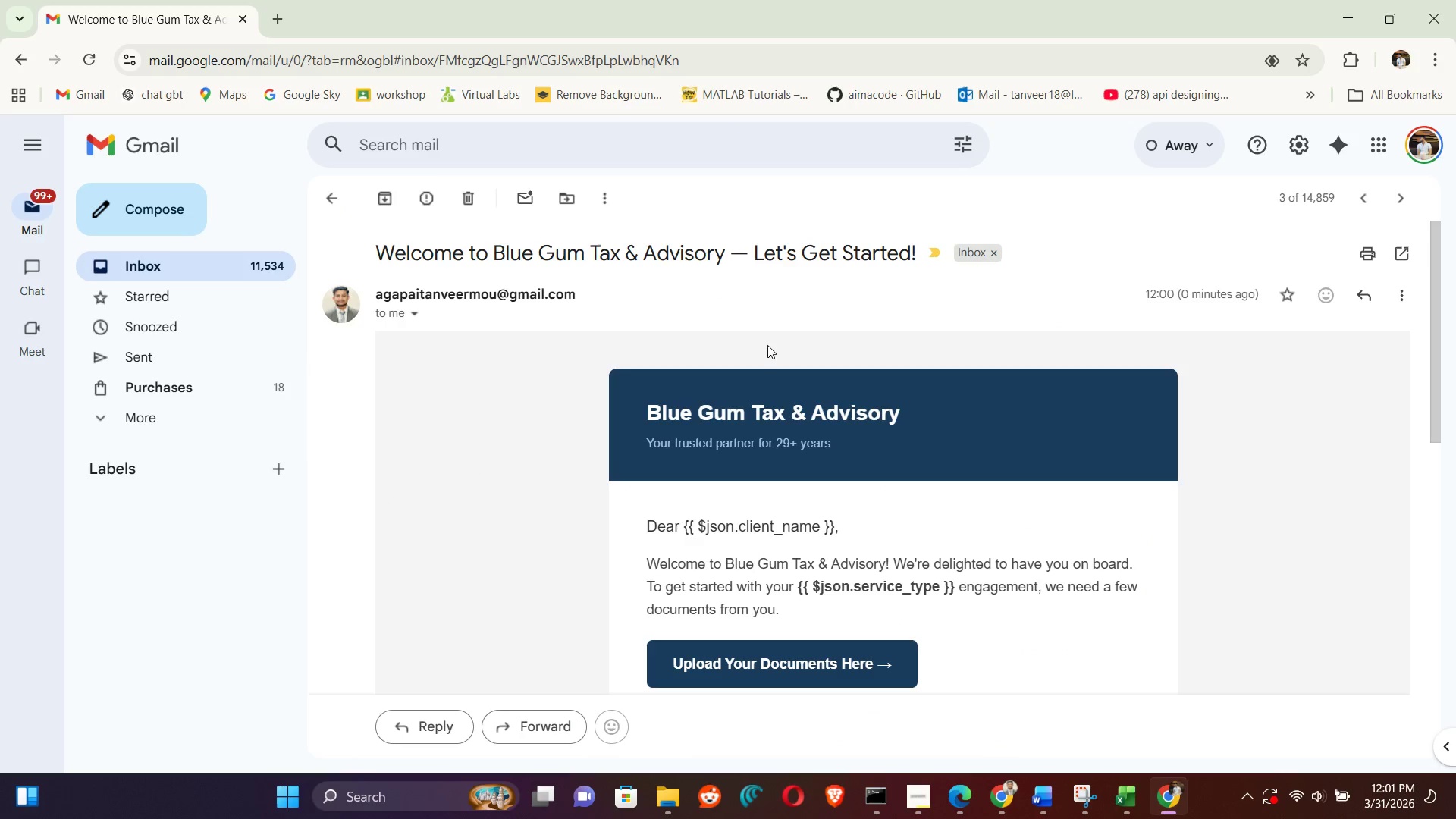 
scroll: coordinate [777, 453], scroll_direction: up, amount: 1.0
 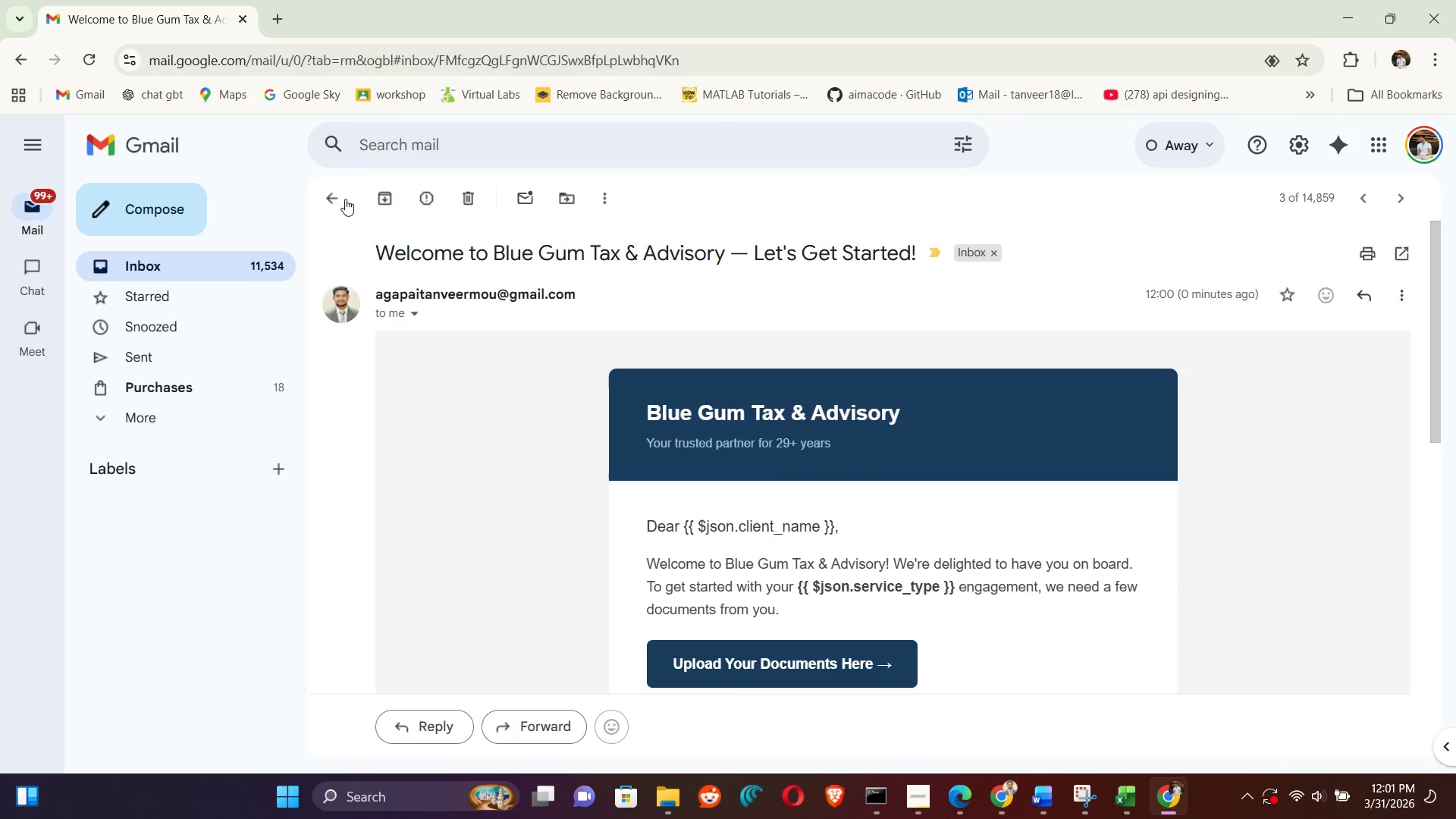 
left_click([337, 199])
 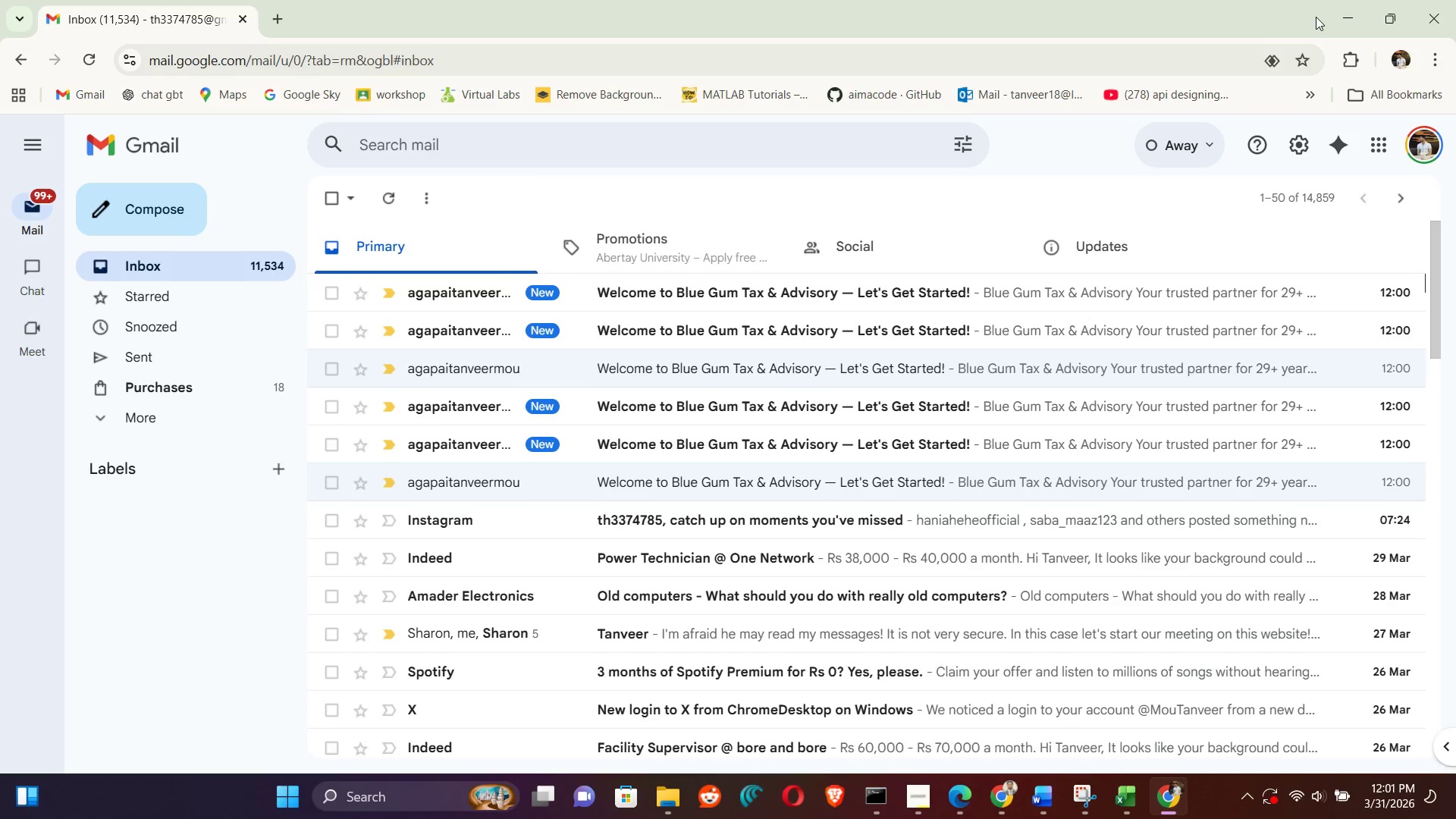 
left_click([1355, 20])
 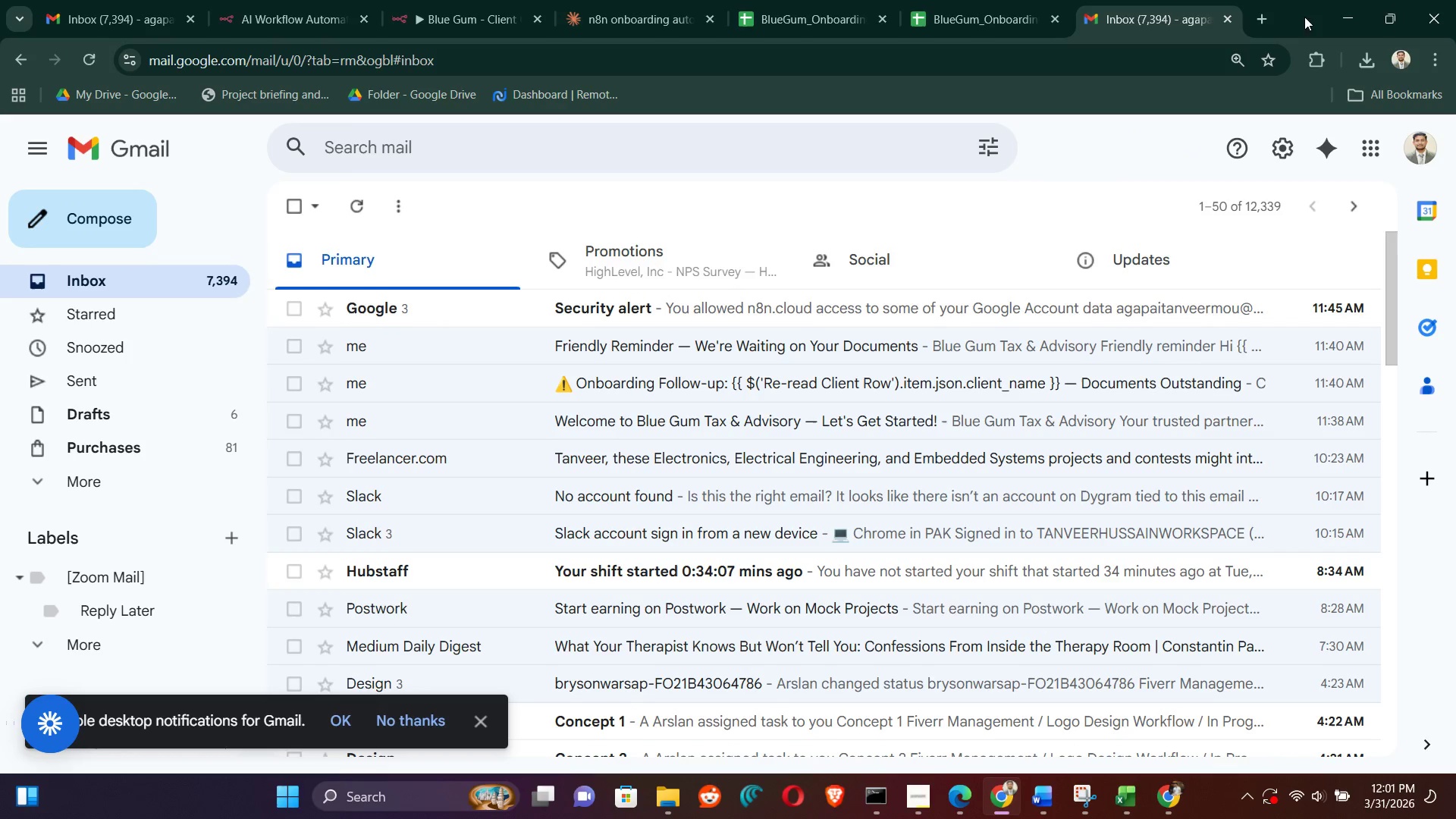 
left_click([1332, 10])
 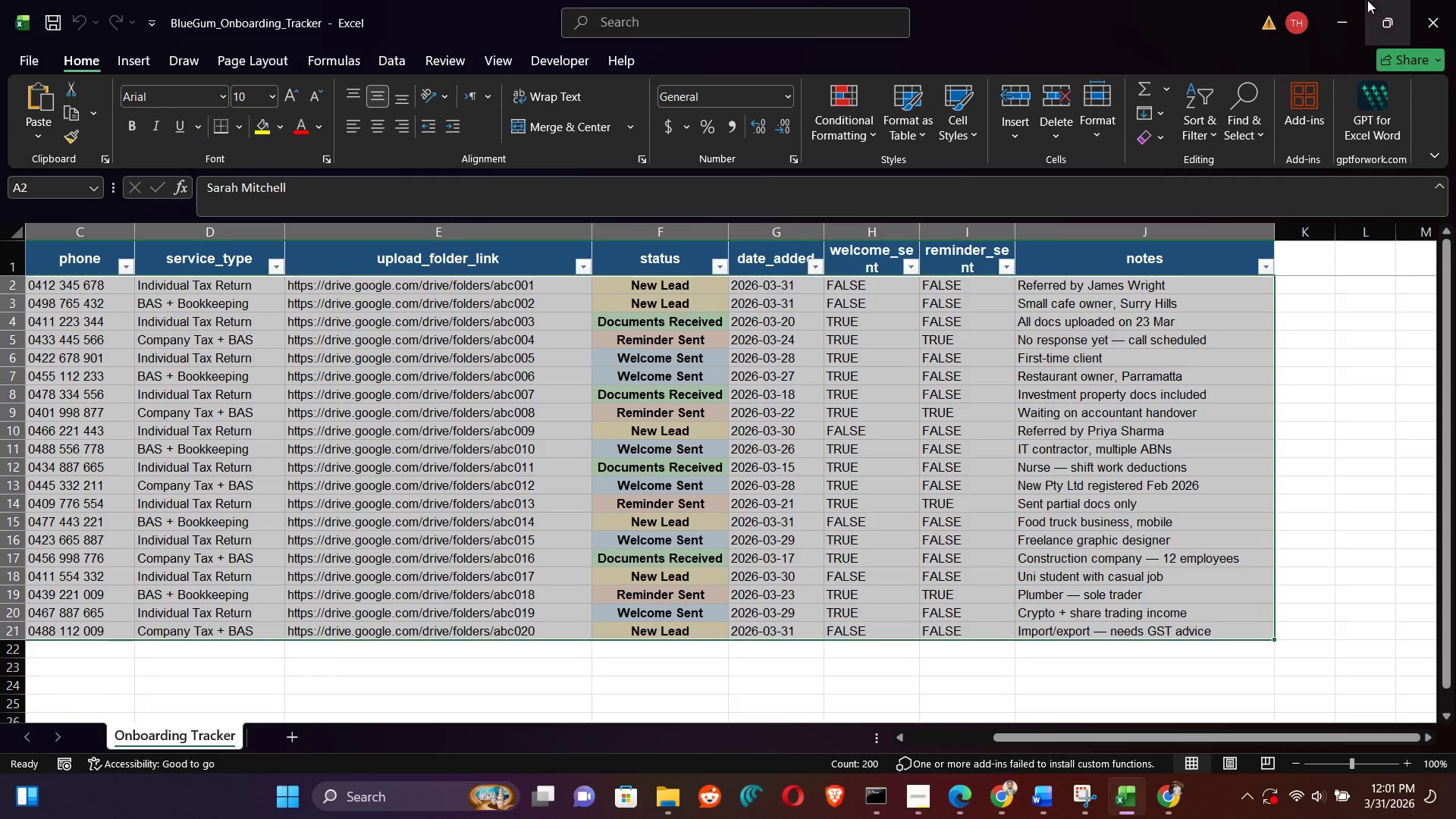 
left_click([1339, 0])
 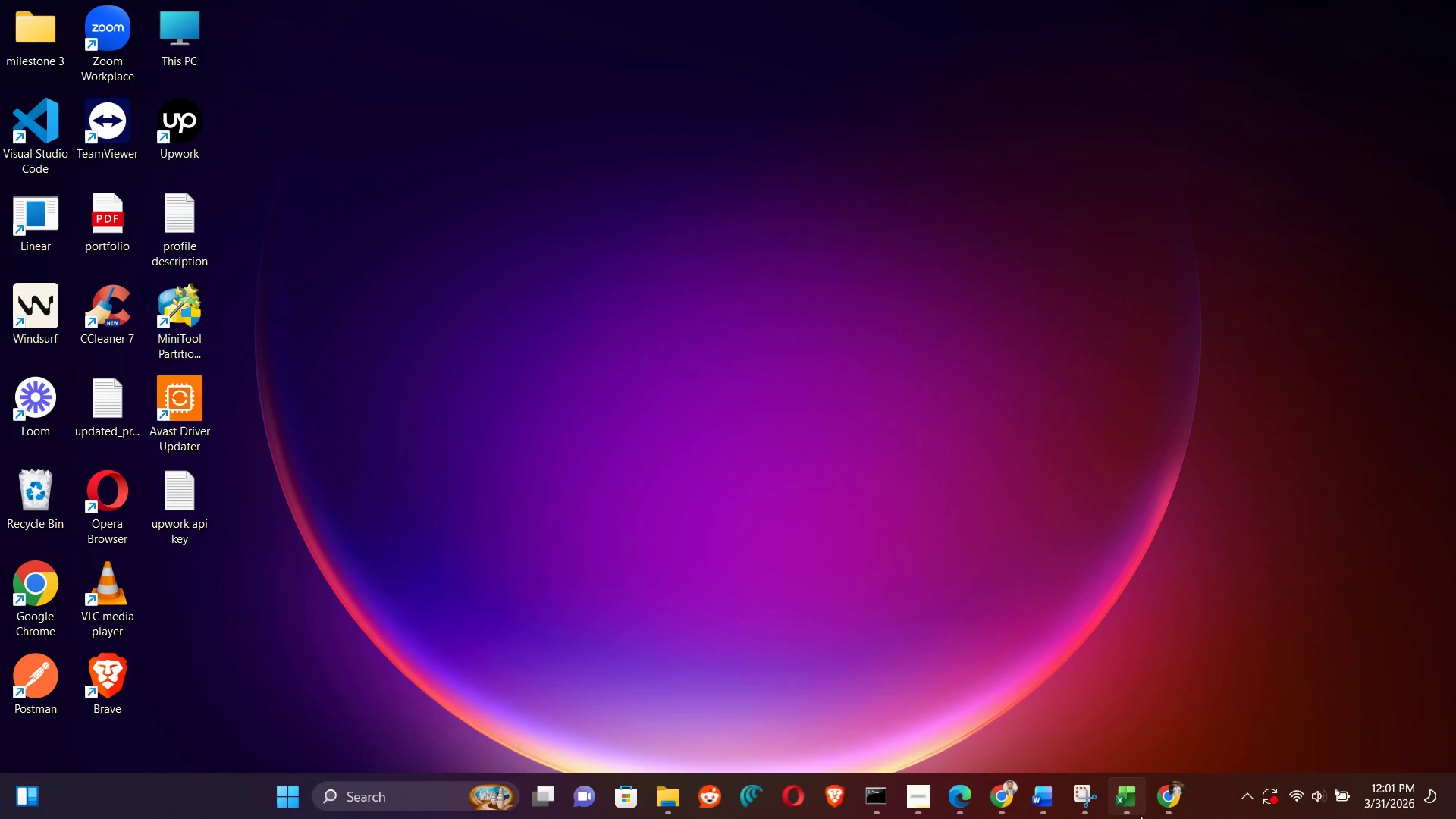 
left_click([1160, 800])
 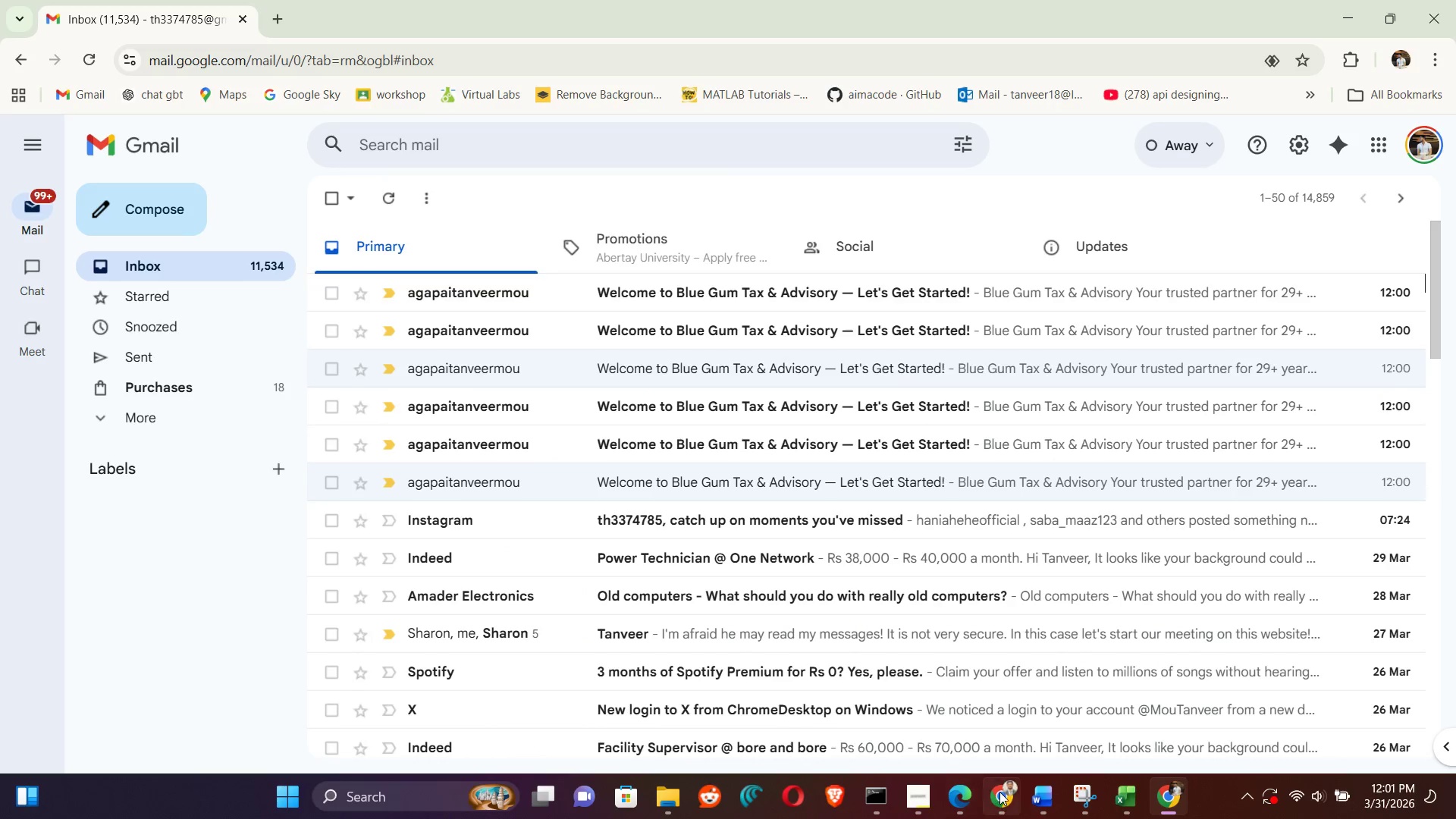 
left_click([1001, 792])
 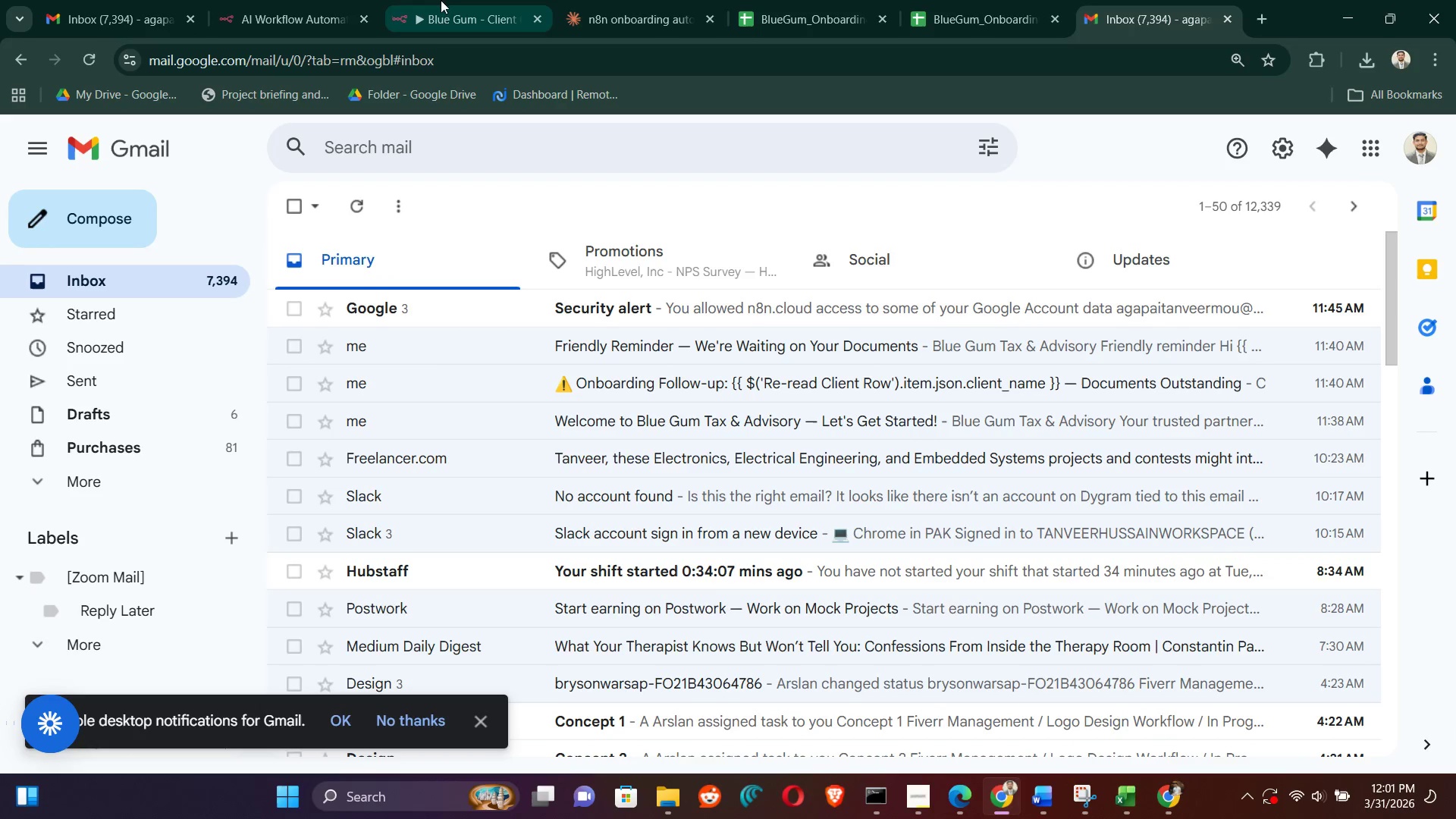 
left_click([428, 0])
 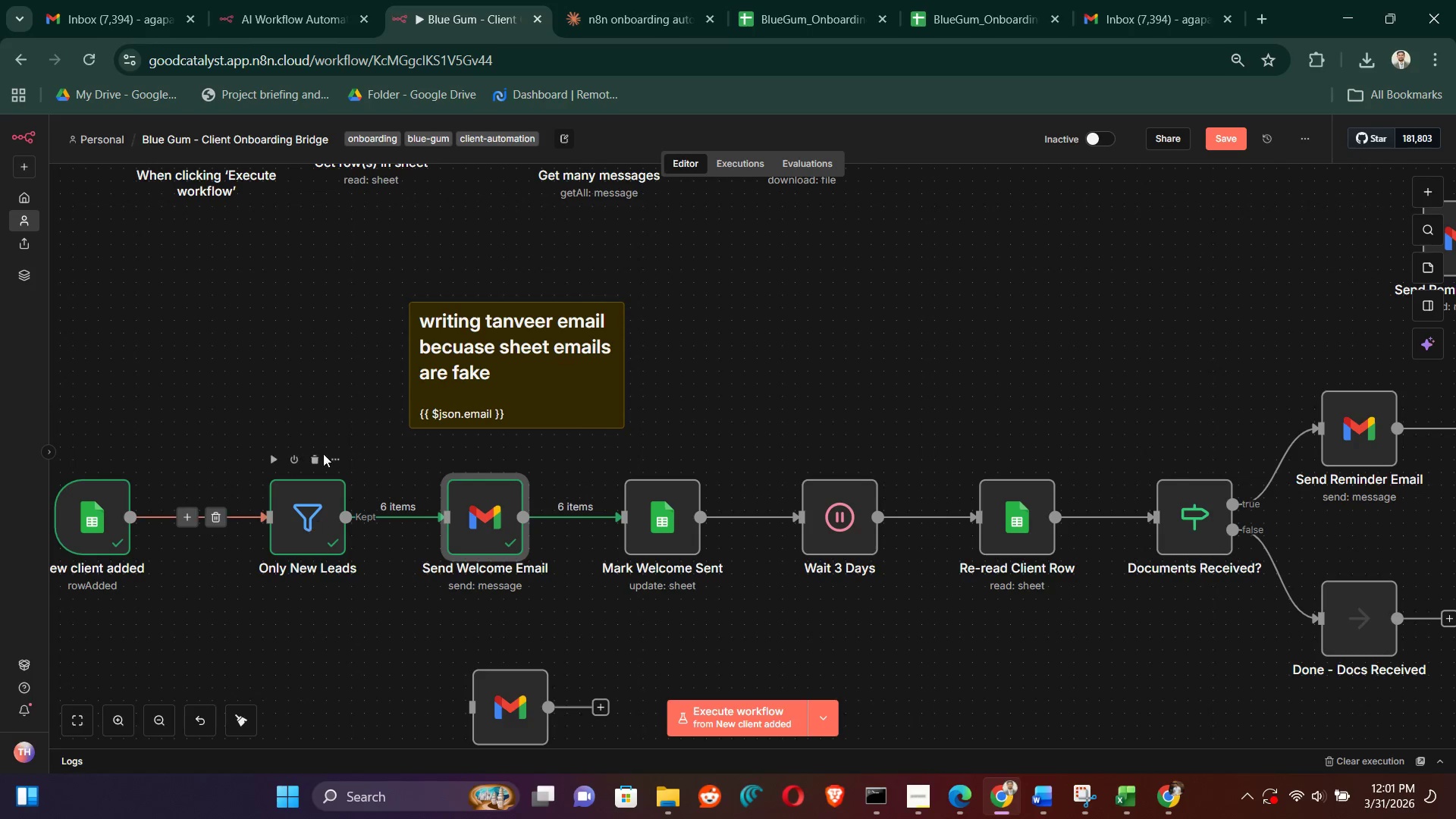 
left_click([320, 388])
 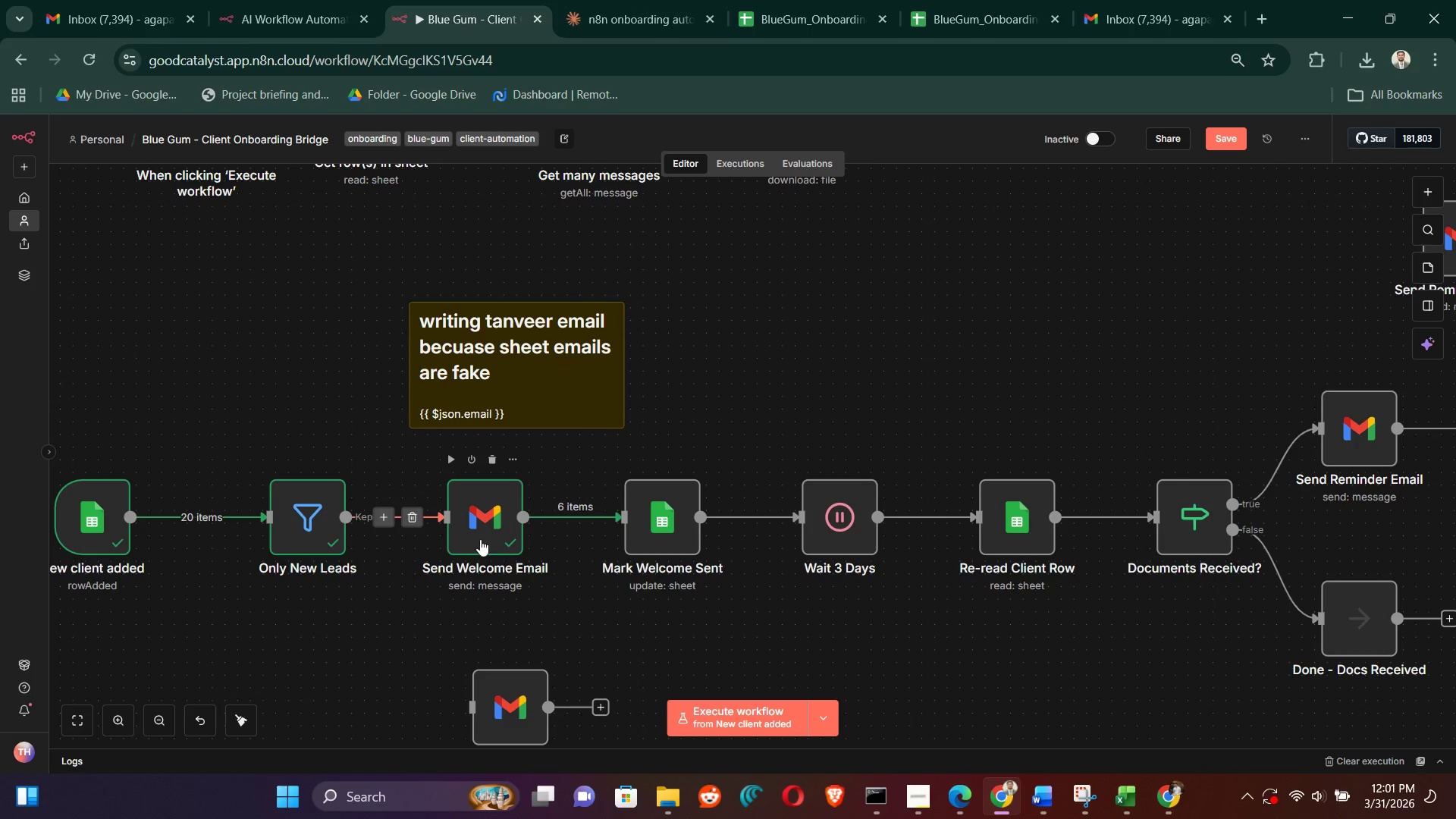 
double_click([479, 537])
 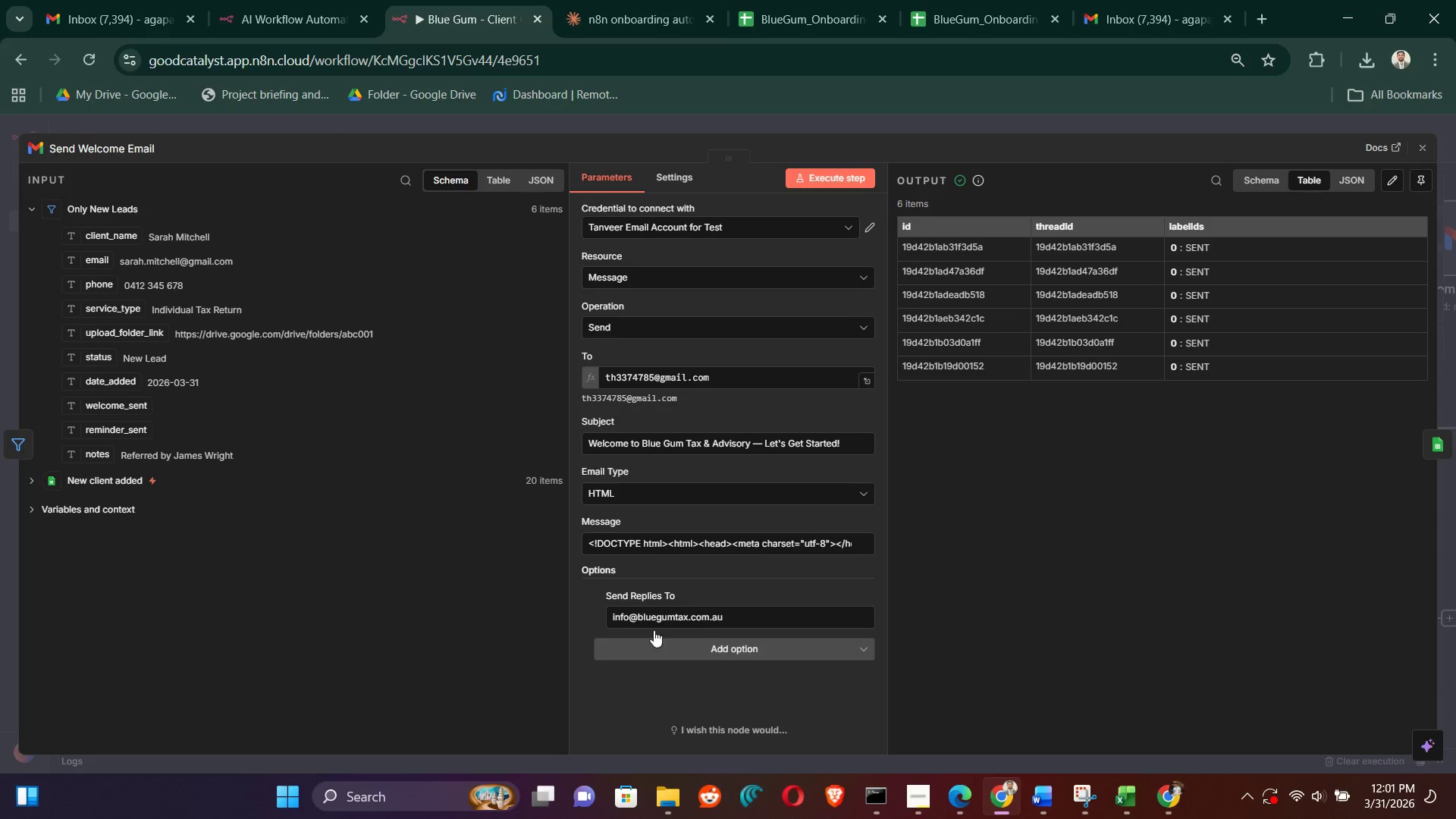 
left_click([871, 551])
 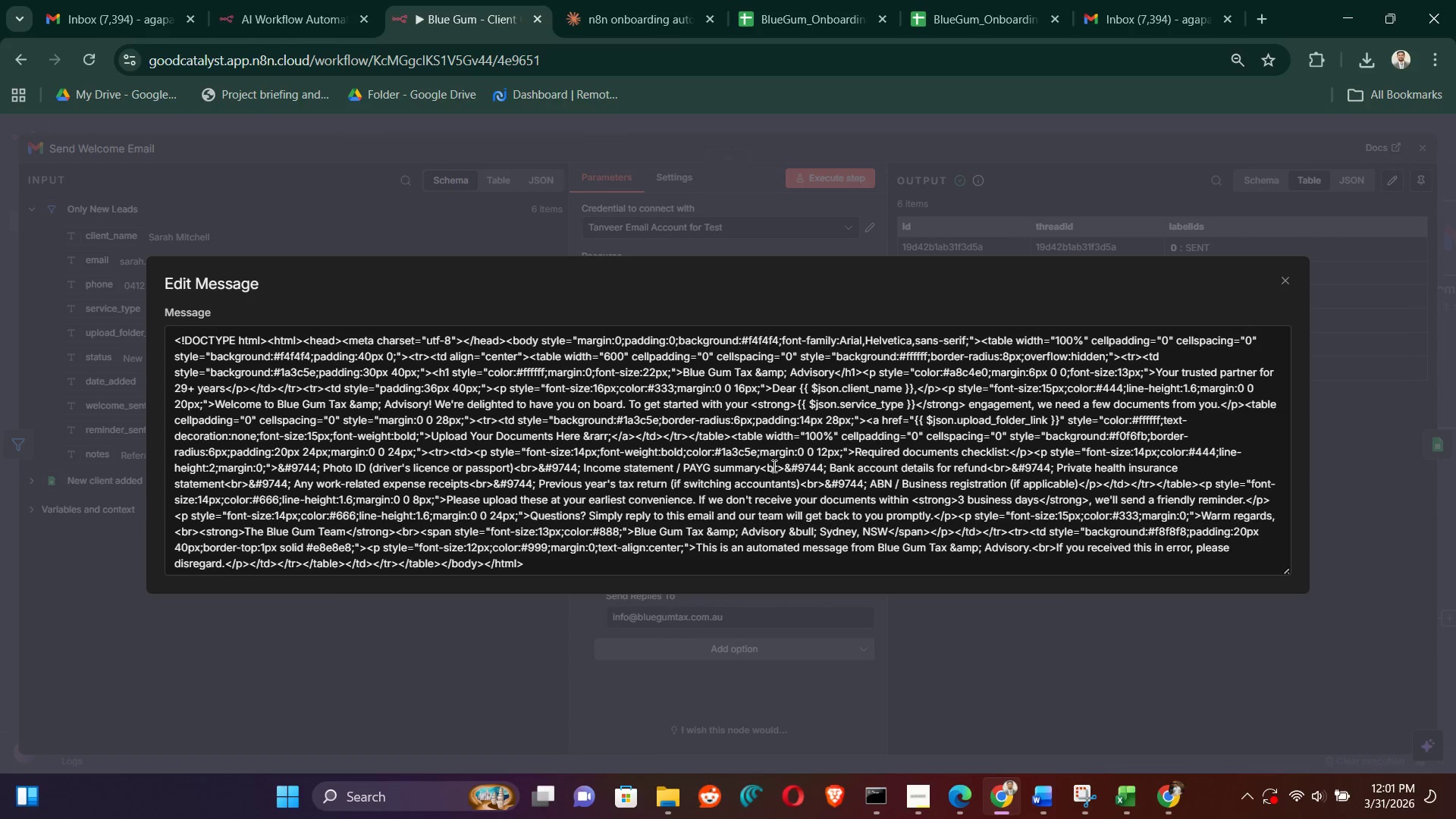 
scroll: coordinate [761, 451], scroll_direction: down, amount: 5.0
 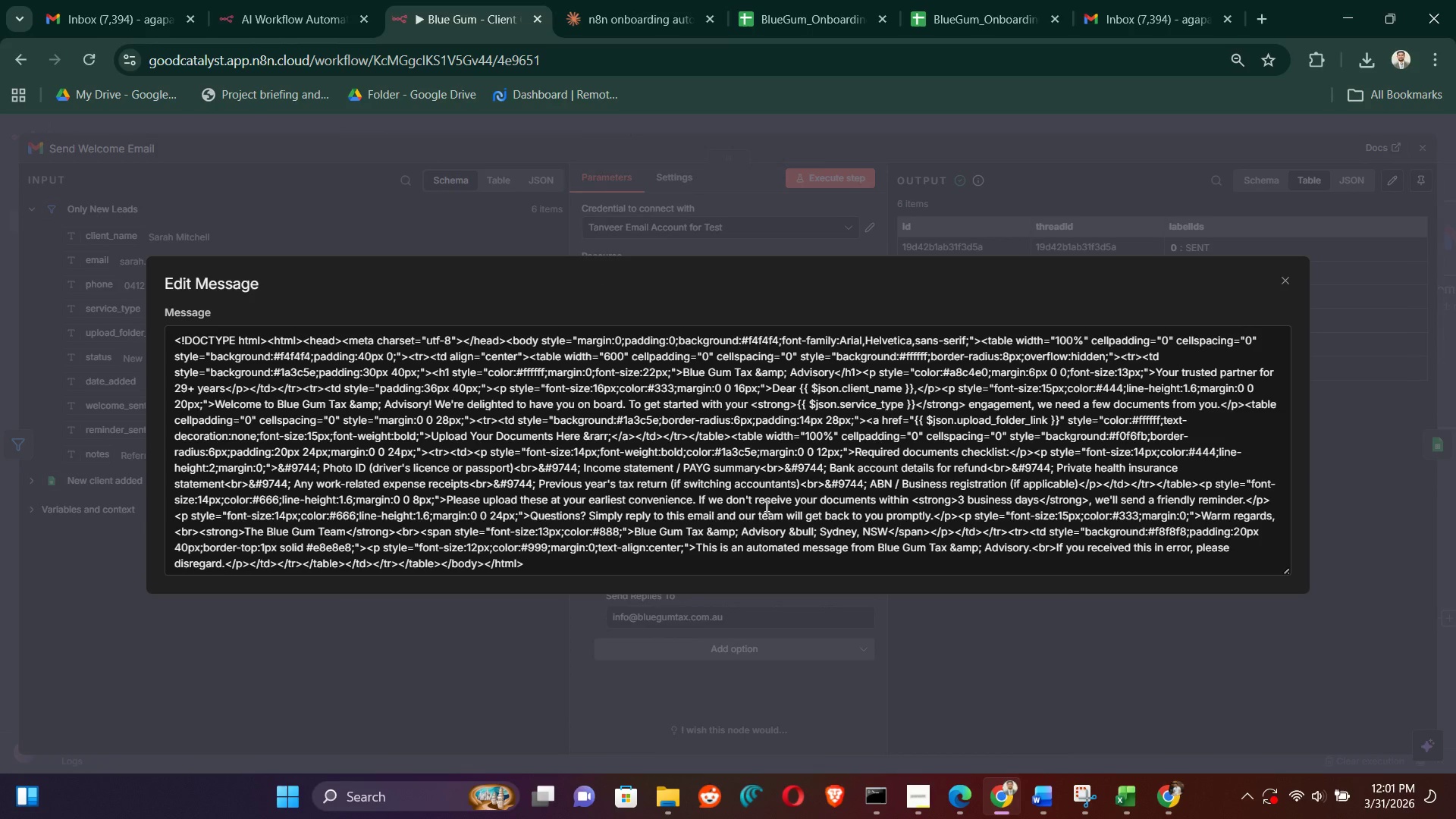 
scroll: coordinate [765, 506], scroll_direction: up, amount: 4.0
 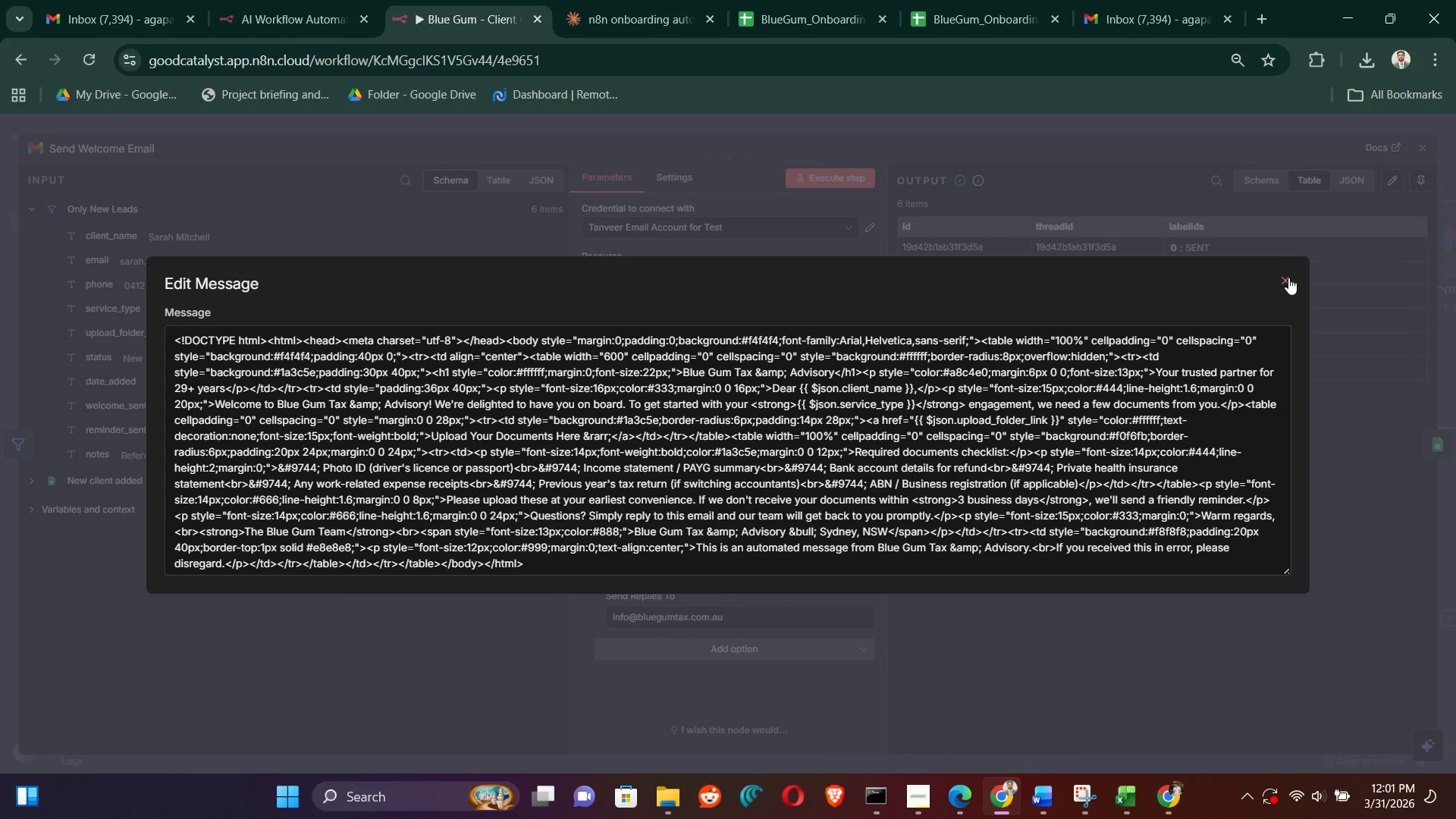 
left_click([701, 491])
 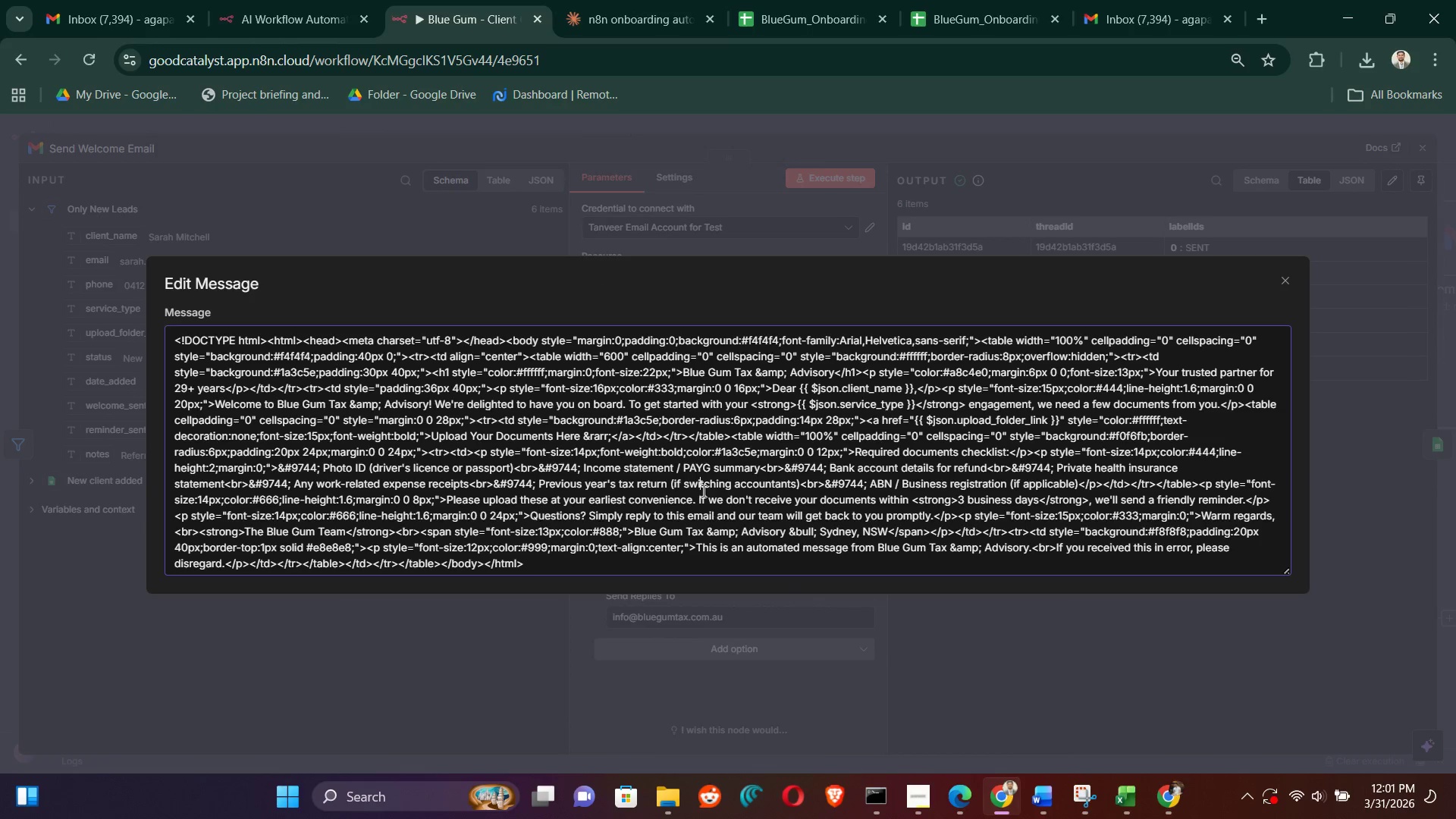 
scroll: coordinate [702, 491], scroll_direction: down, amount: 6.0
 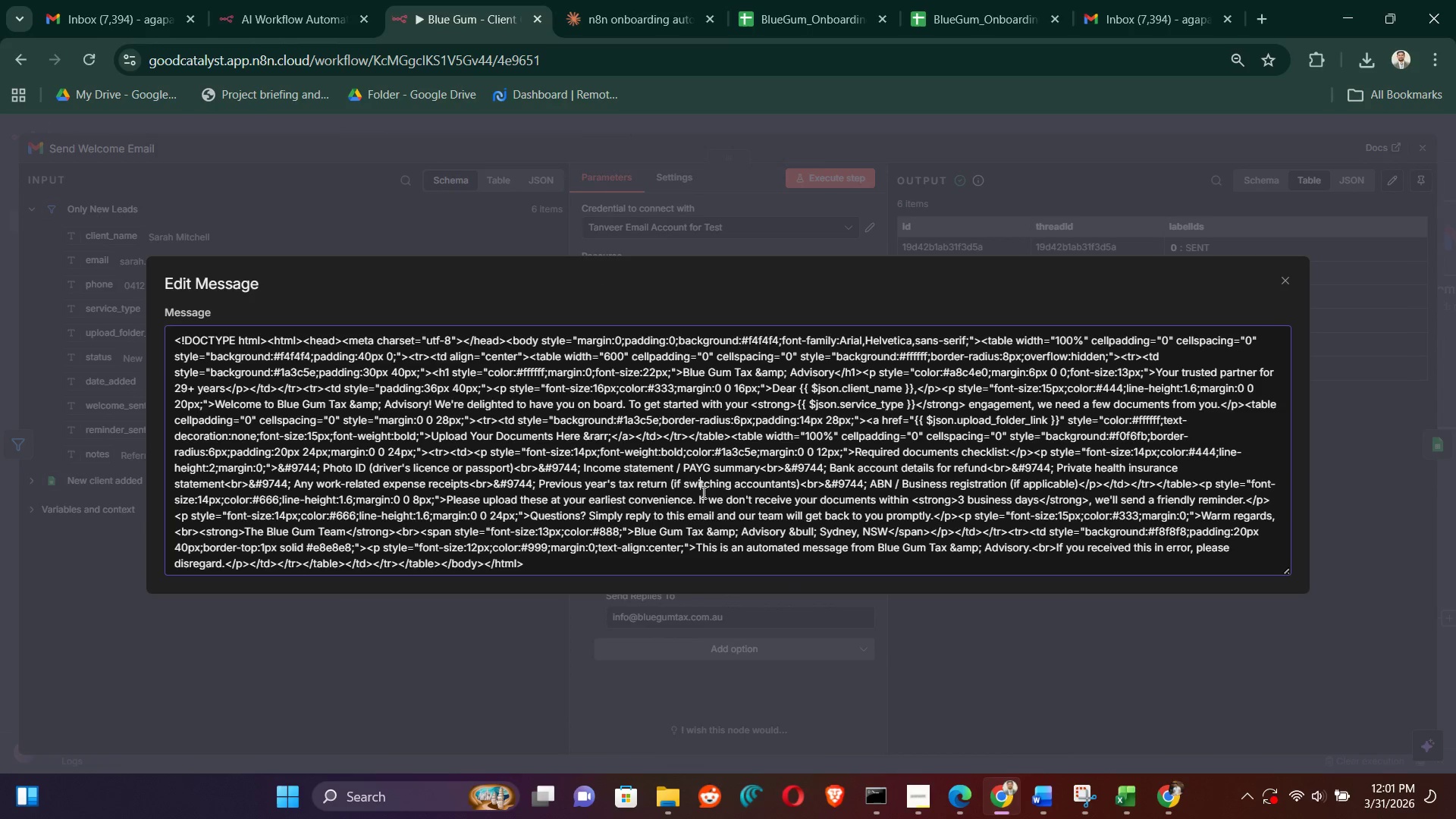 
key(Control+A)
 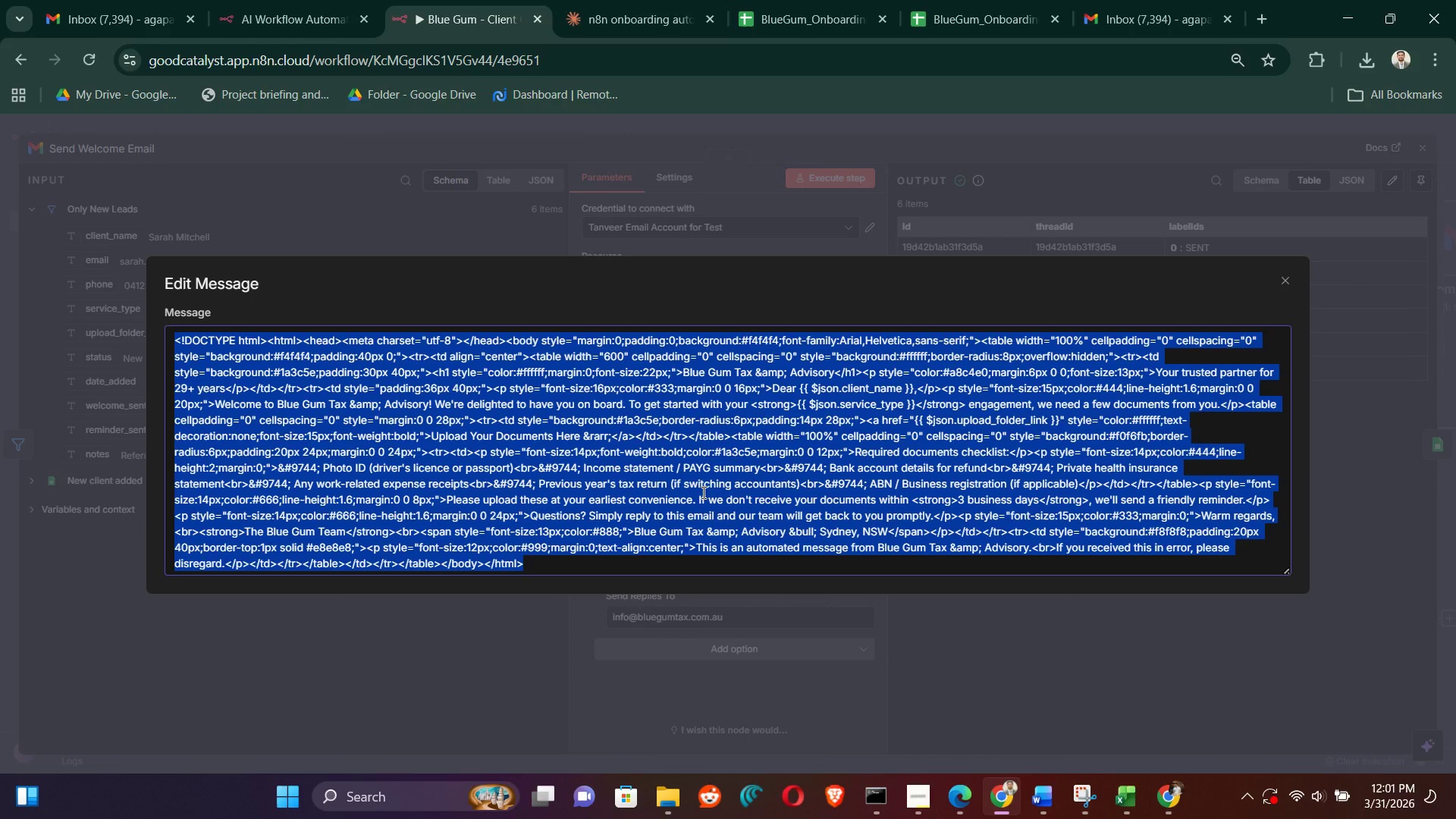 
key(Control+C)
 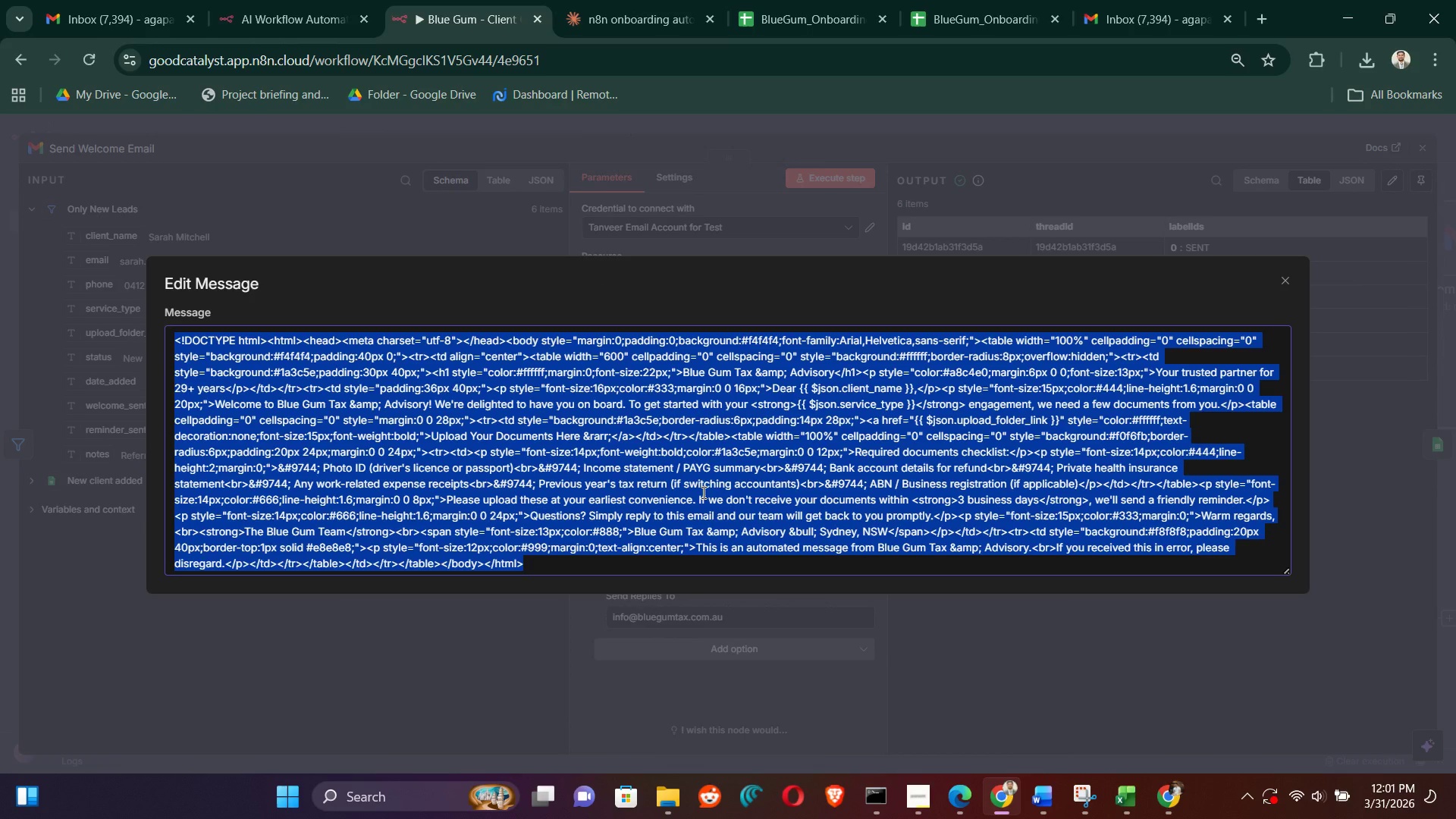 
key(Control+C)
 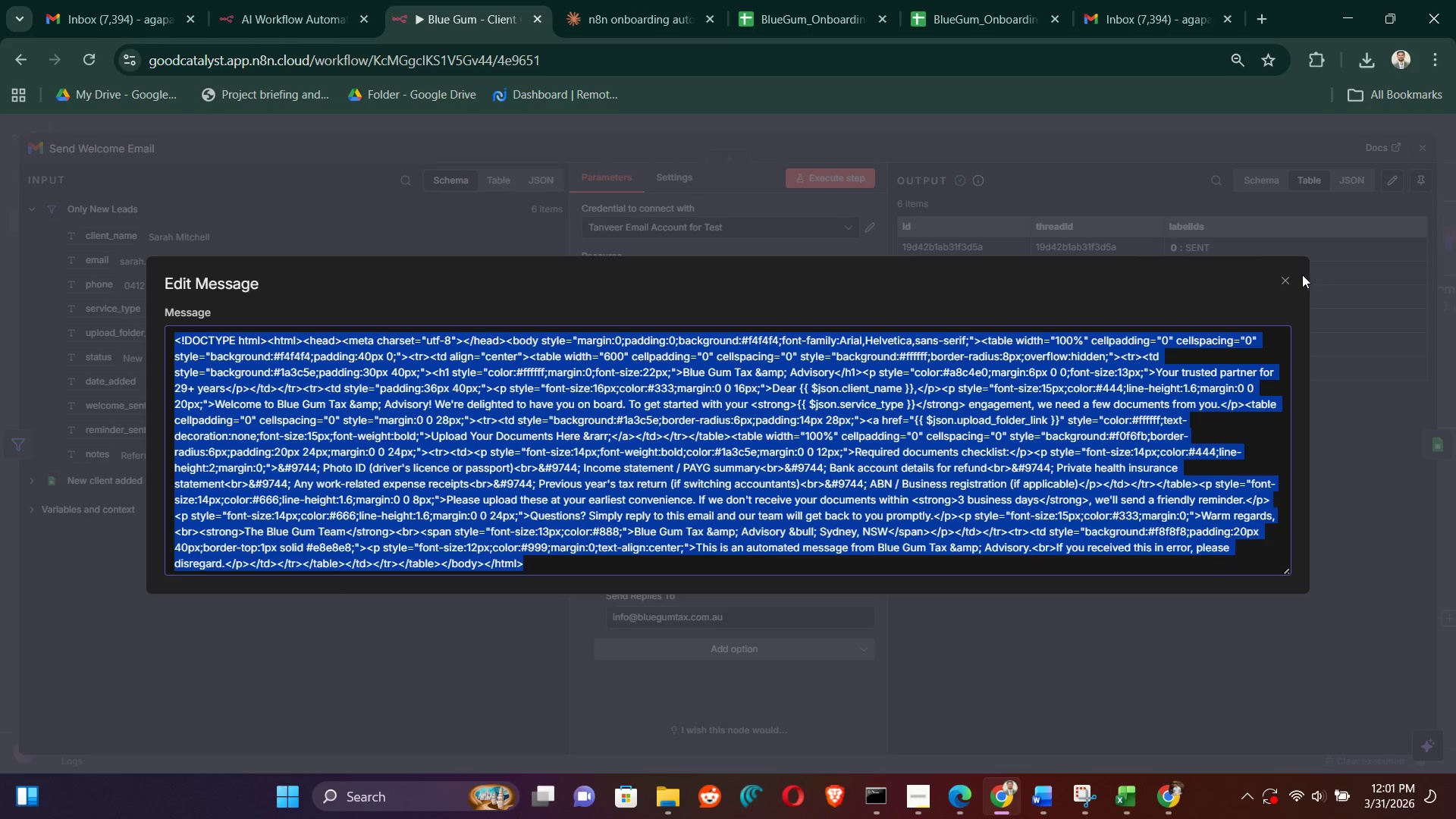 
left_click([1283, 285])
 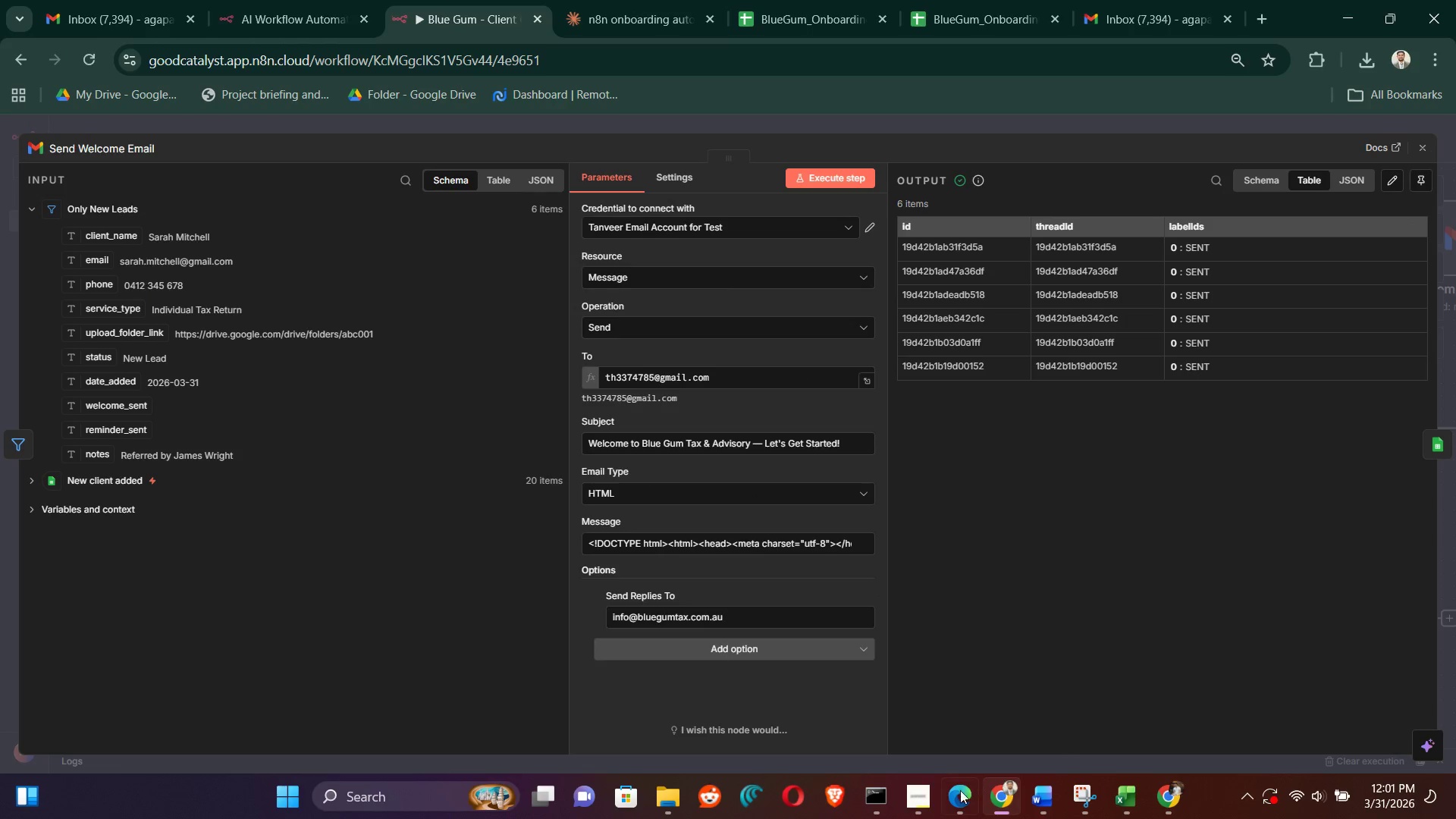 
left_click([1162, 792])
 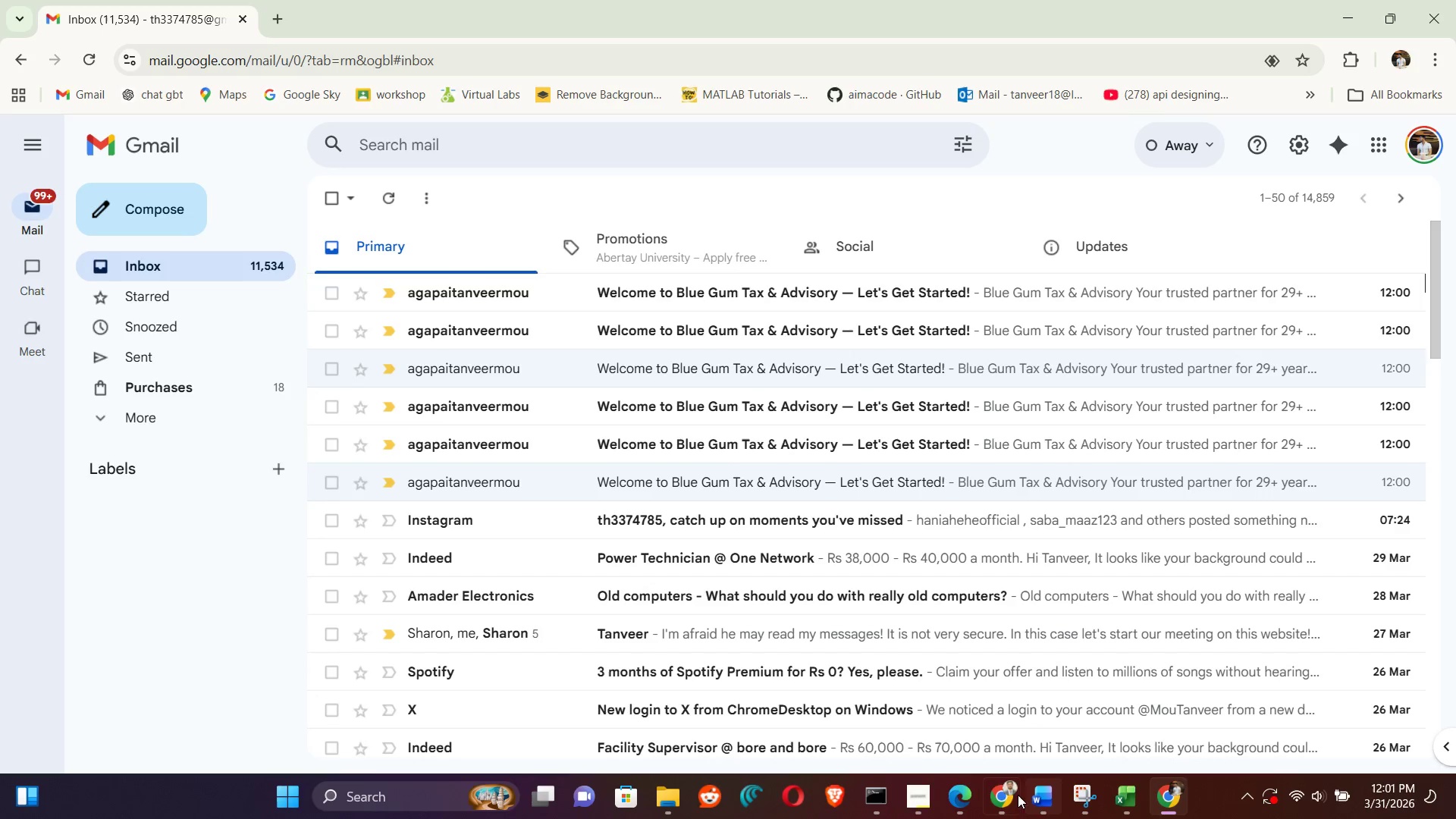 
left_click([1003, 793])
 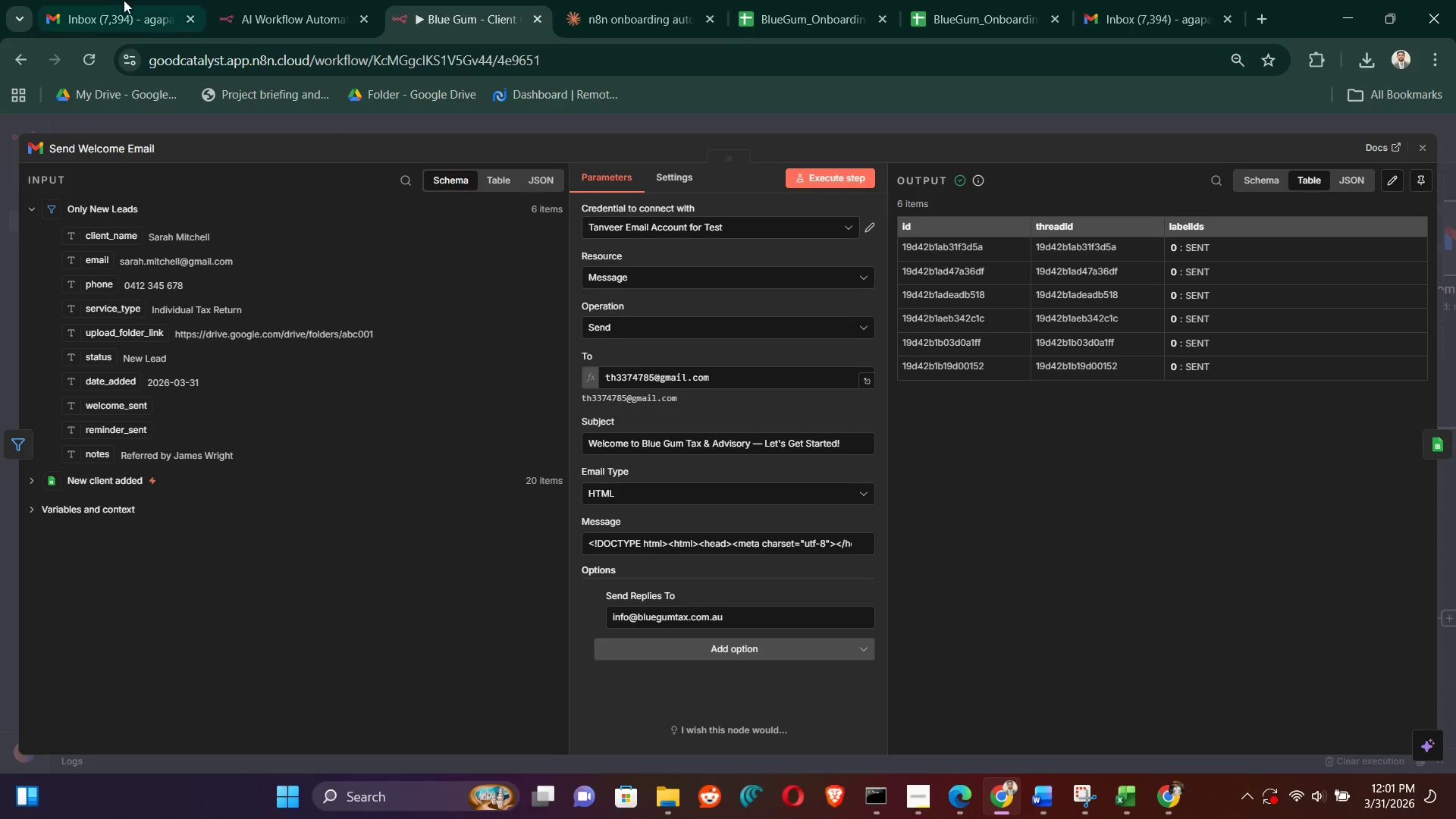 
left_click([327, 0])
 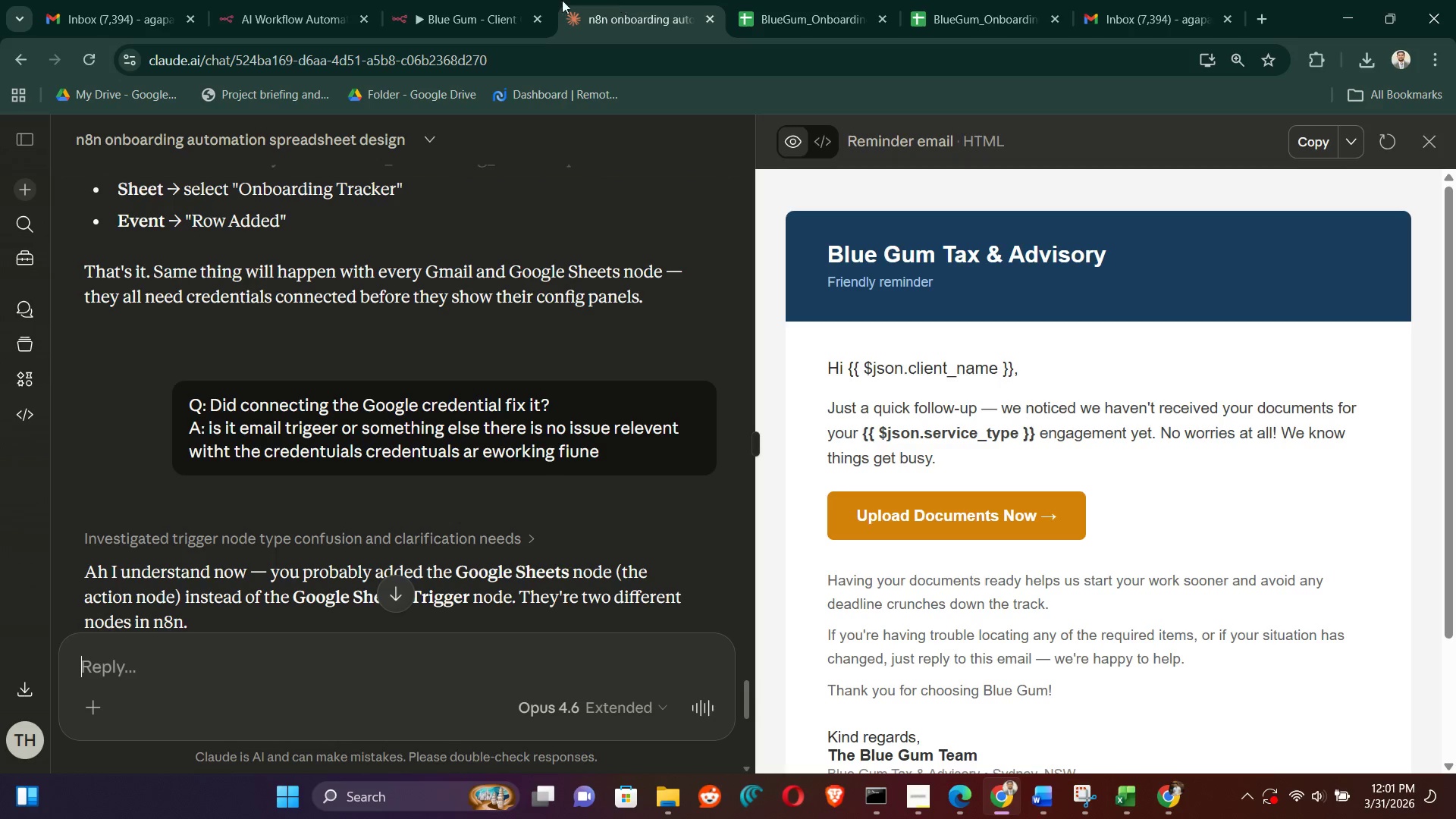 
double_click([449, 0])
 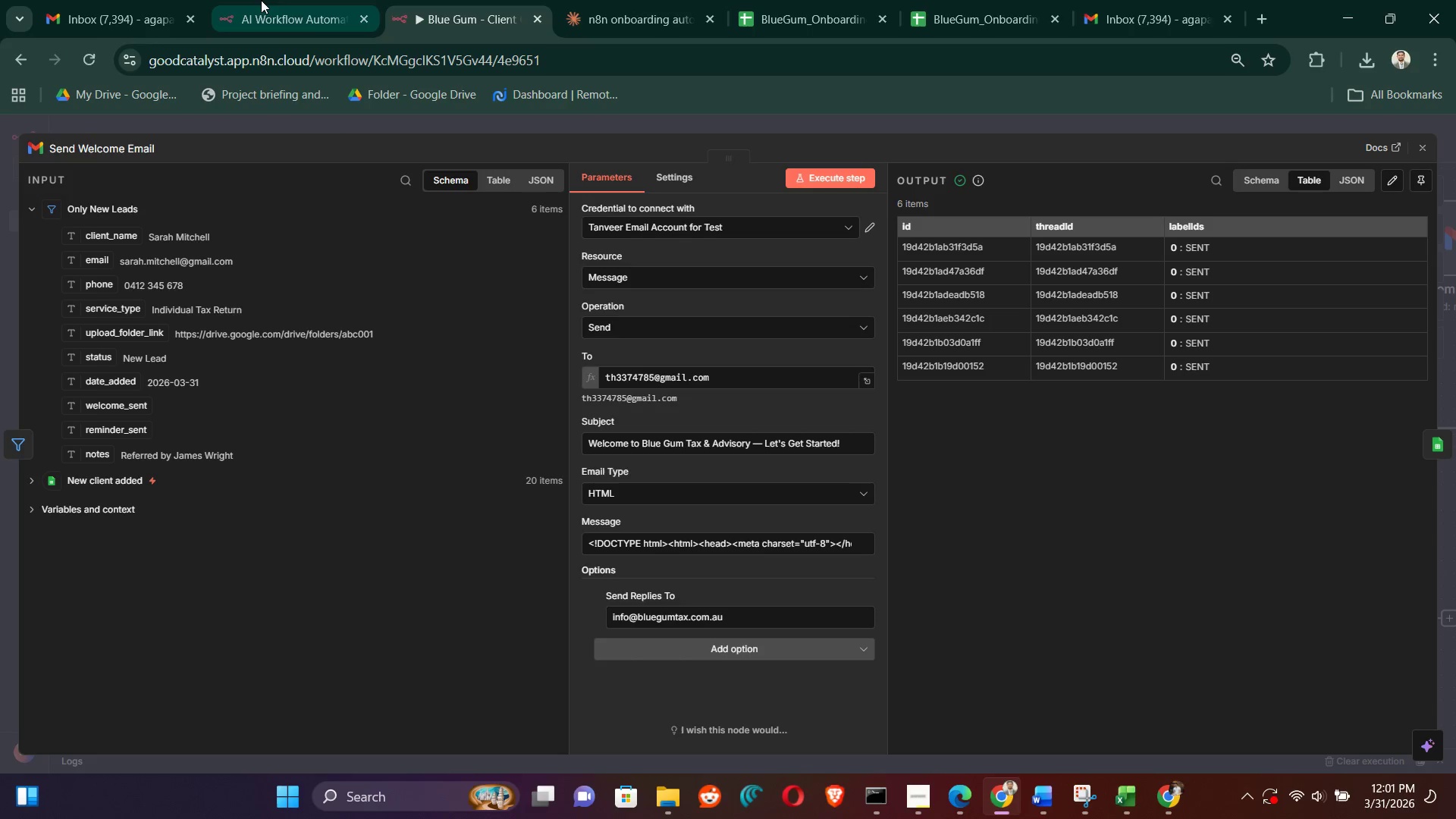 
left_click_drag(start_coordinate=[261, 0], to_coordinate=[257, 0])
 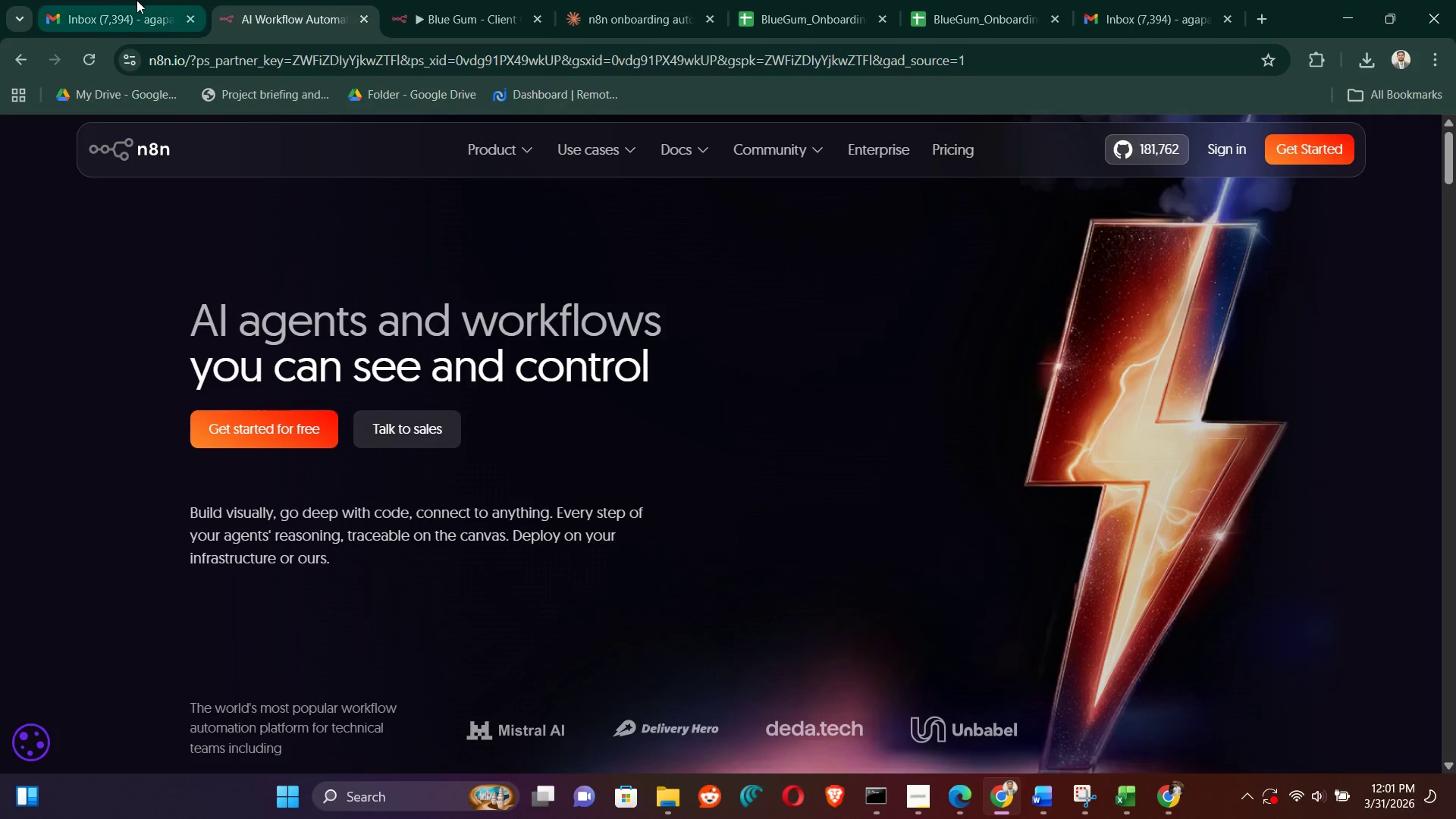 
double_click([136, 0])
 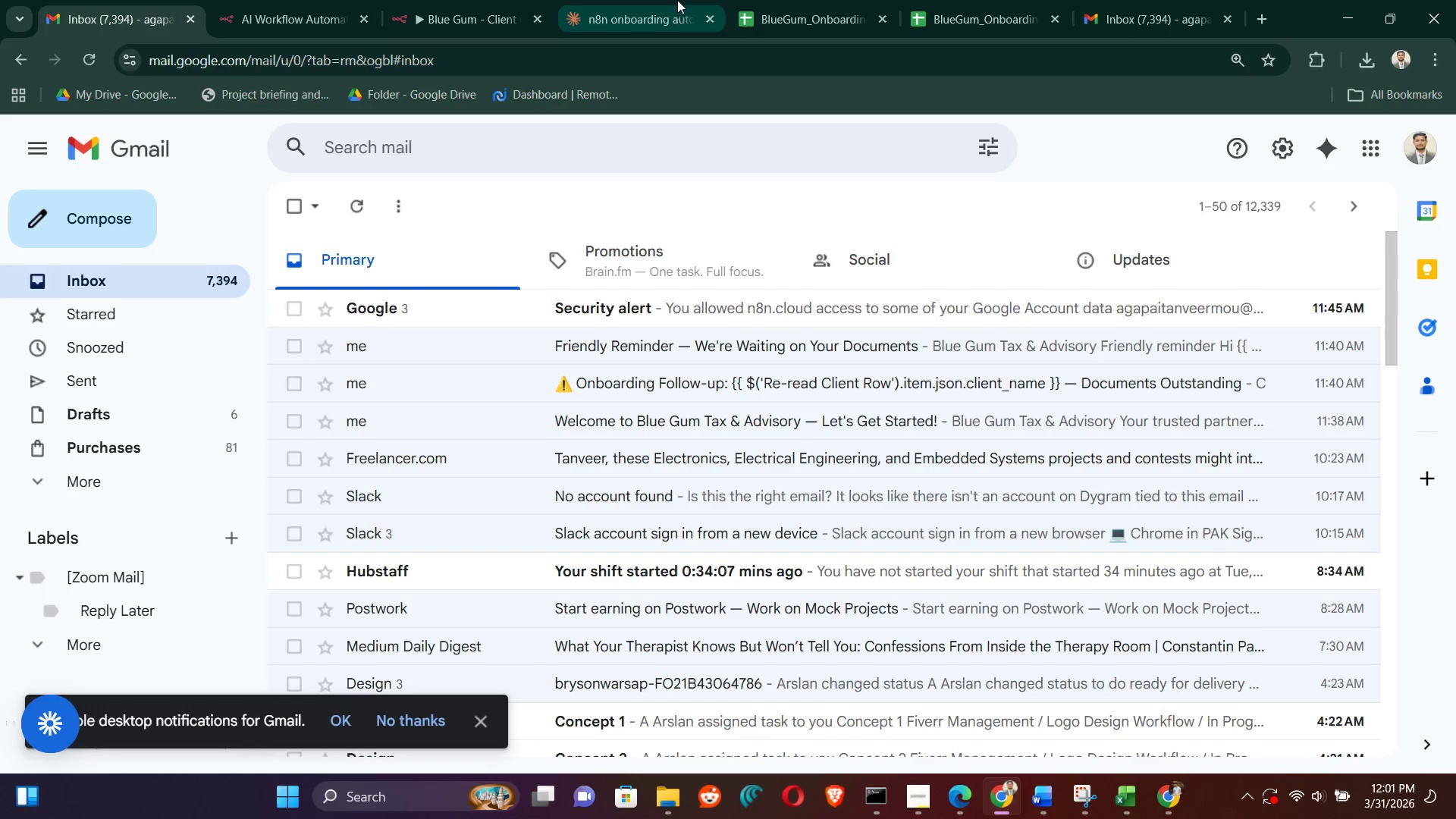 
left_click([673, 0])
 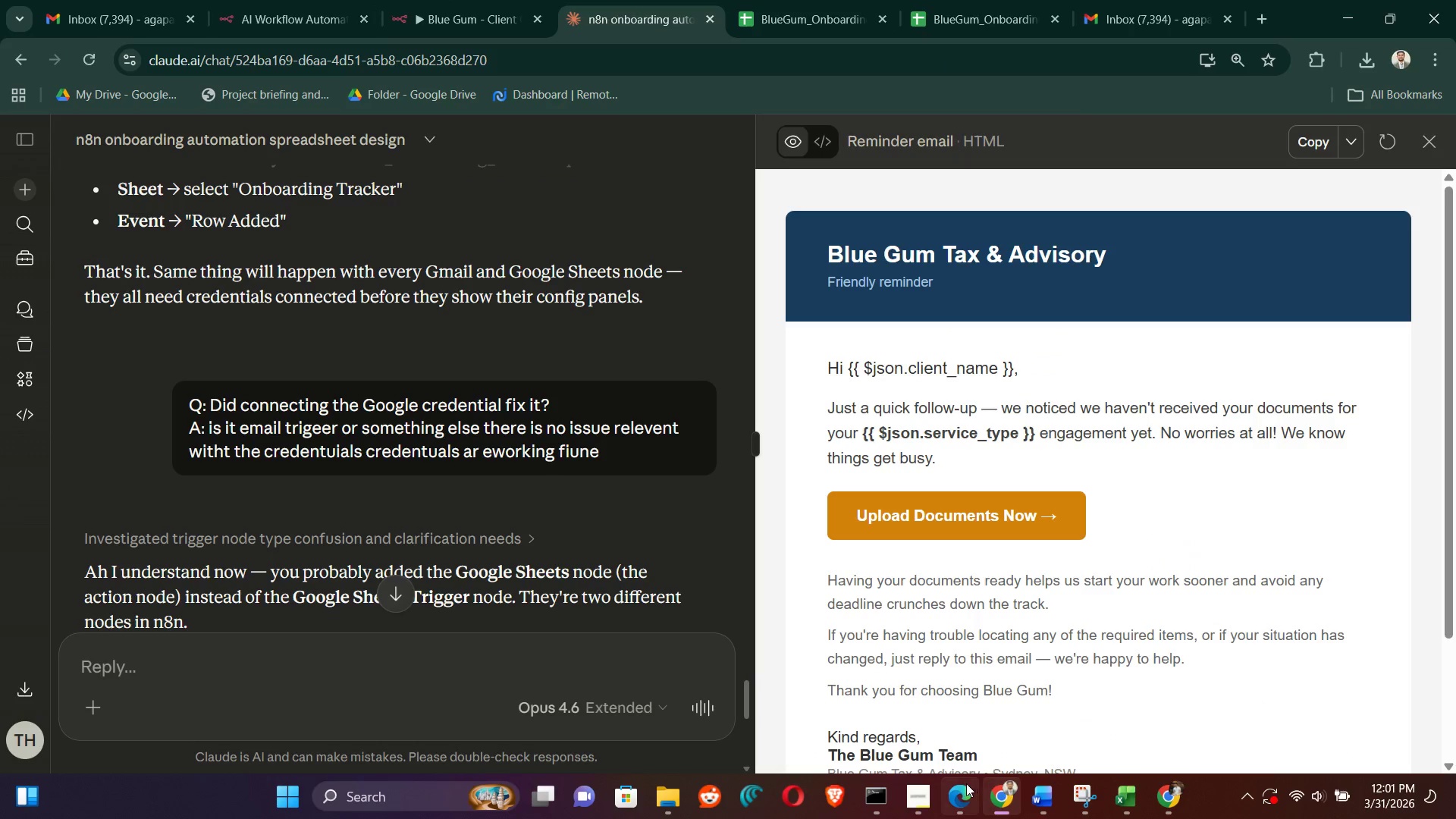 
left_click([965, 788])
 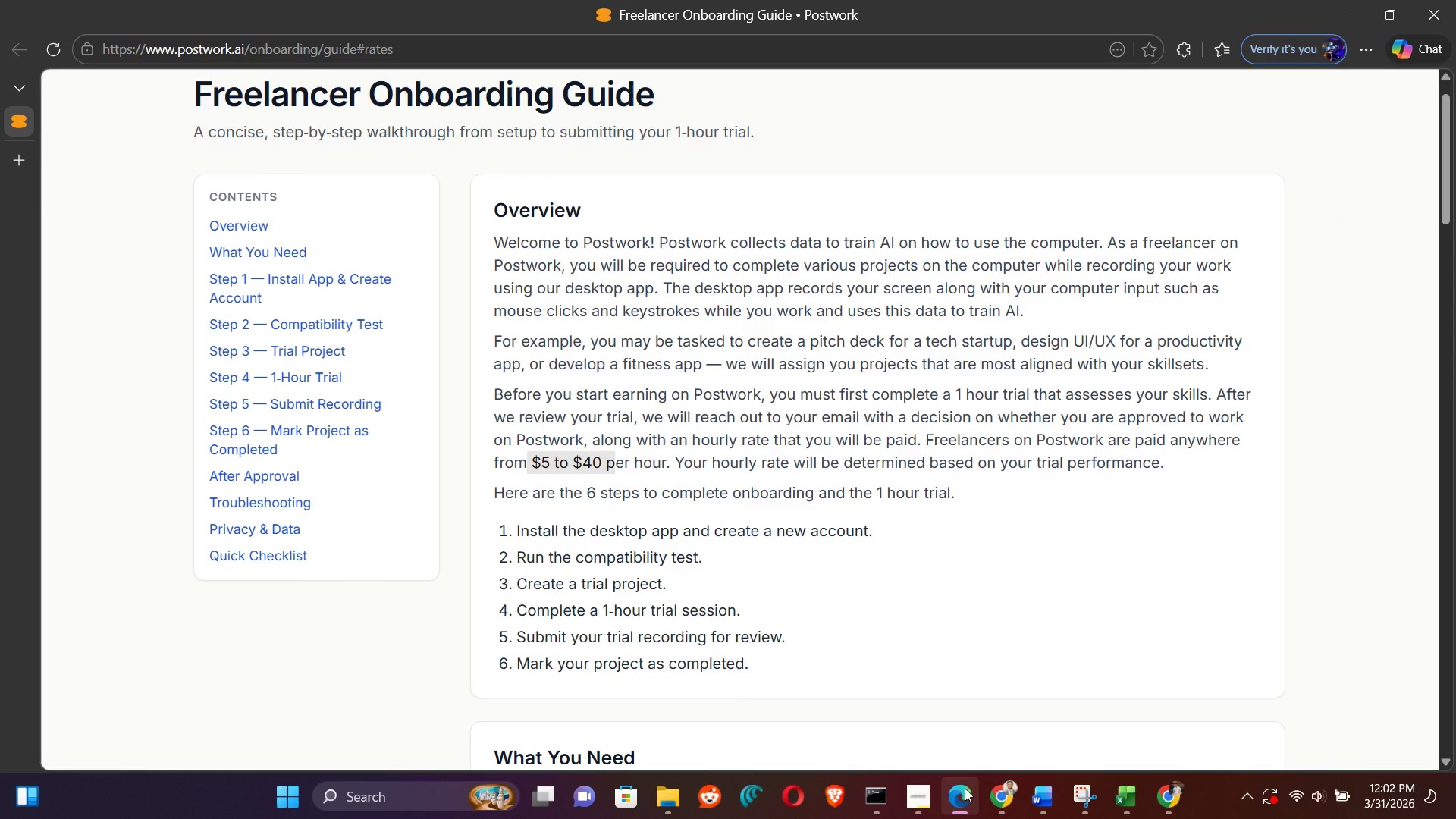 
left_click([965, 788])
 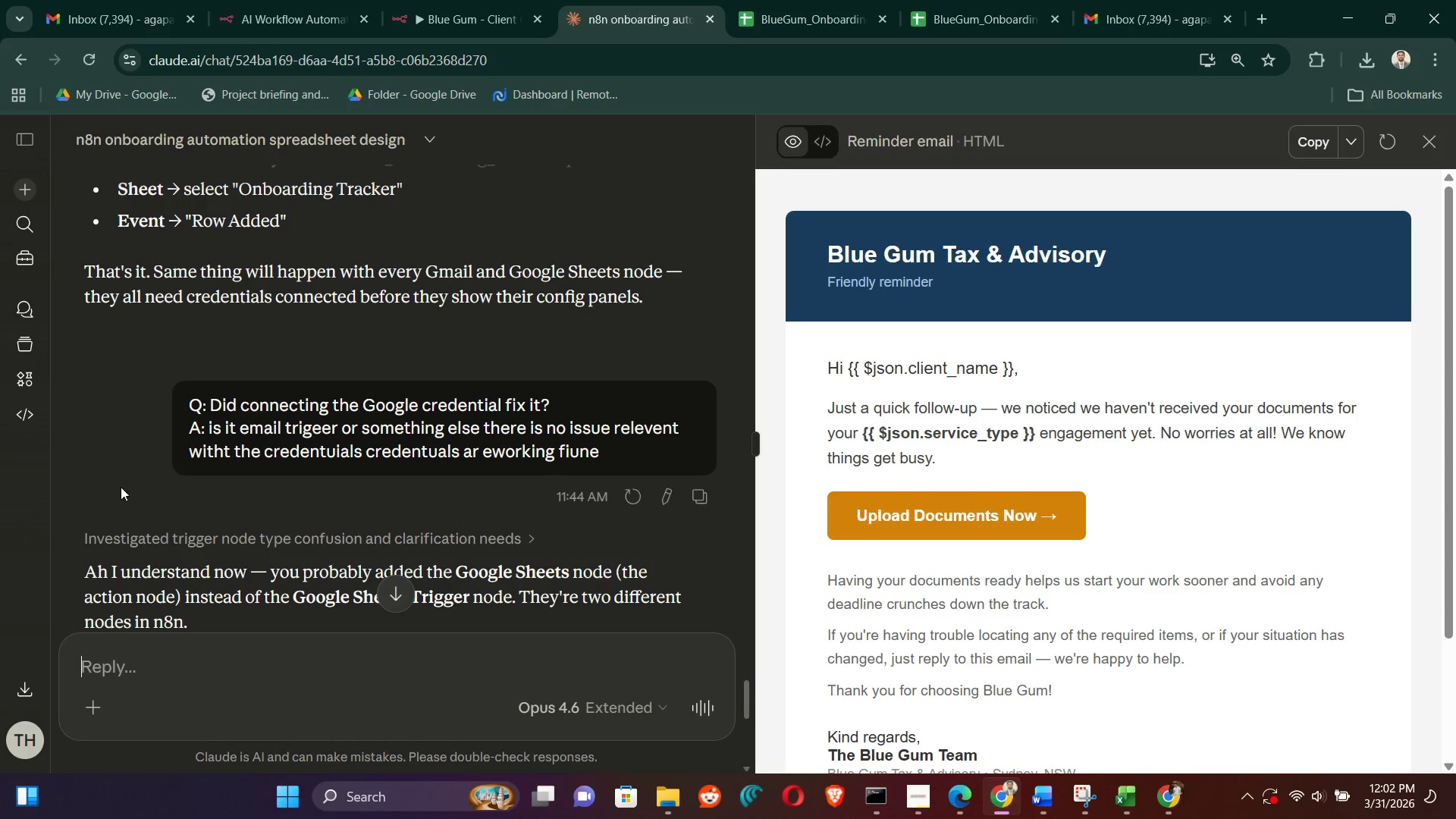 
scroll: coordinate [289, 538], scroll_direction: down, amount: 6.0
 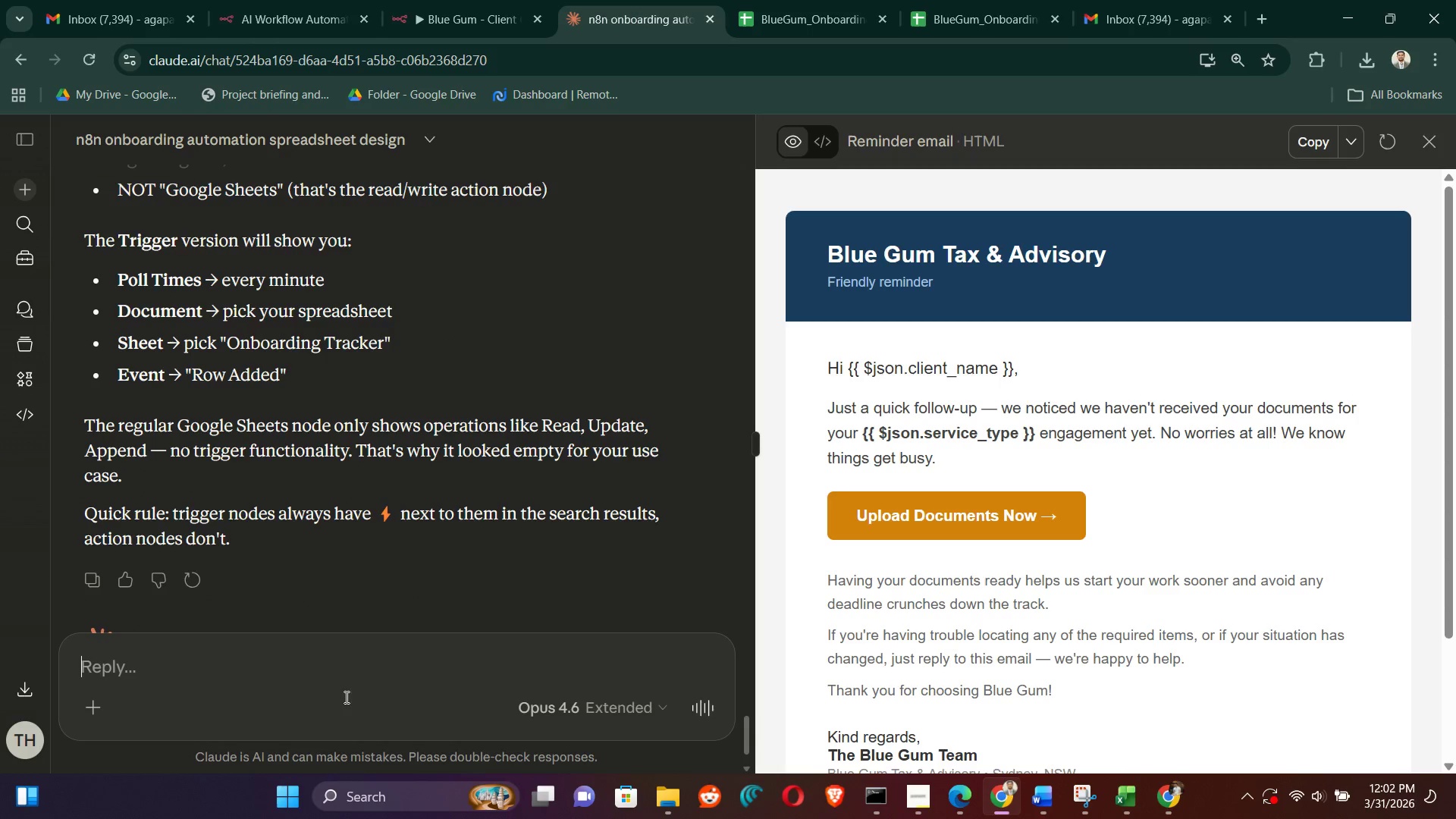 
left_click([350, 674])
 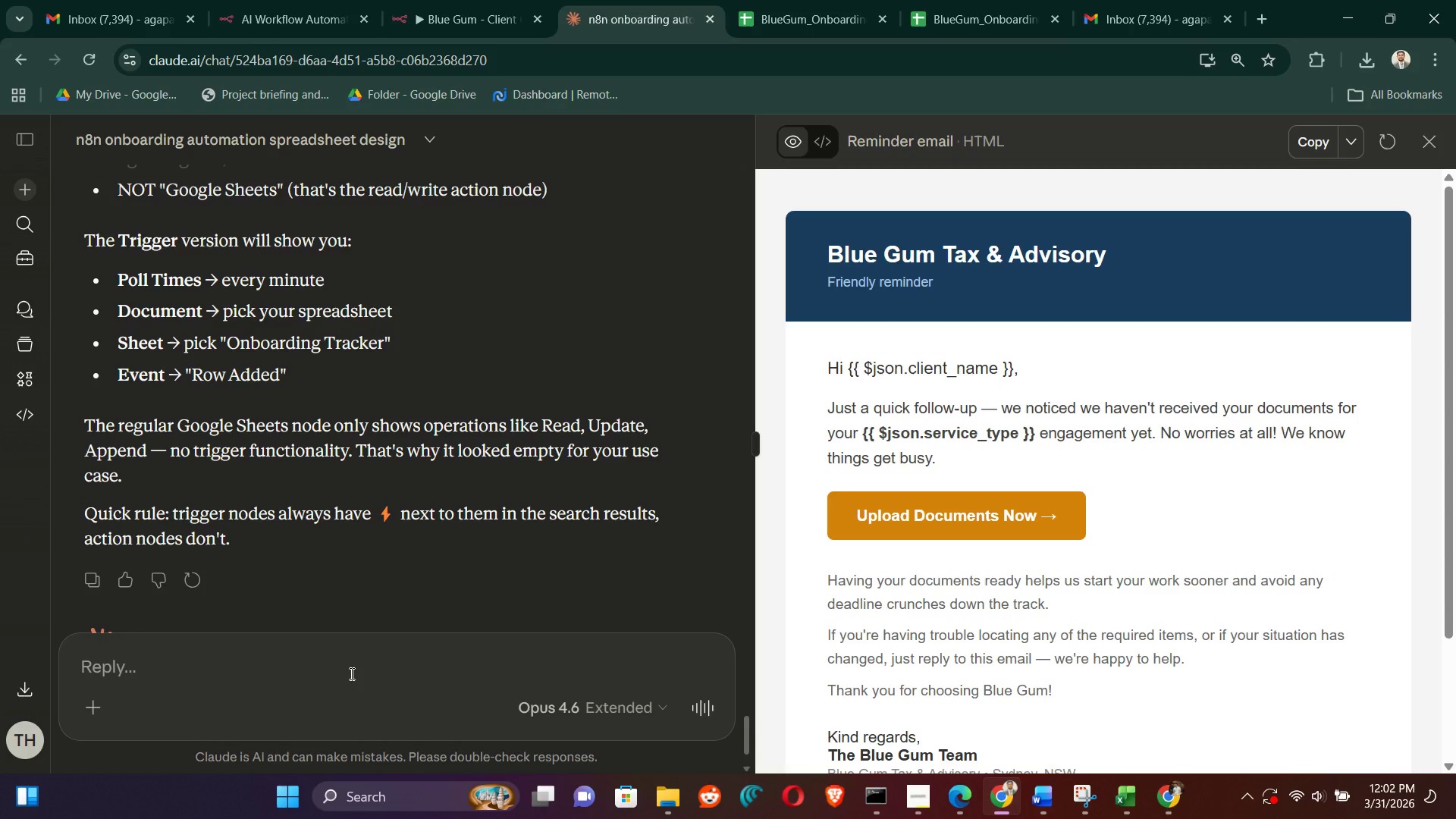 
type(you need to correc tthis html code reason thi)
key(Backspace)
key(Backspace)
key(Backspace)
type(is correct parmaetrs are nit passing)
 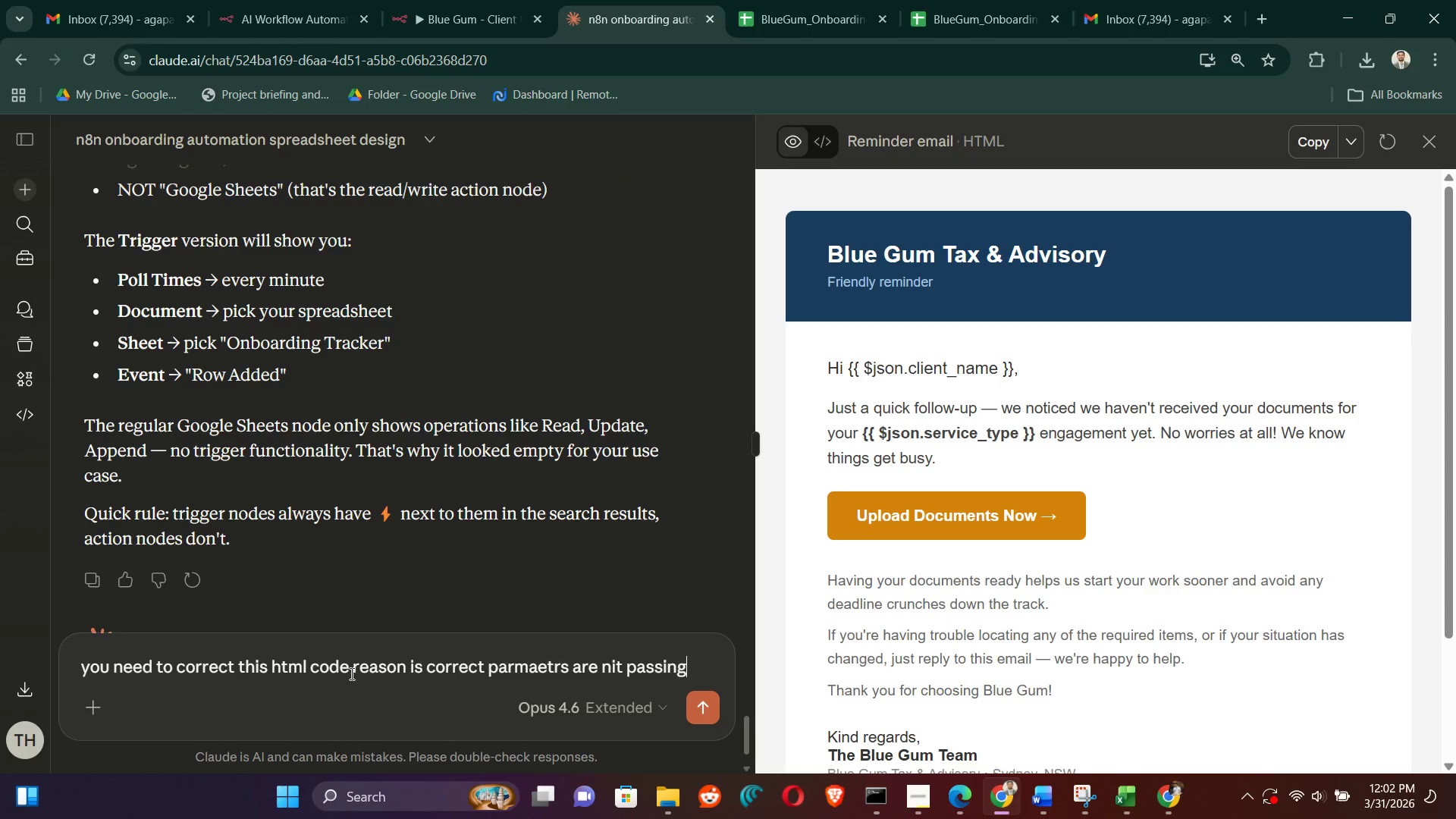 
key(Shift+Enter)
 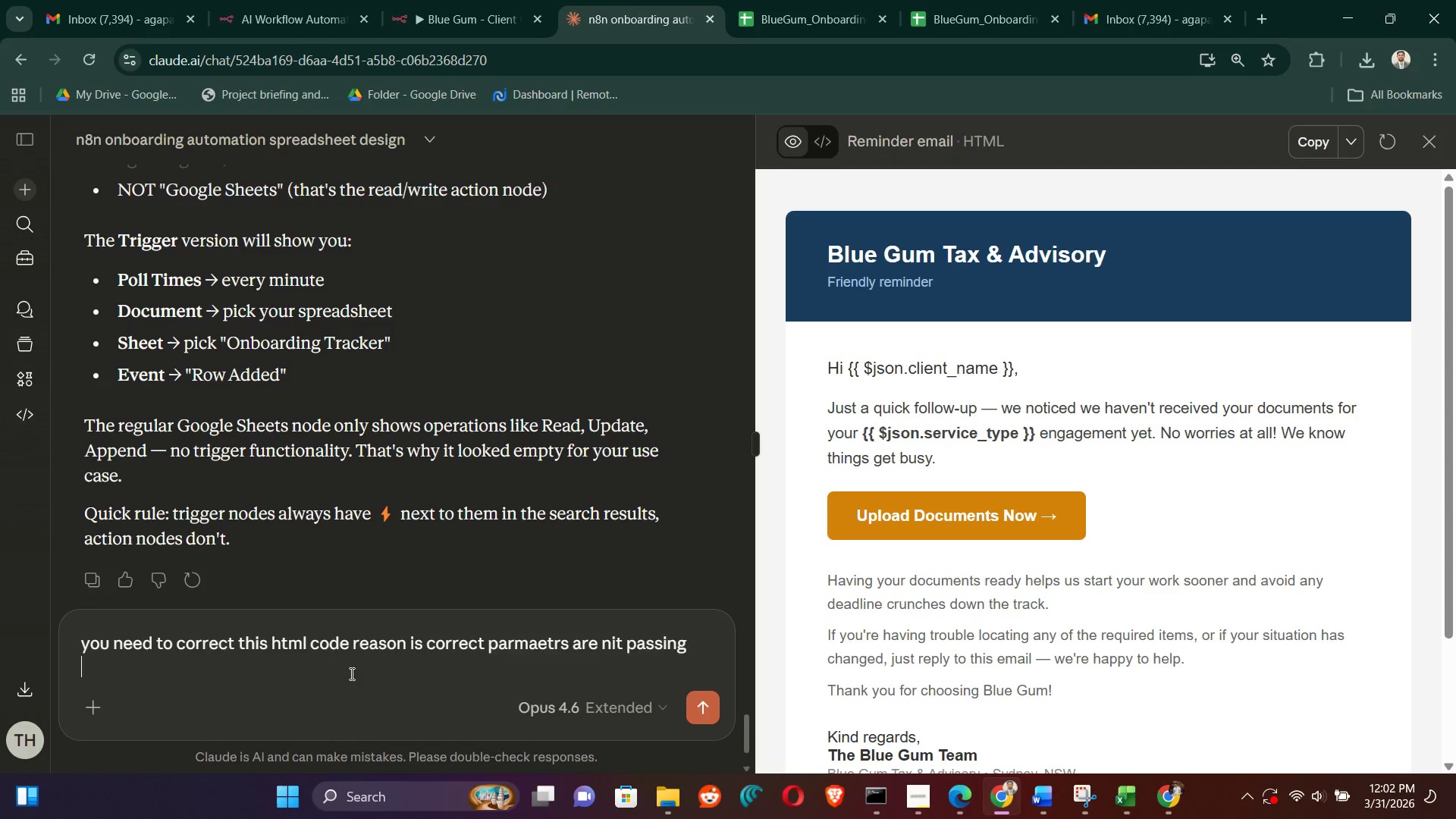 
key(Shift+Enter)
 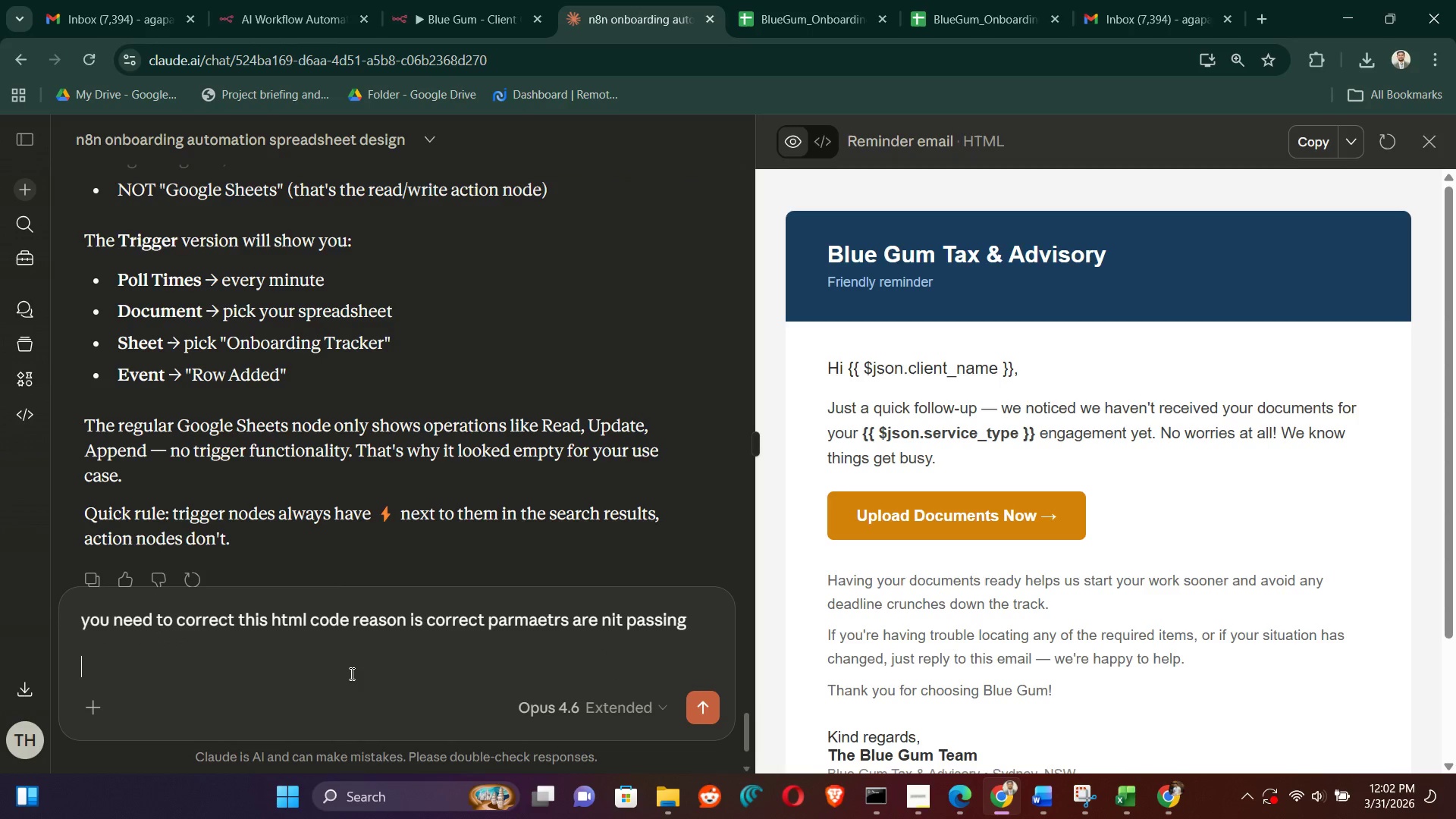 
key(Control+V)
 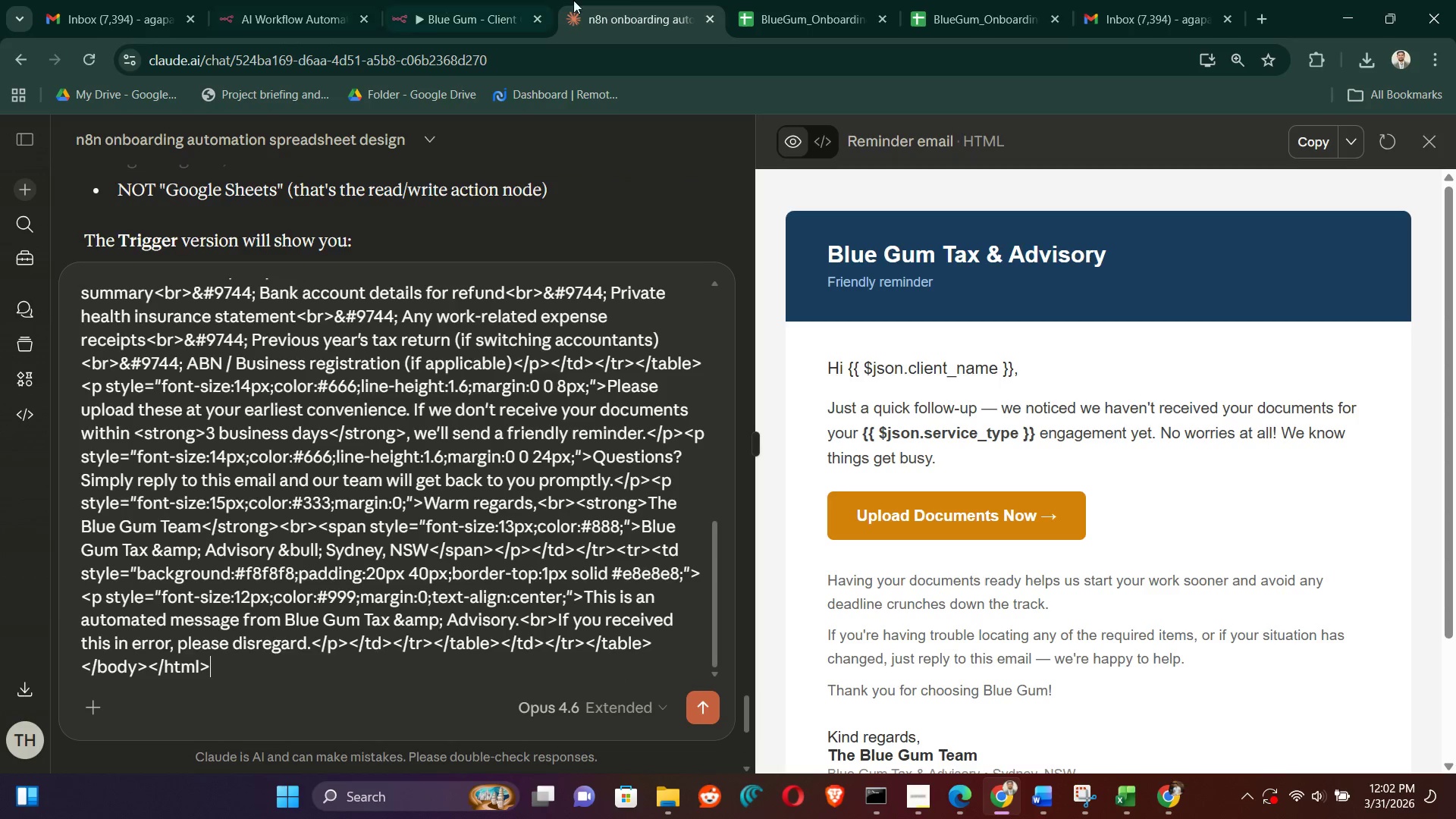 
left_click([833, 0])
 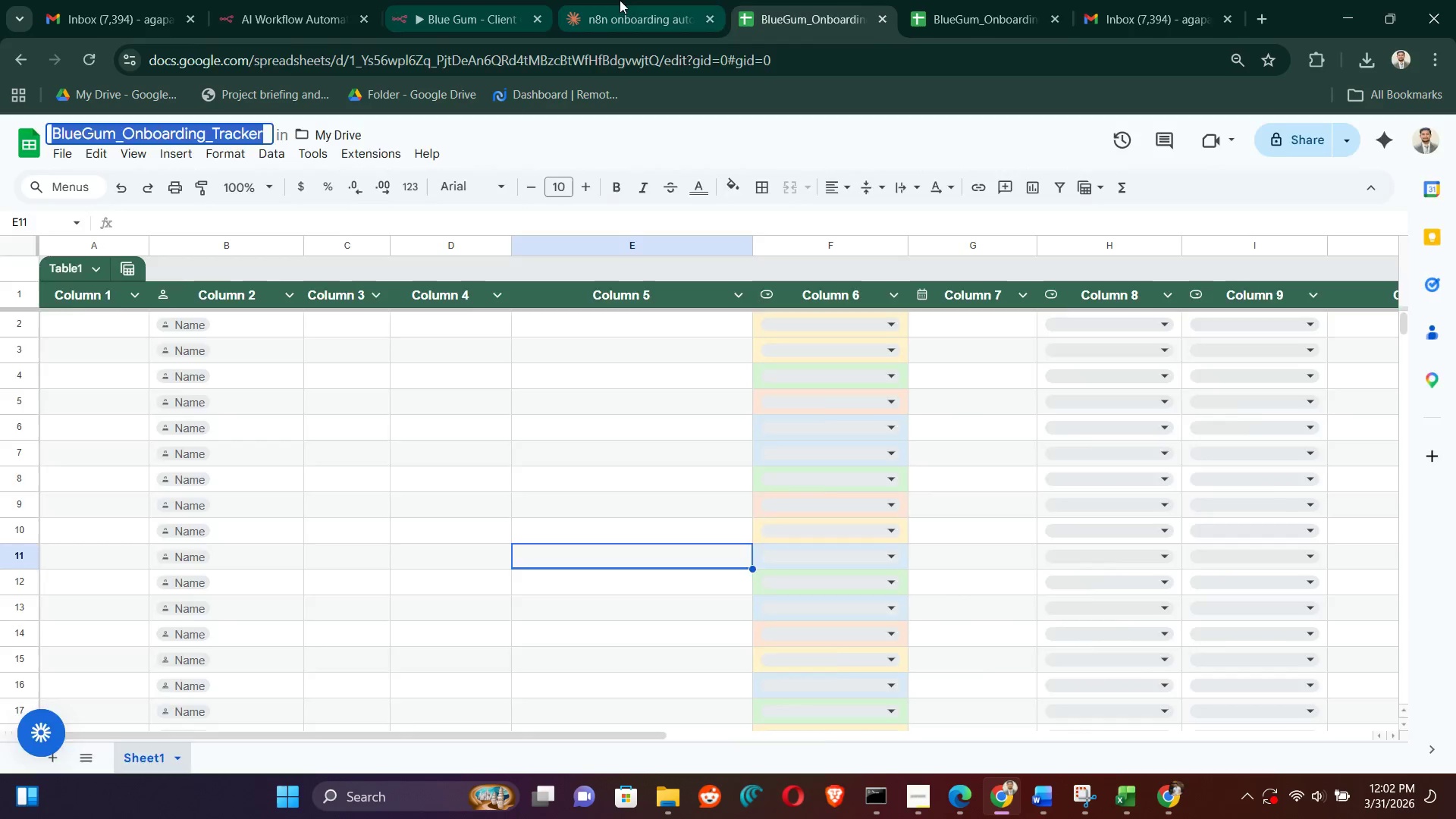 
double_click([447, 0])
 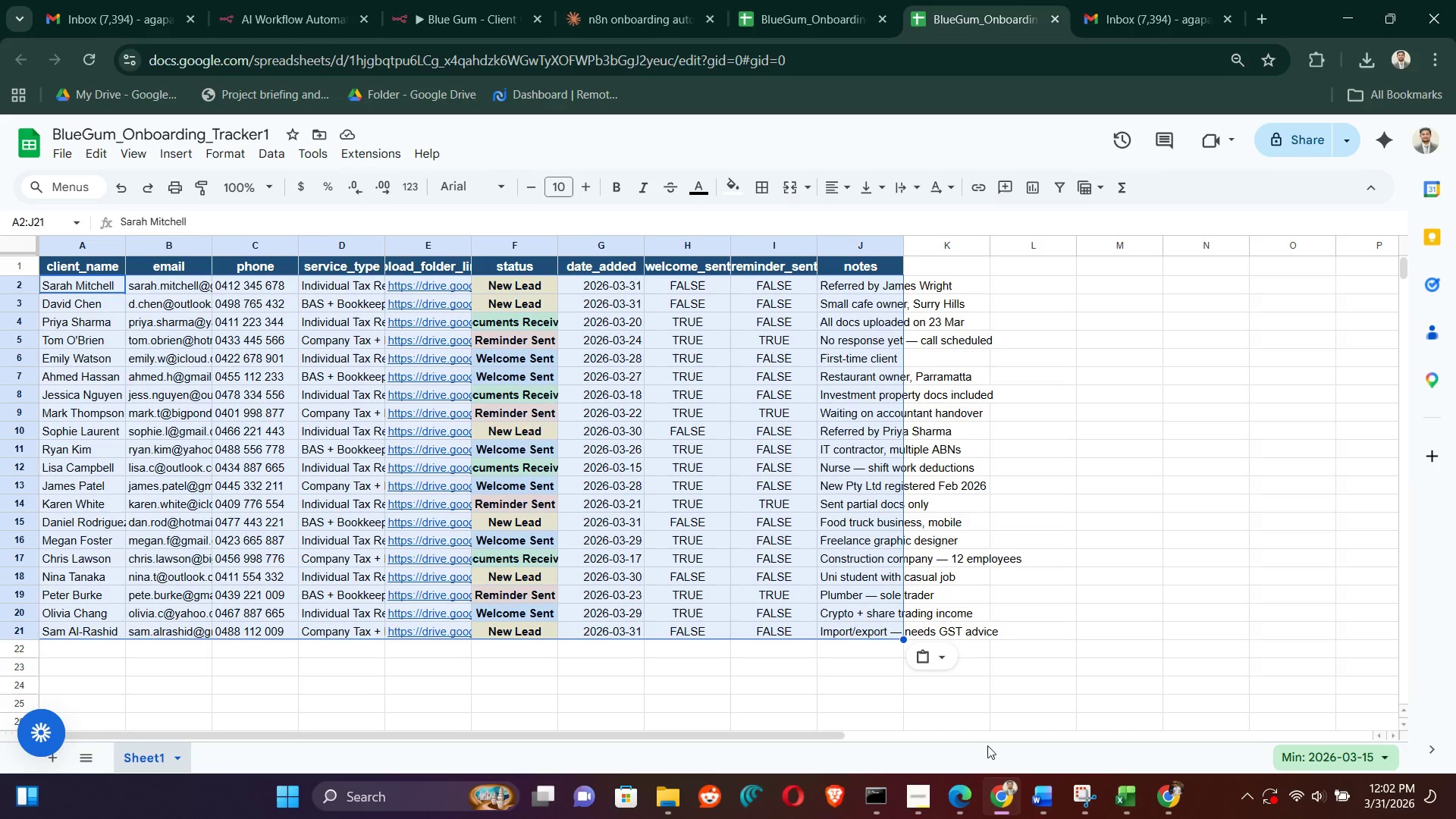 
left_click([1161, 801])
 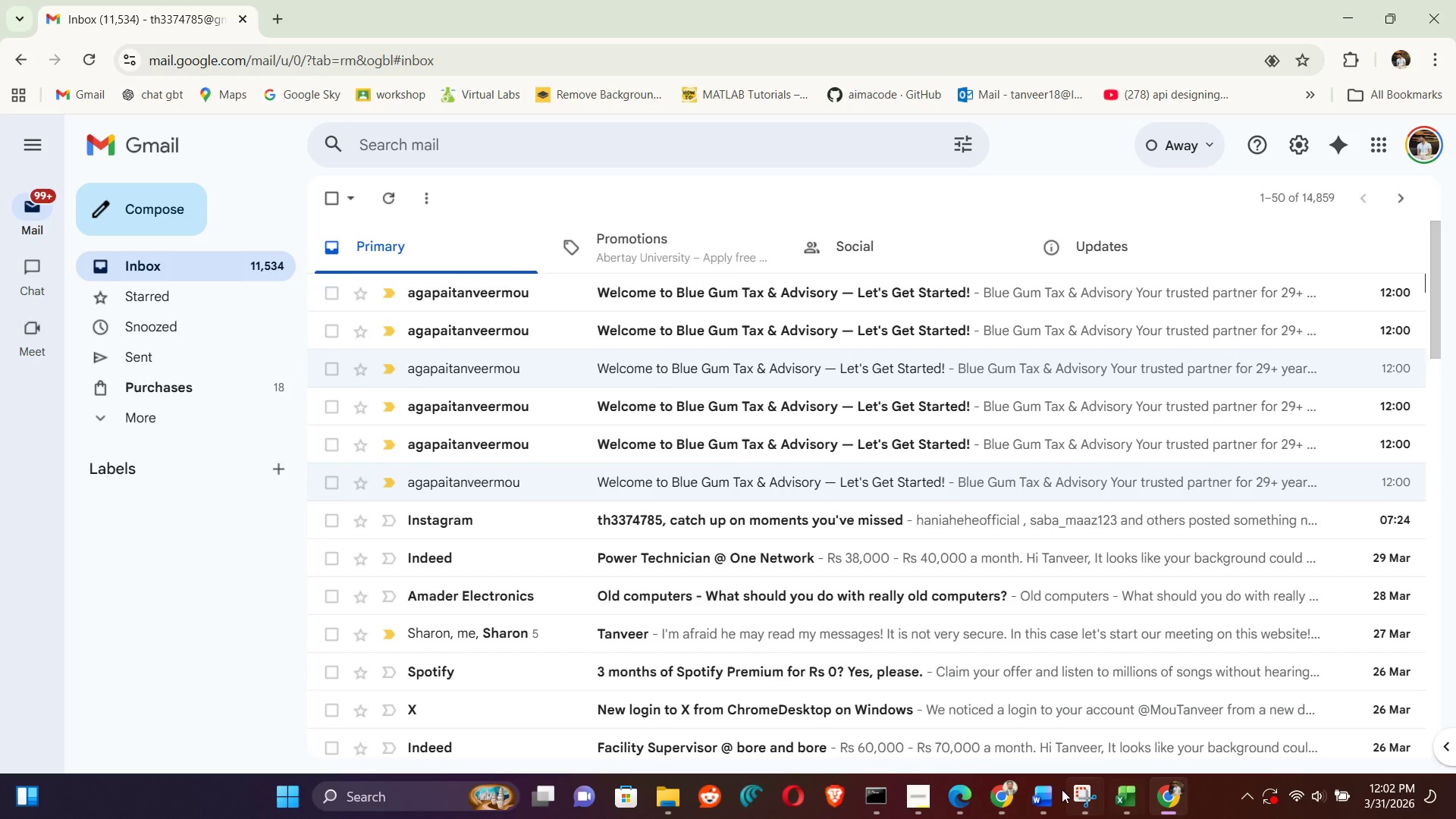 
left_click([977, 805])
 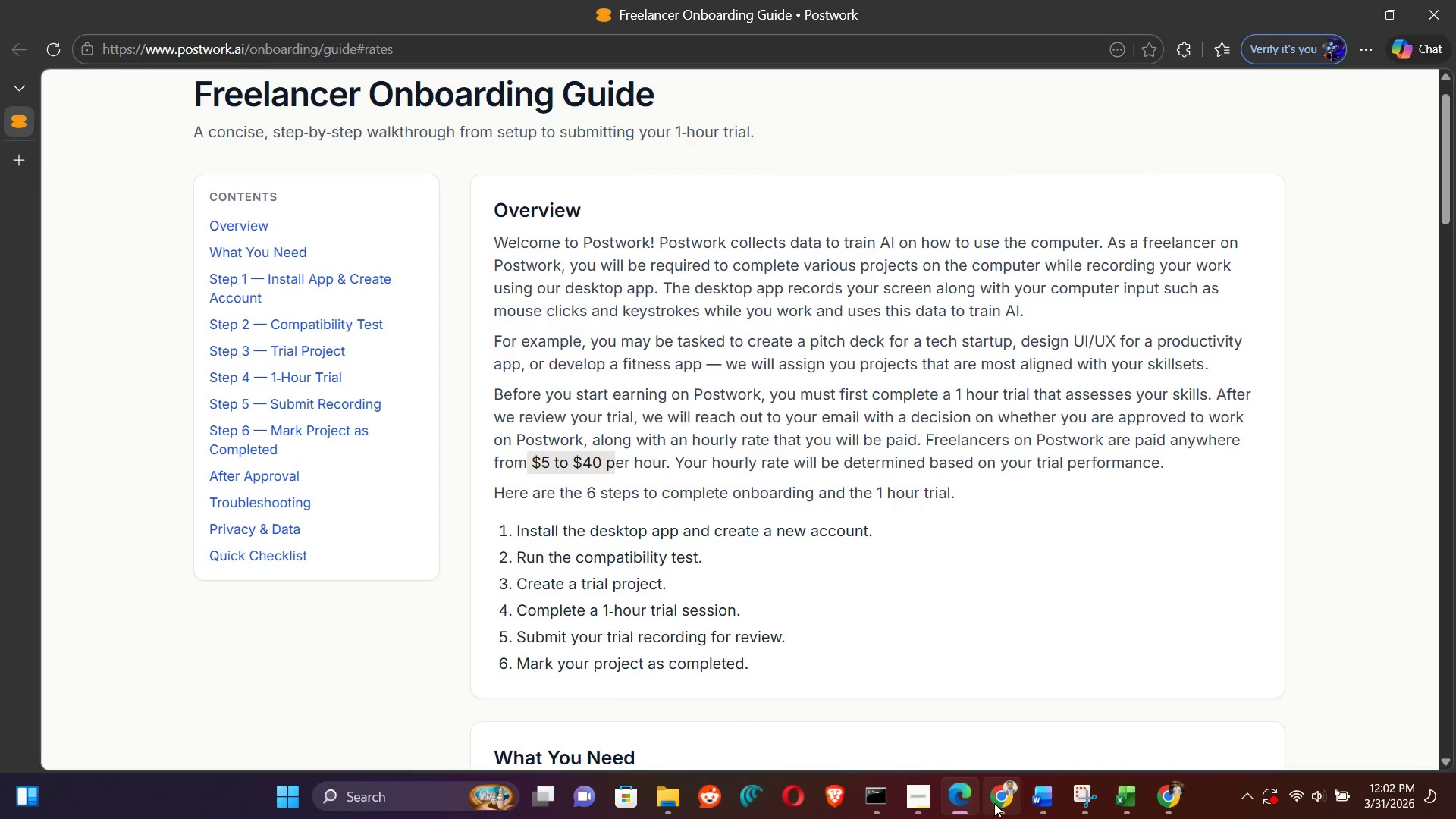 
left_click([995, 802])
 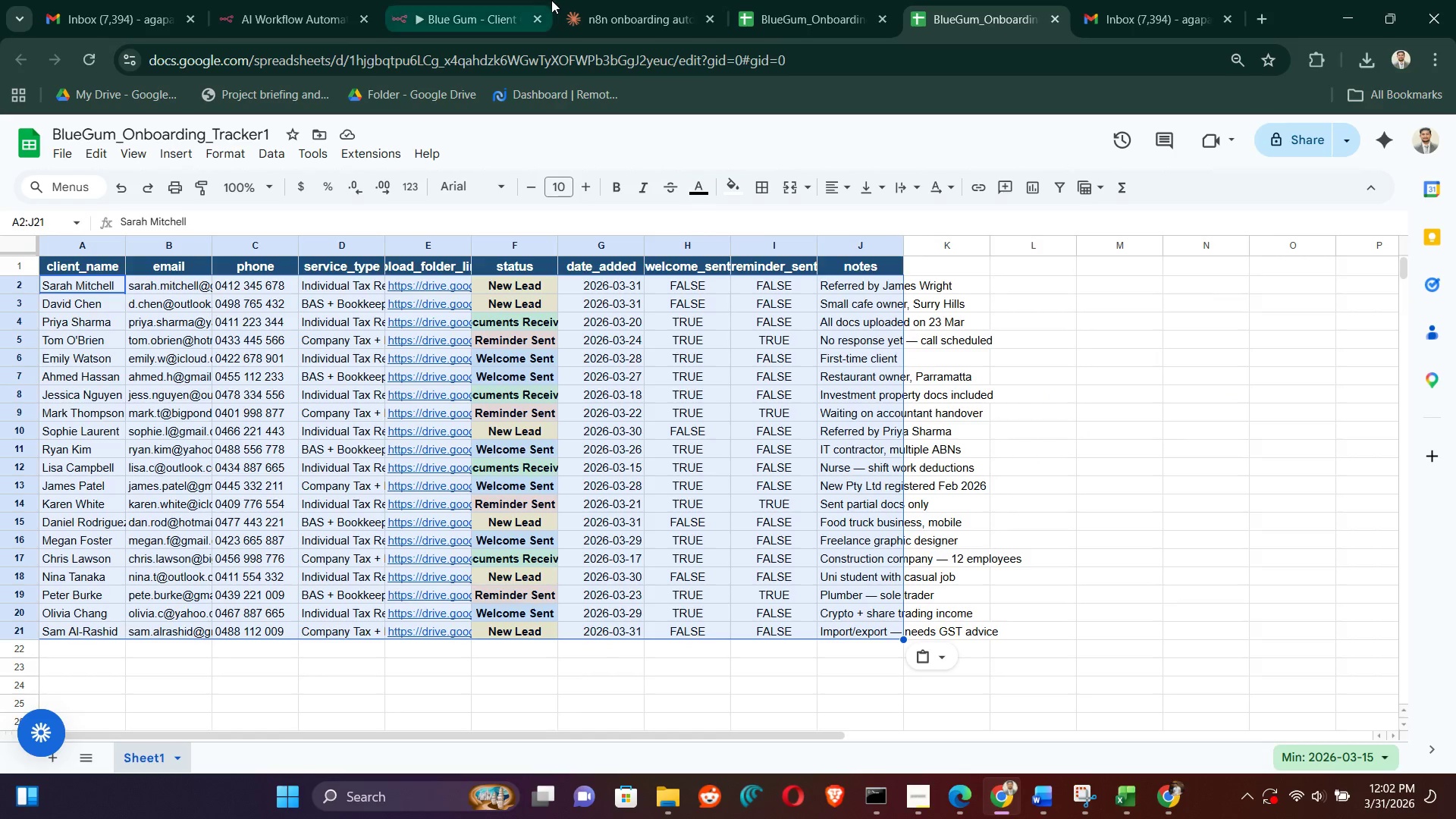 
left_click([550, 0])
 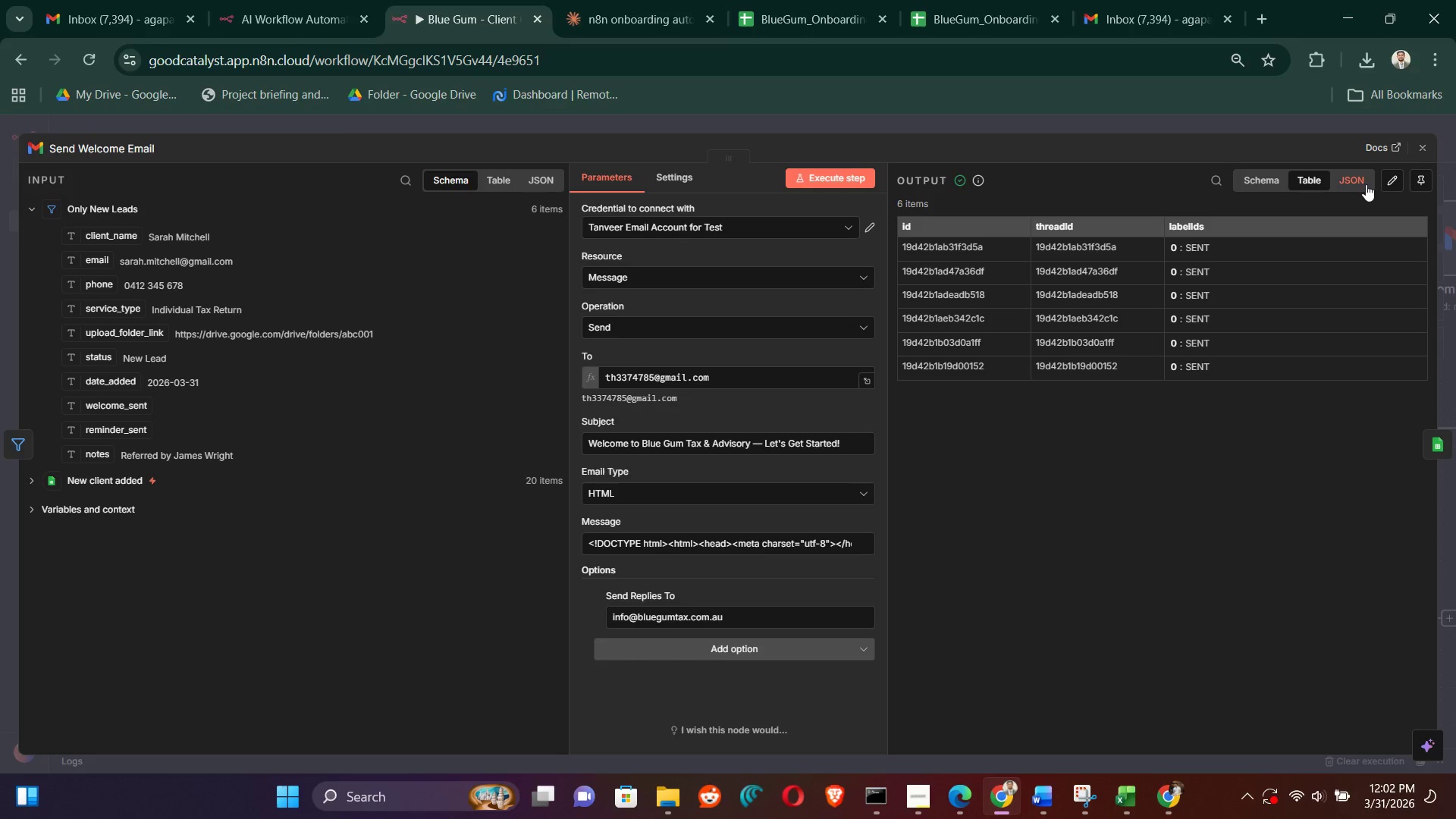 
left_click([1363, 184])
 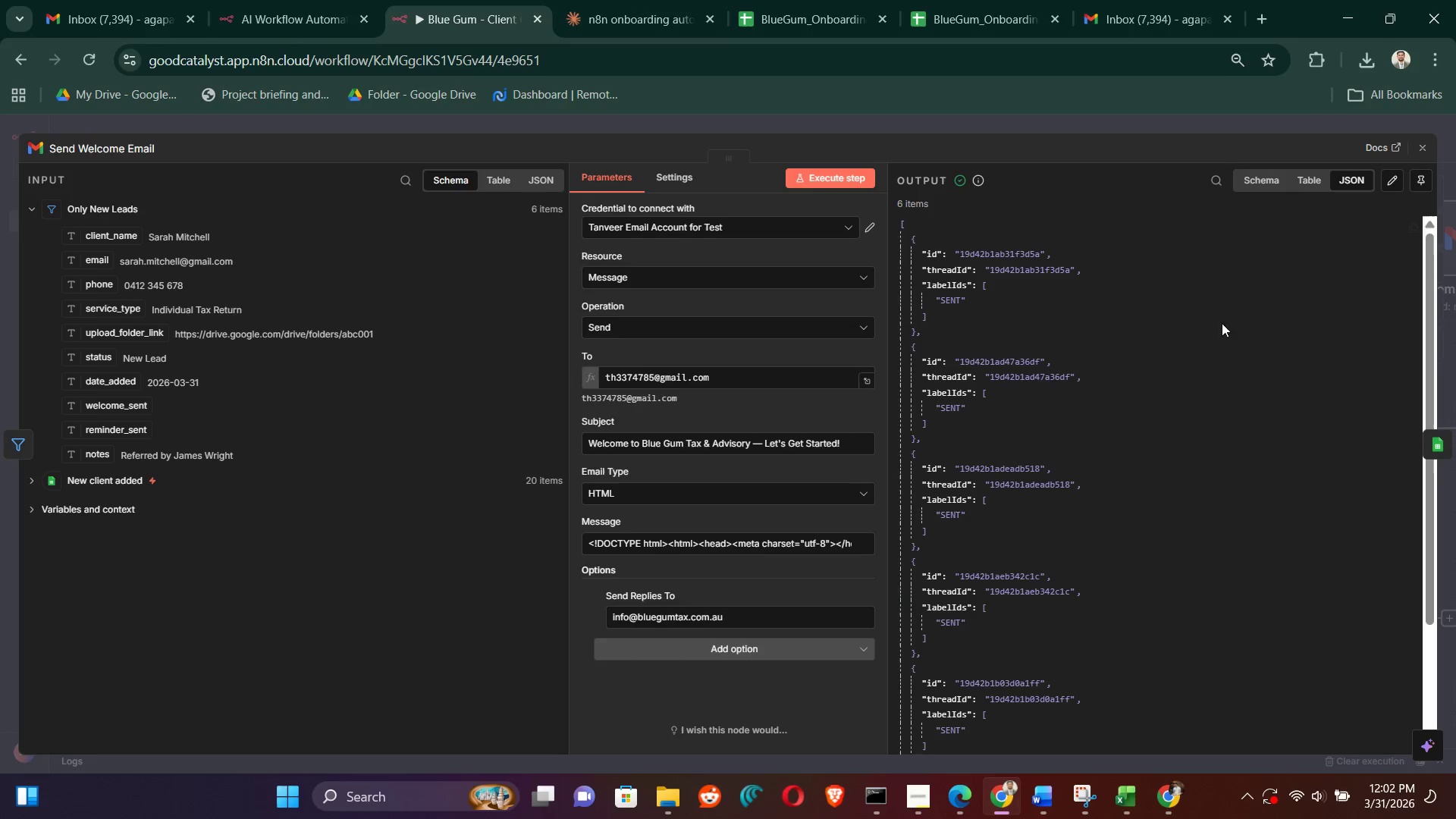 
scroll: coordinate [1116, 507], scroll_direction: down, amount: 13.0
 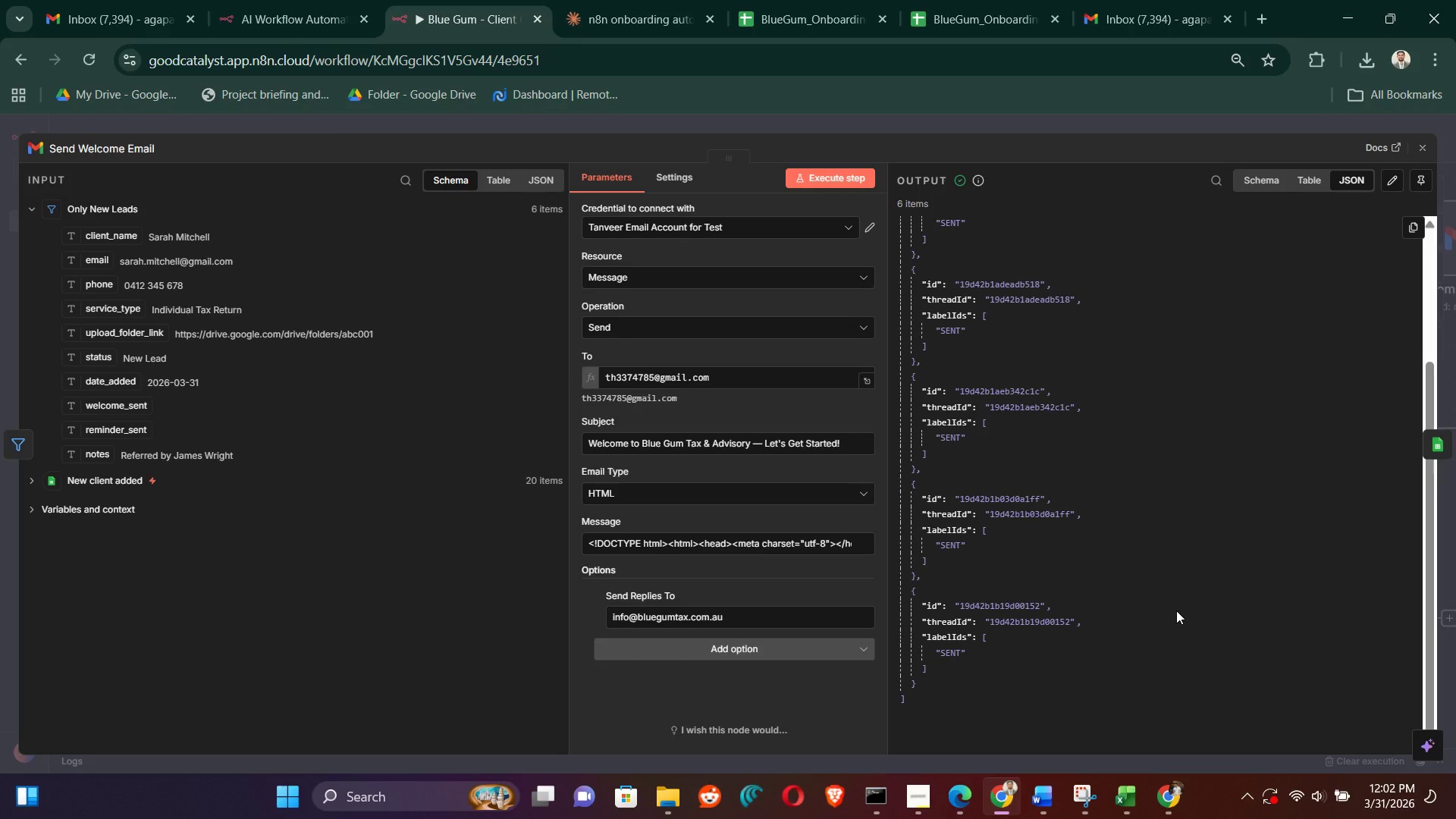 
scroll: coordinate [1177, 611], scroll_direction: up, amount: 13.0
 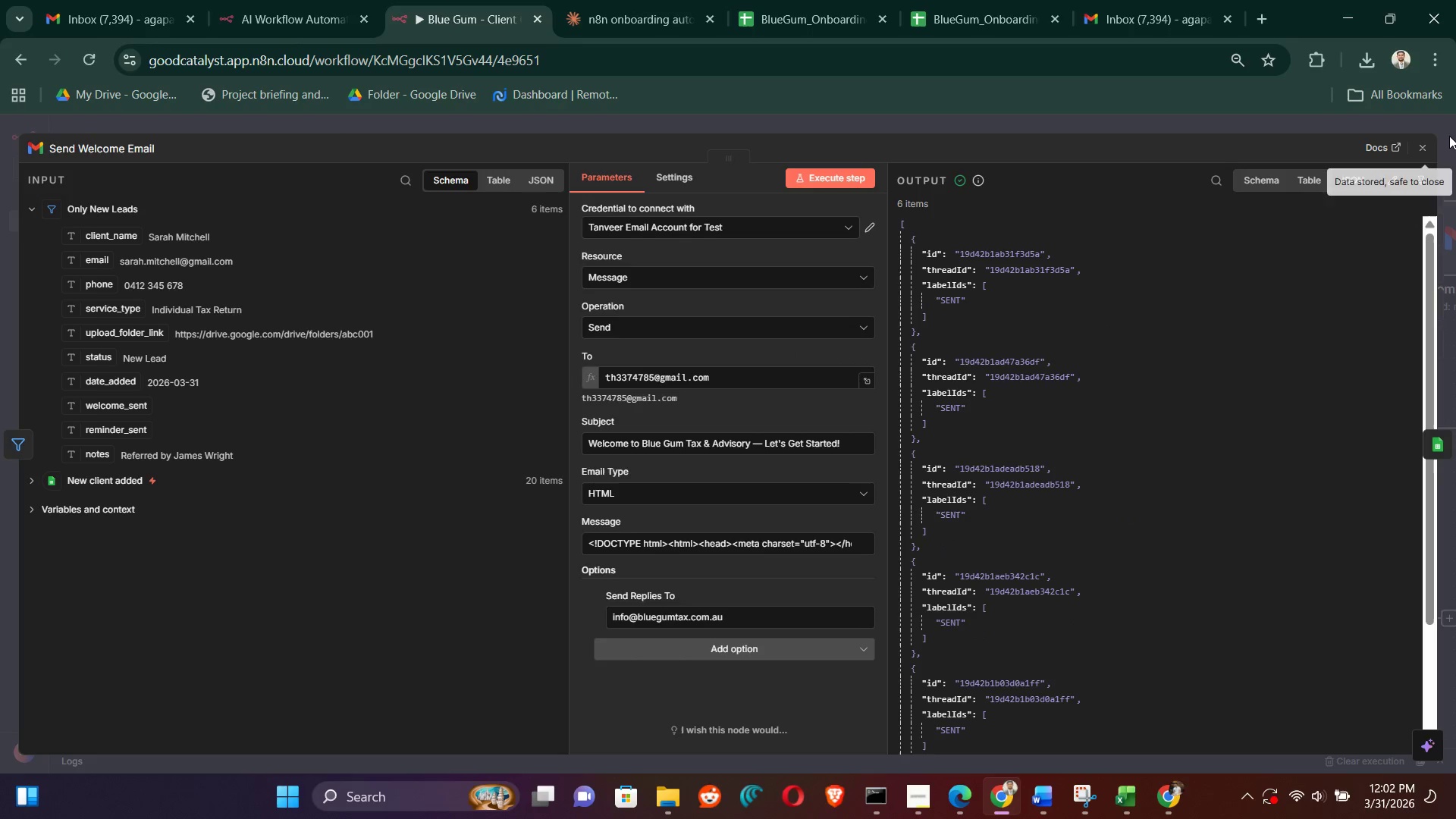 
left_click([1425, 149])
 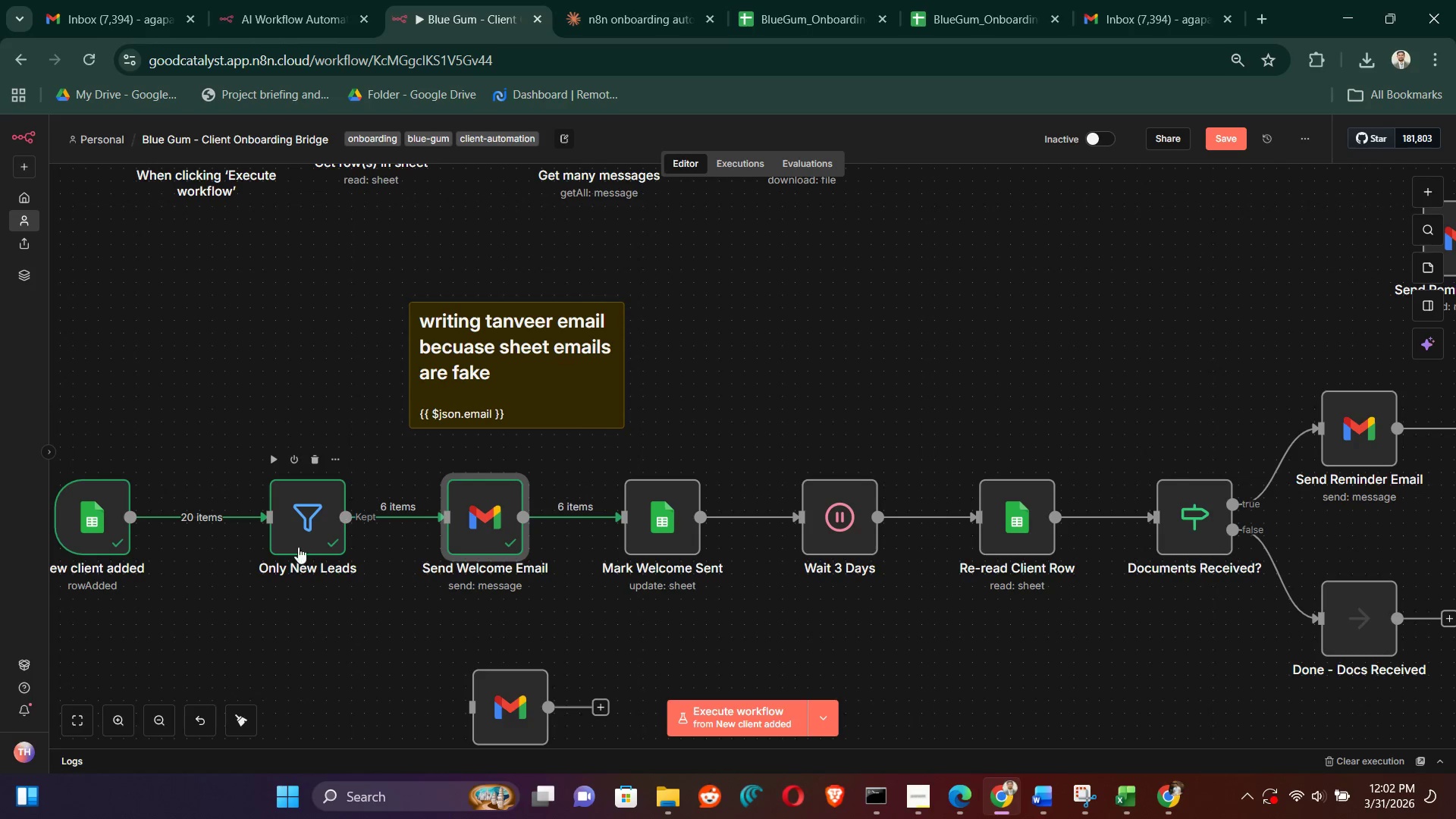 
double_click([301, 533])
 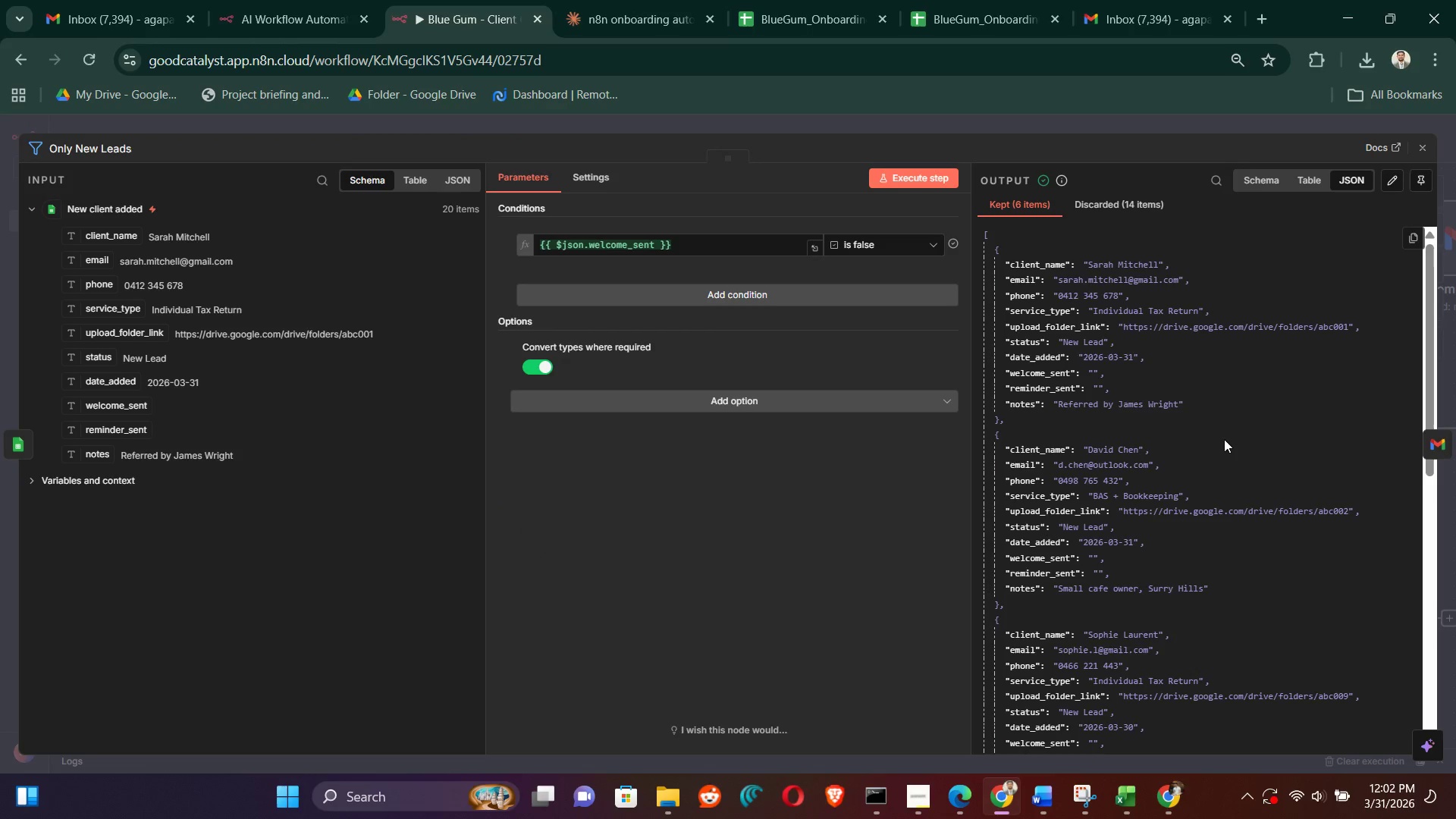 
scroll: coordinate [1217, 513], scroll_direction: down, amount: 18.0
 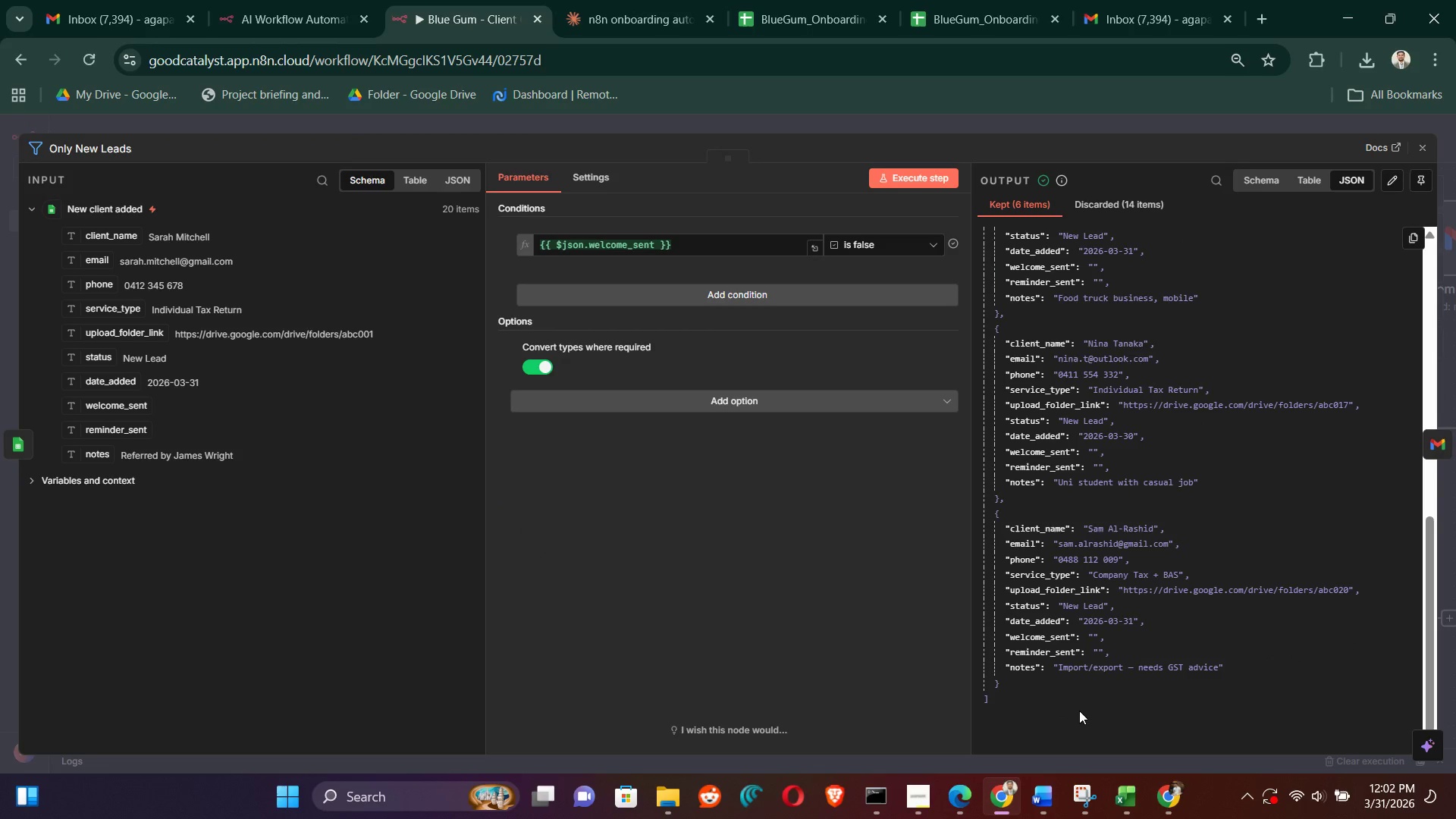 
left_click_drag(start_coordinate=[1085, 719], to_coordinate=[984, 435])
 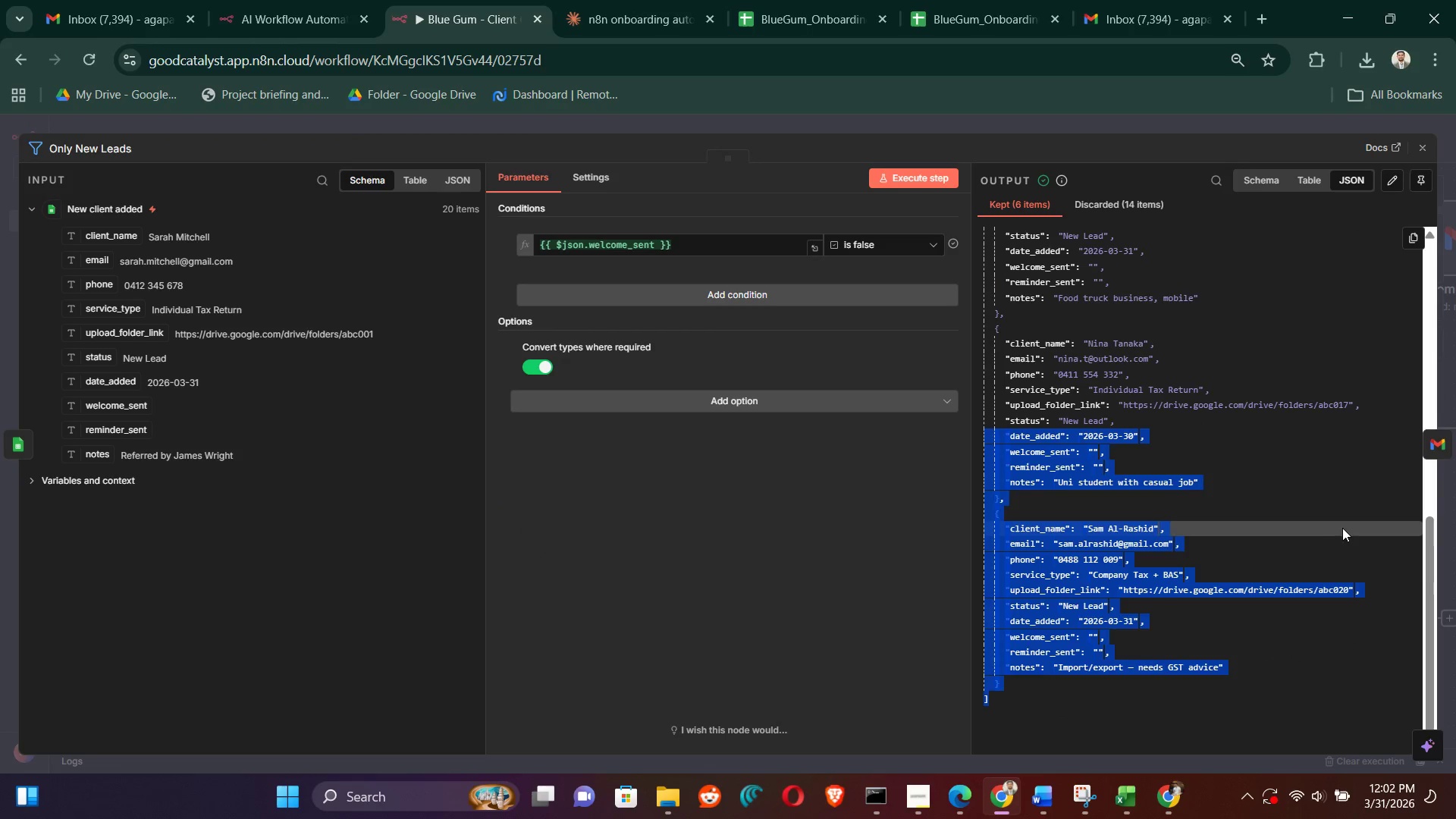 
left_click([1244, 490])
 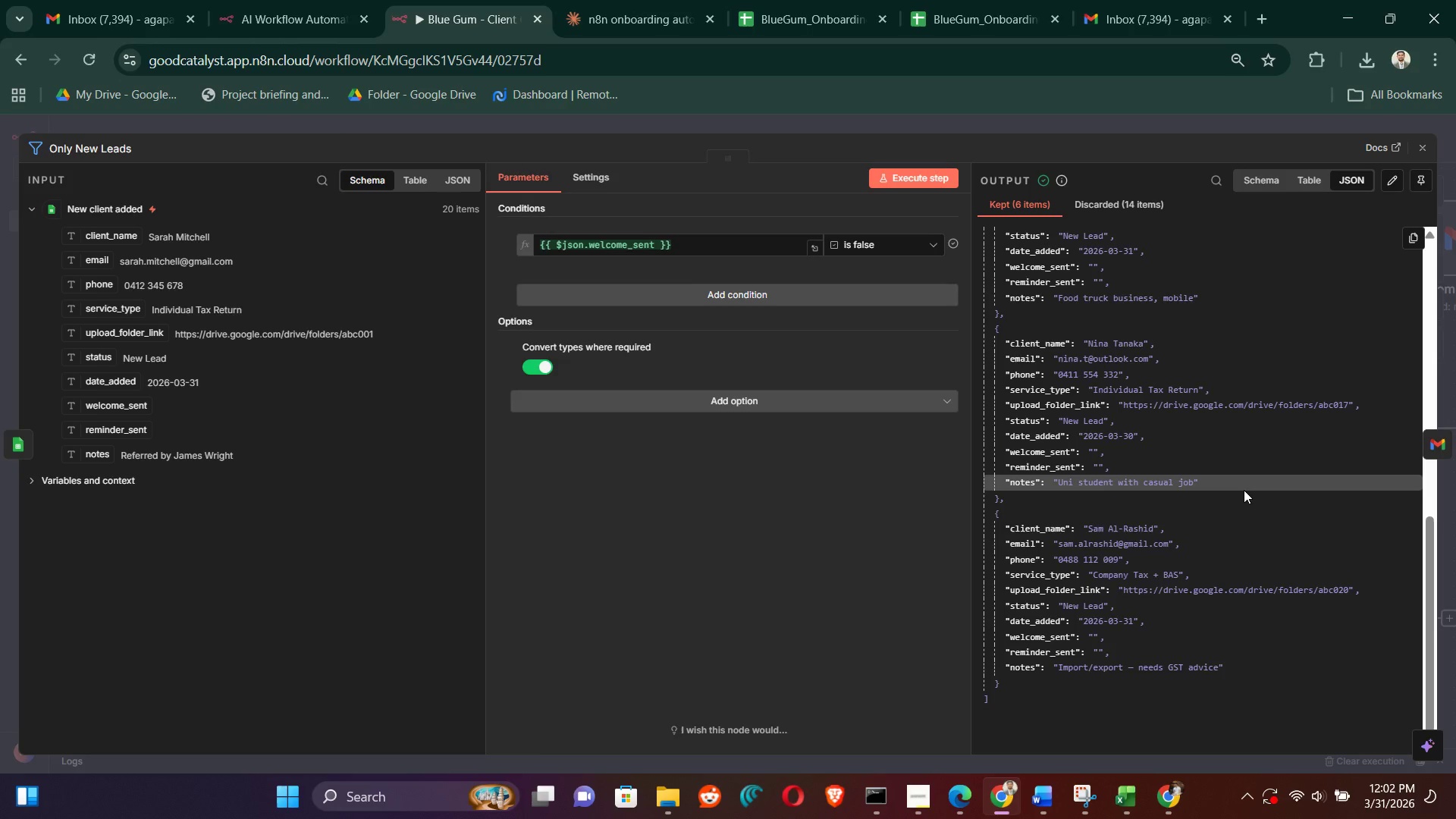 
key(Control+A)
 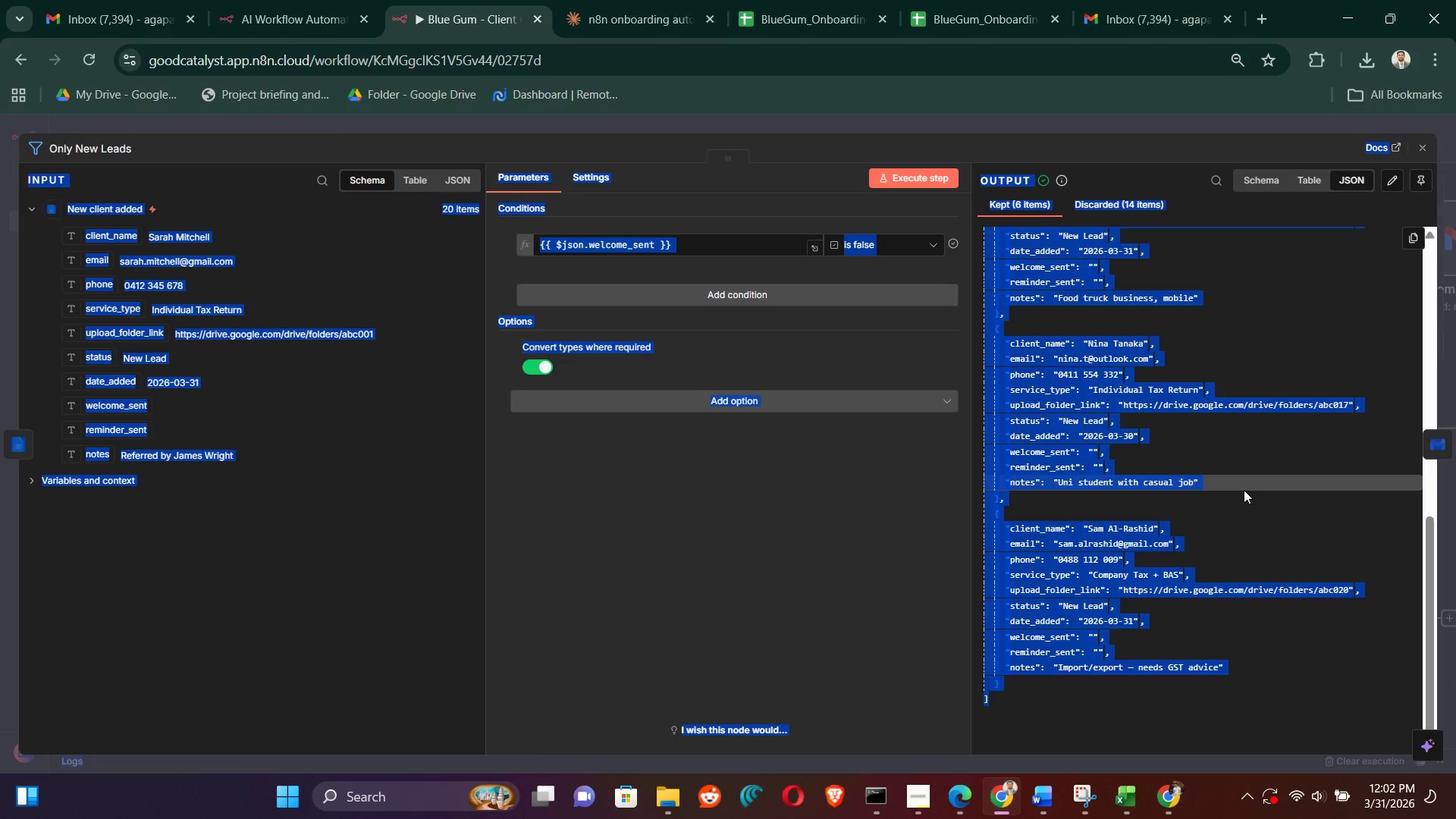 
key(Control+ControlLeft)
 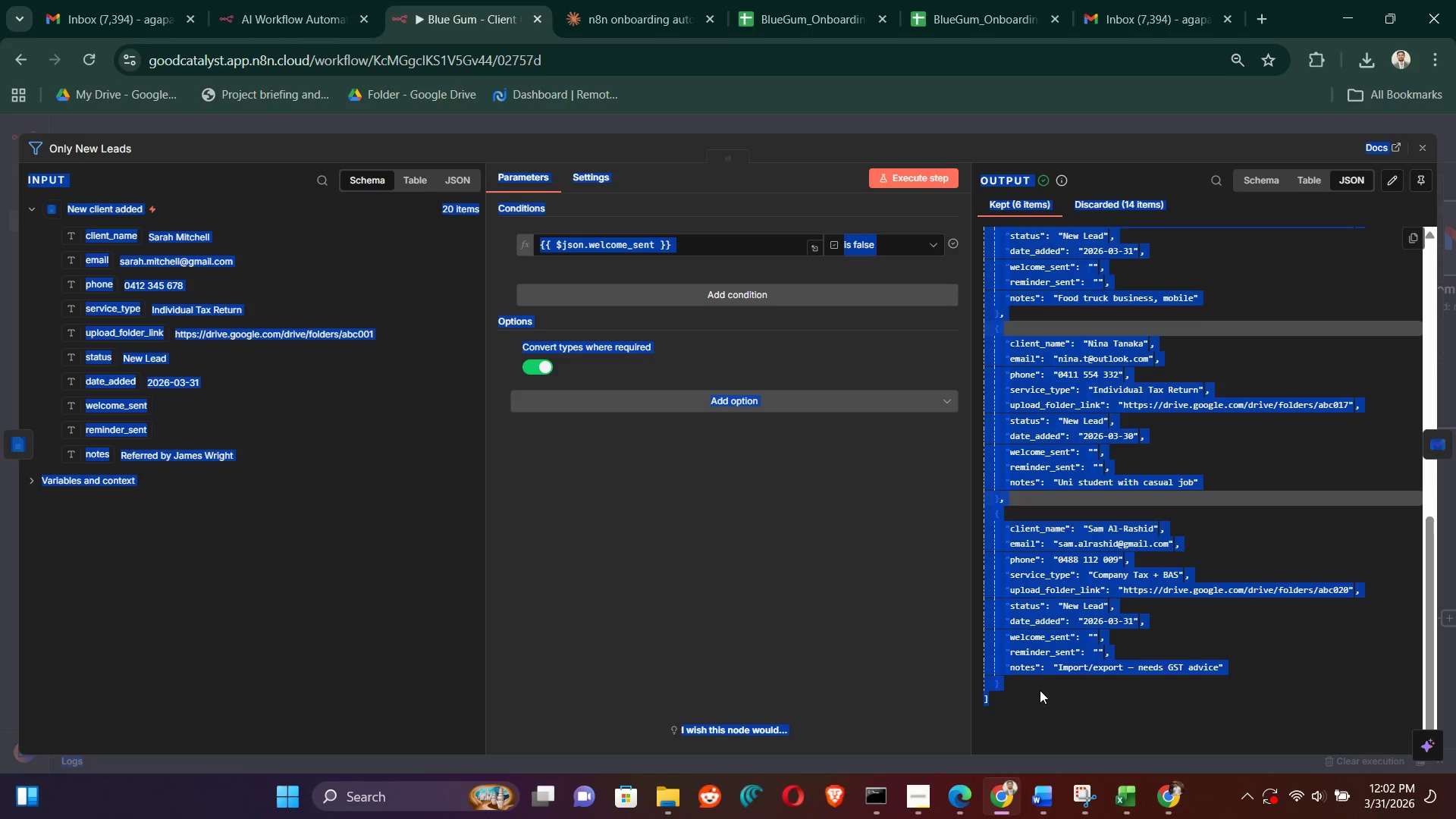 
double_click([1003, 714])
 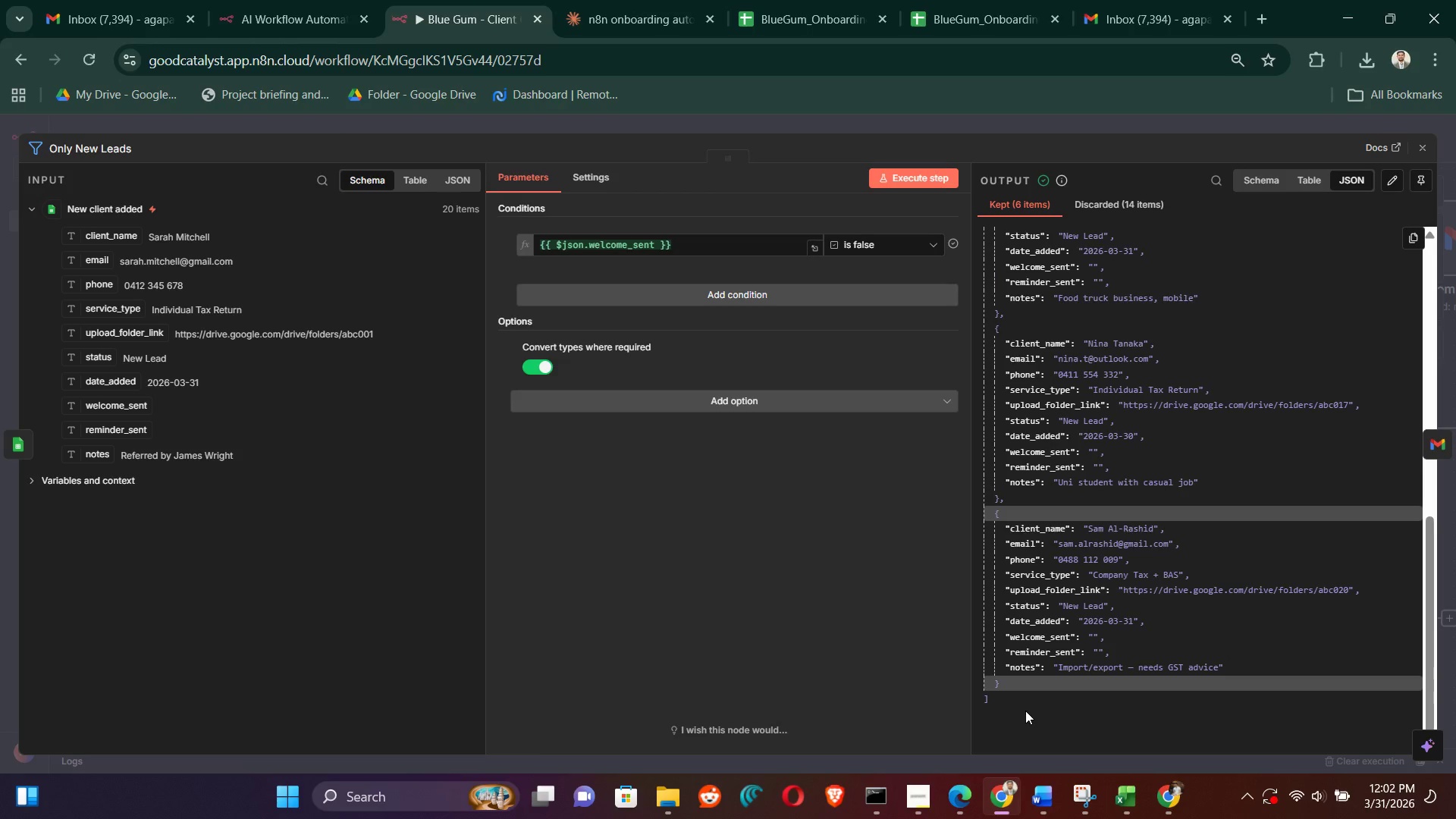 
left_click_drag(start_coordinate=[1025, 711], to_coordinate=[979, 232])
 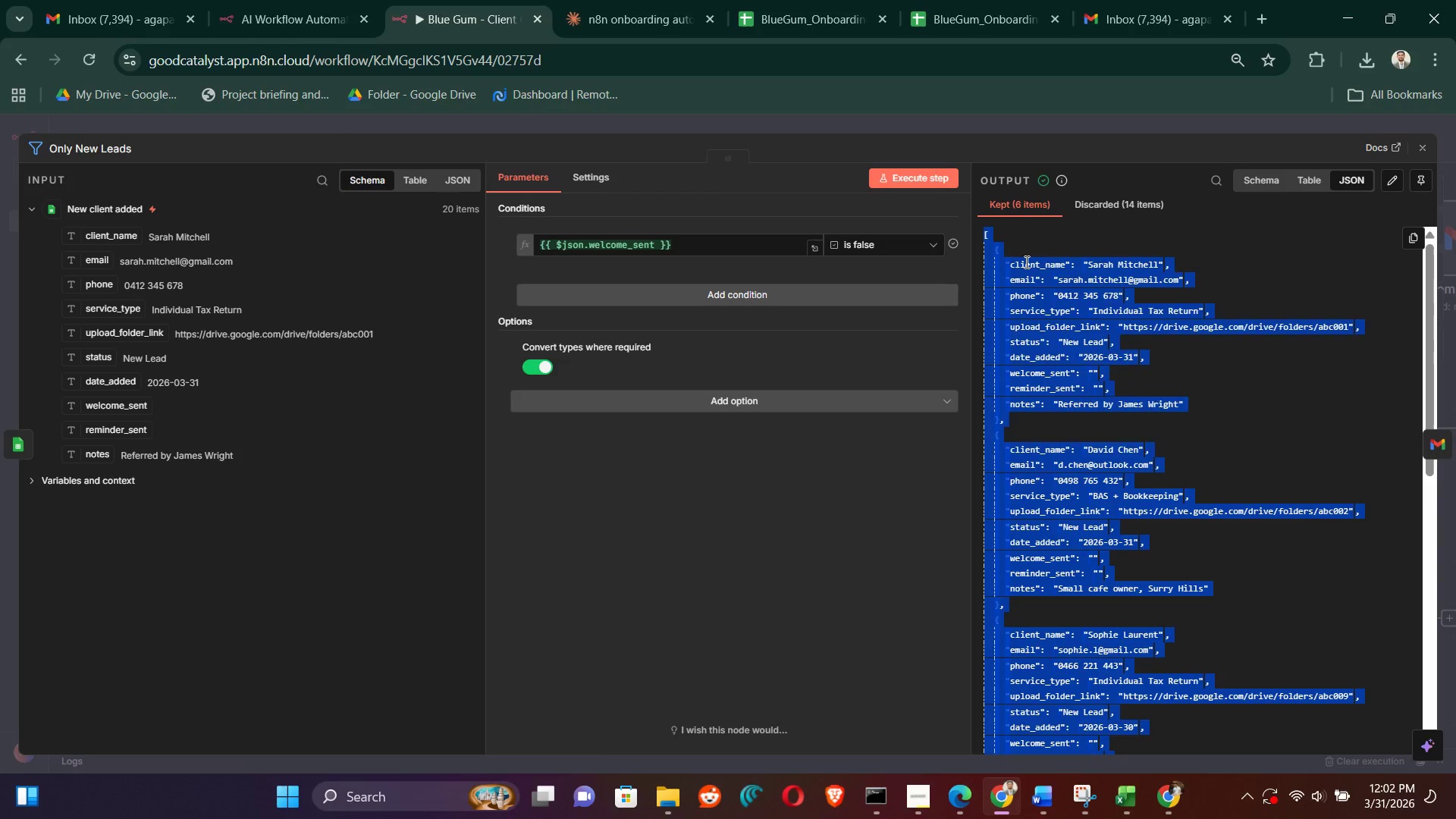 
right_click([1025, 262])
 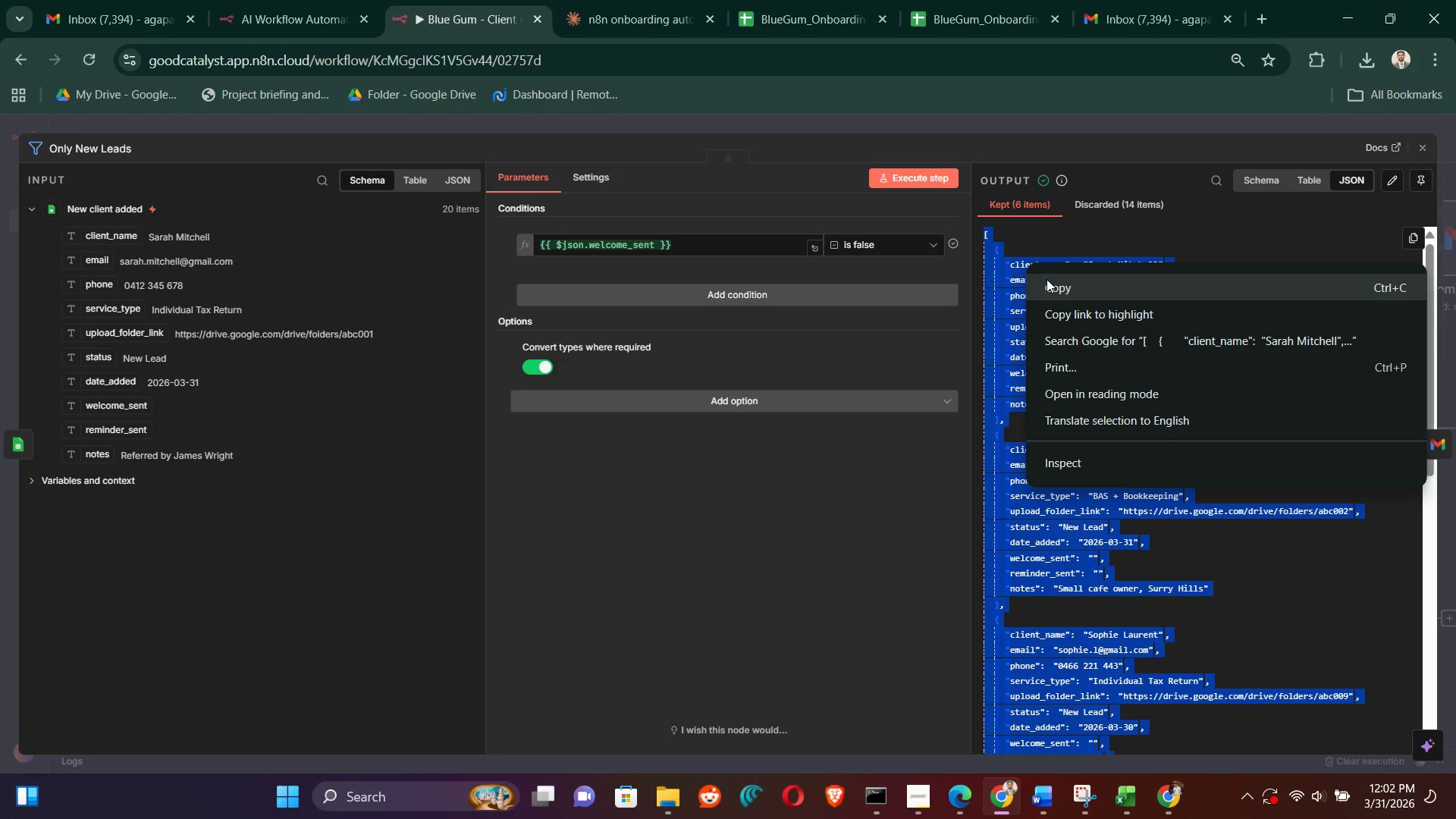 
left_click([1046, 279])
 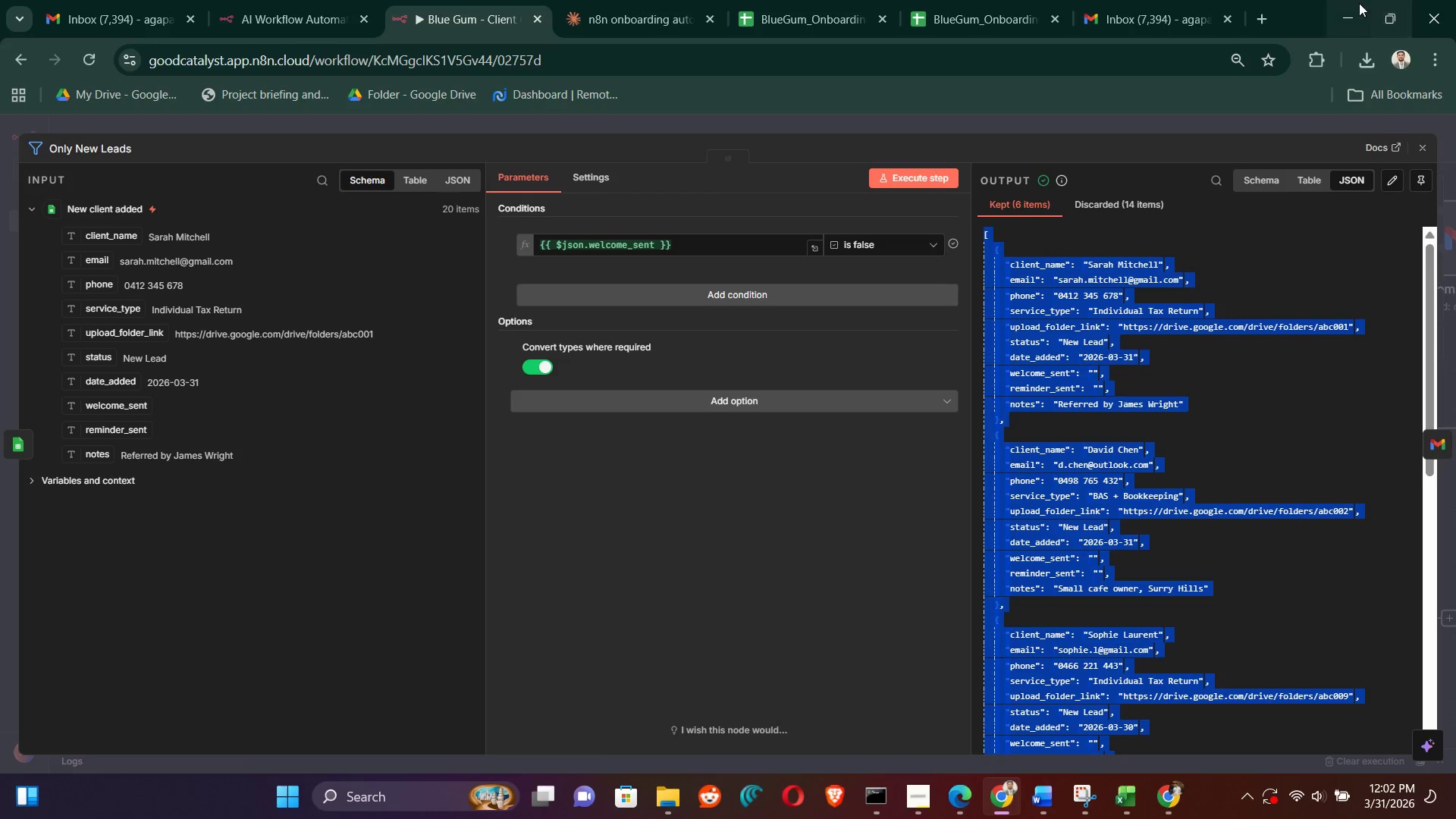 
left_click([1341, 0])
 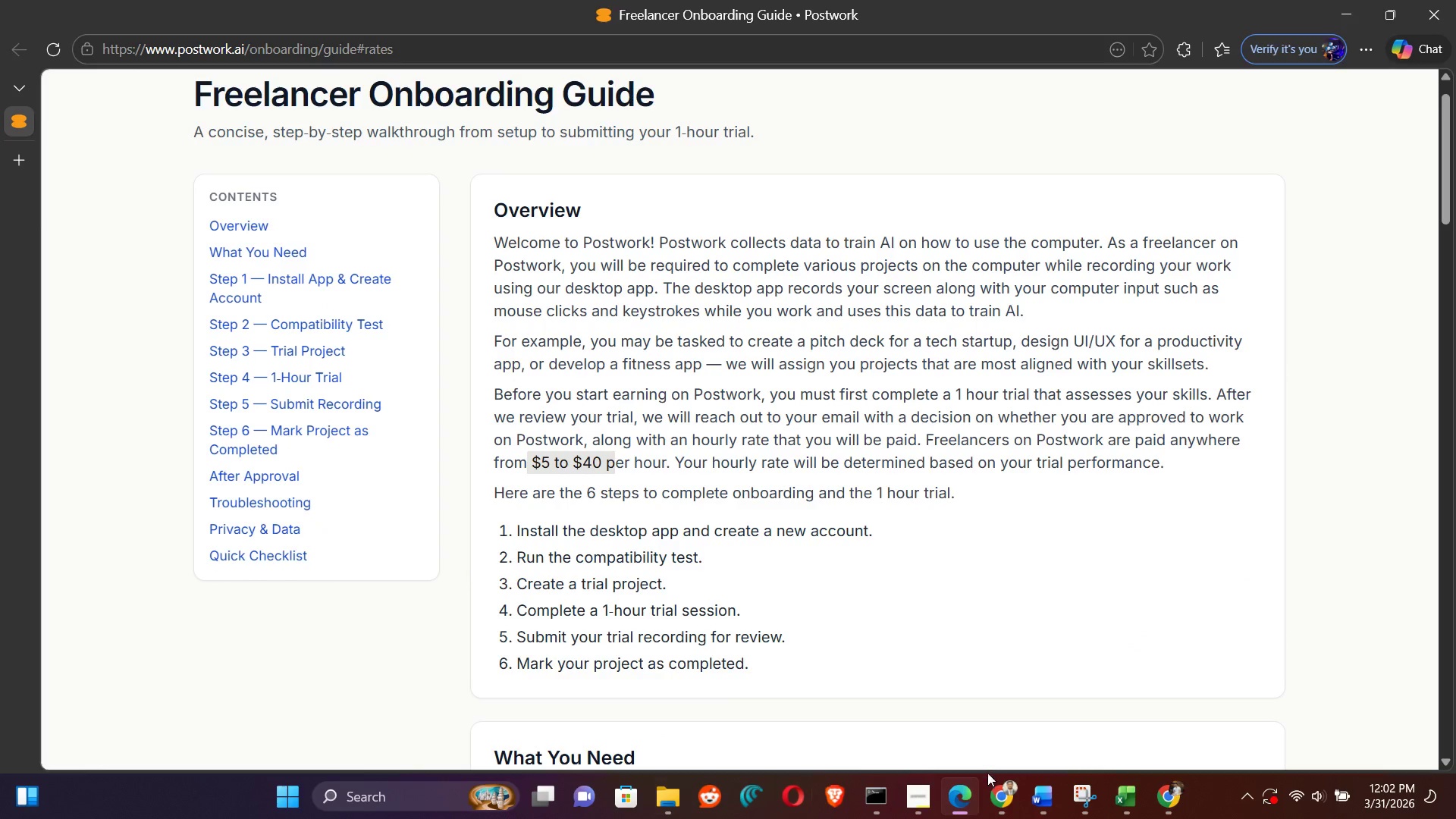 
left_click([996, 791])
 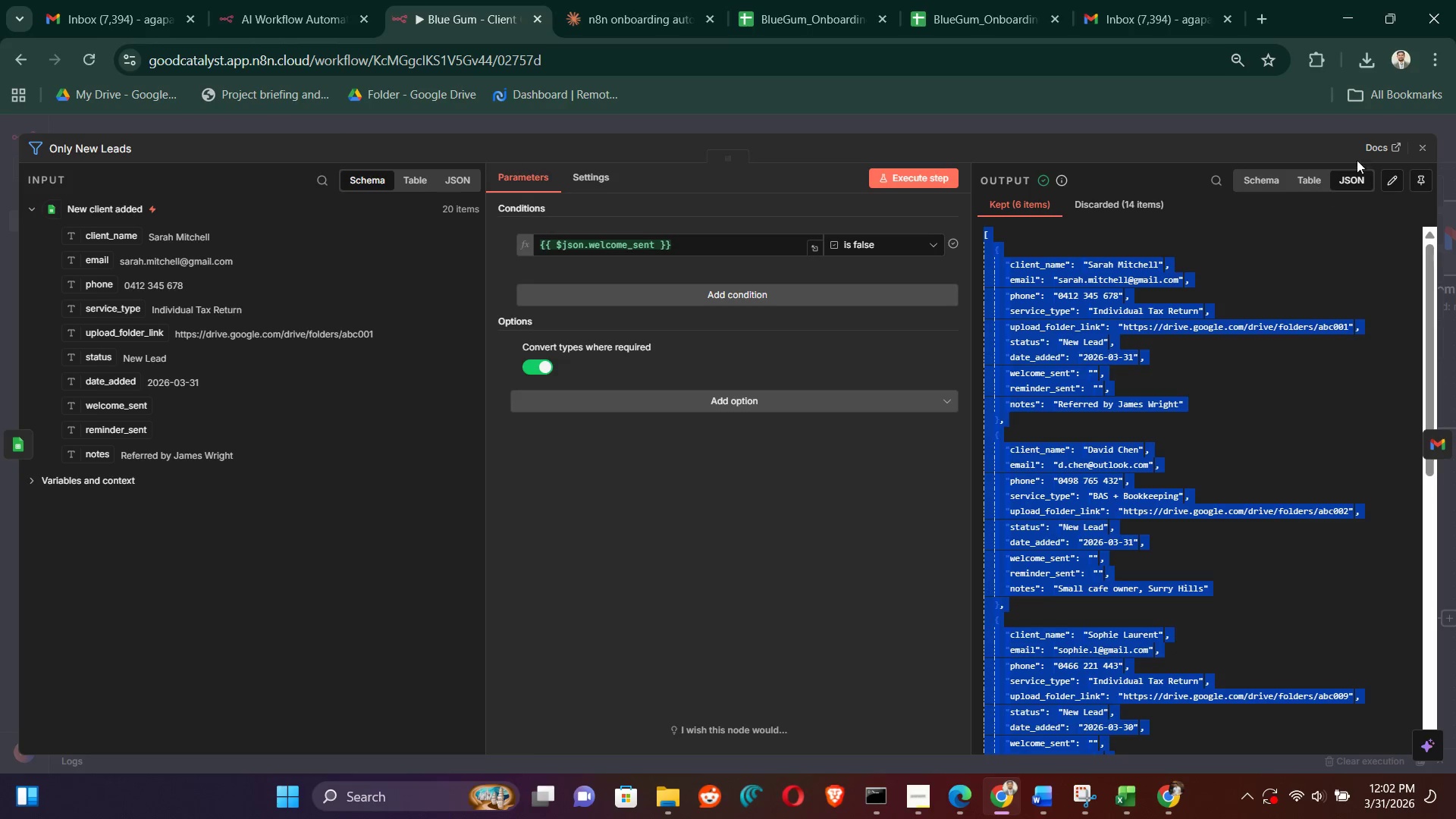 
left_click([1423, 144])
 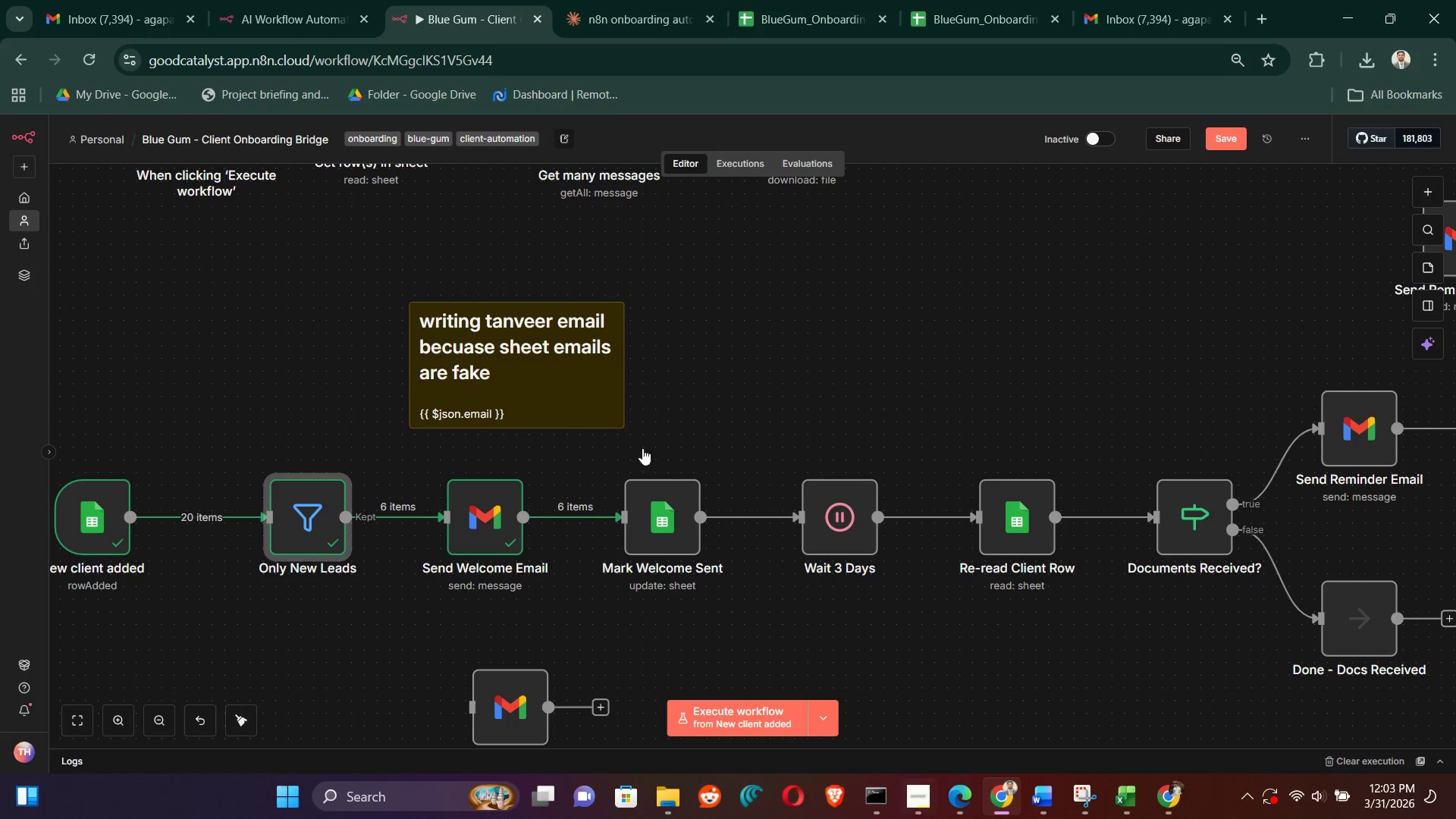 
left_click([312, 0])
 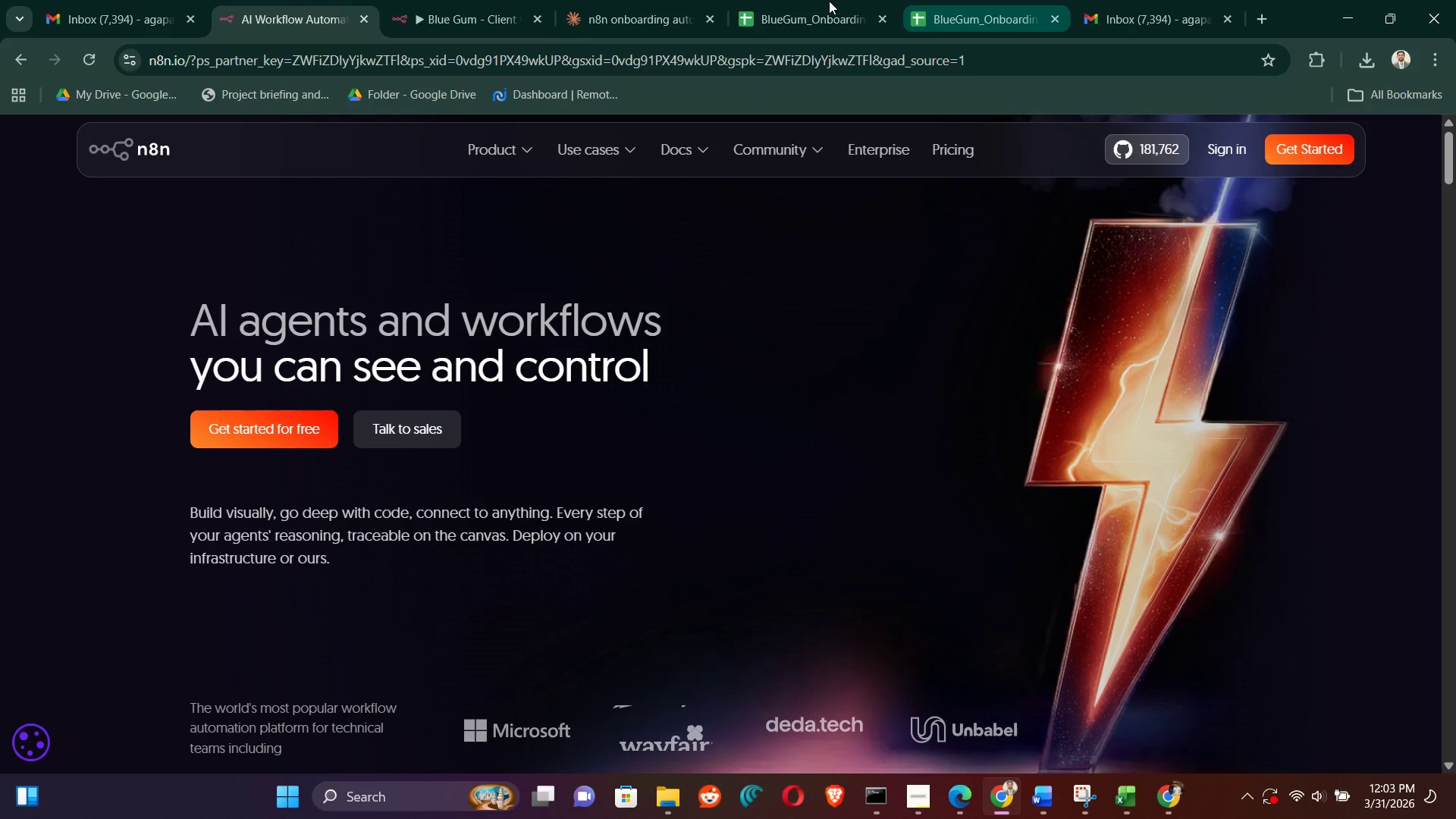 
left_click([629, 2])
 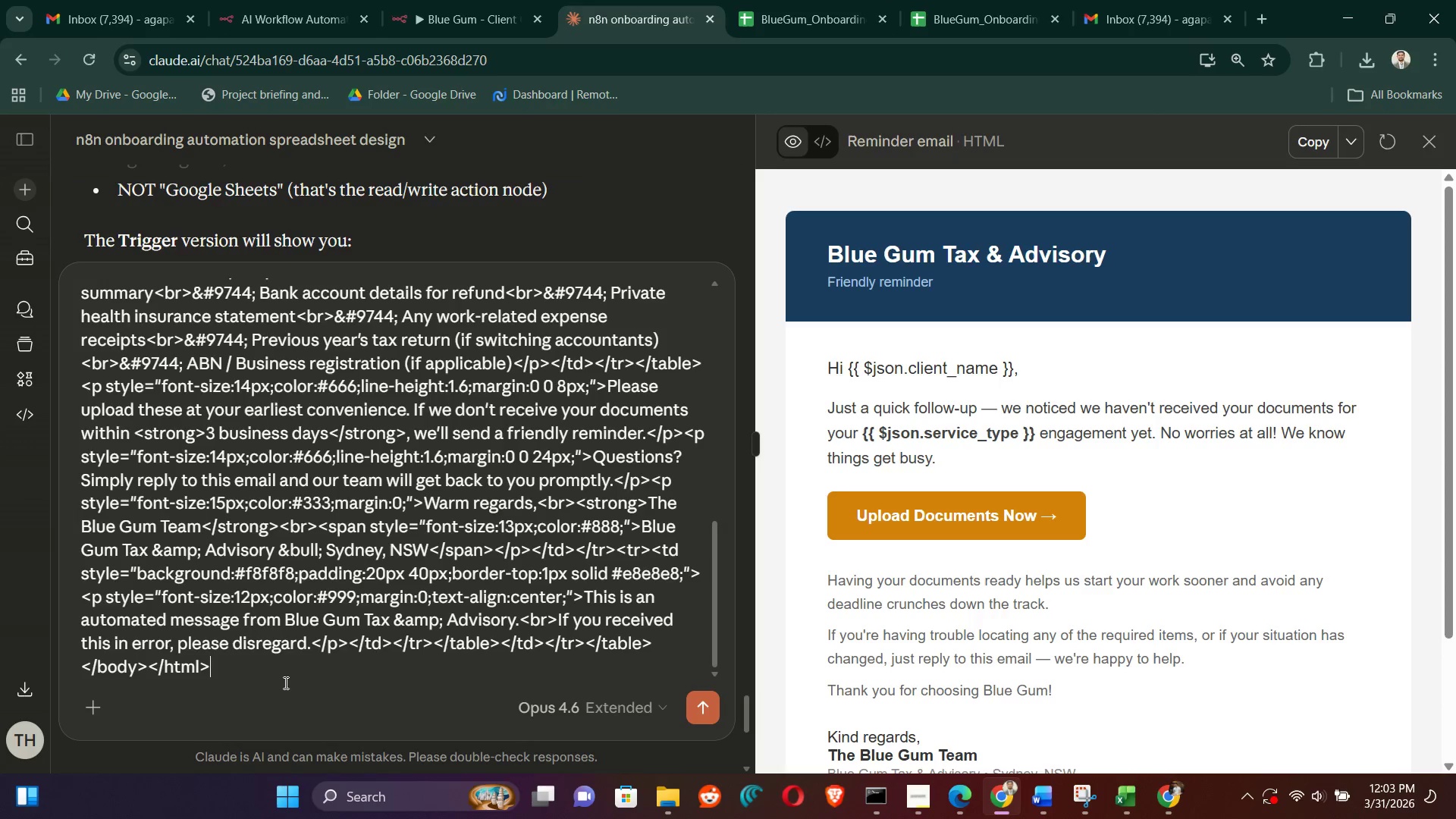 
left_click([286, 673])
 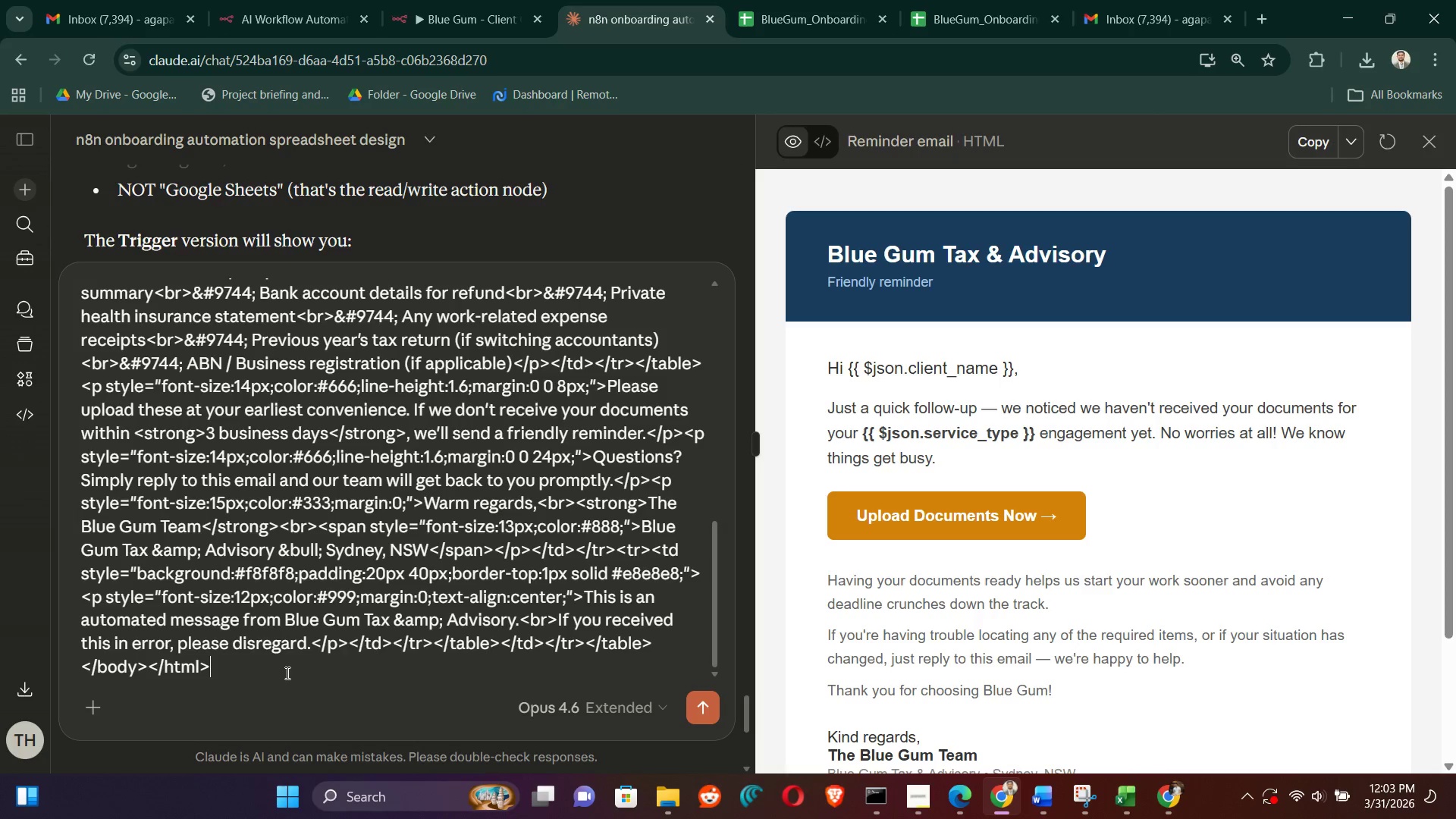 
key(Shift+Enter)
 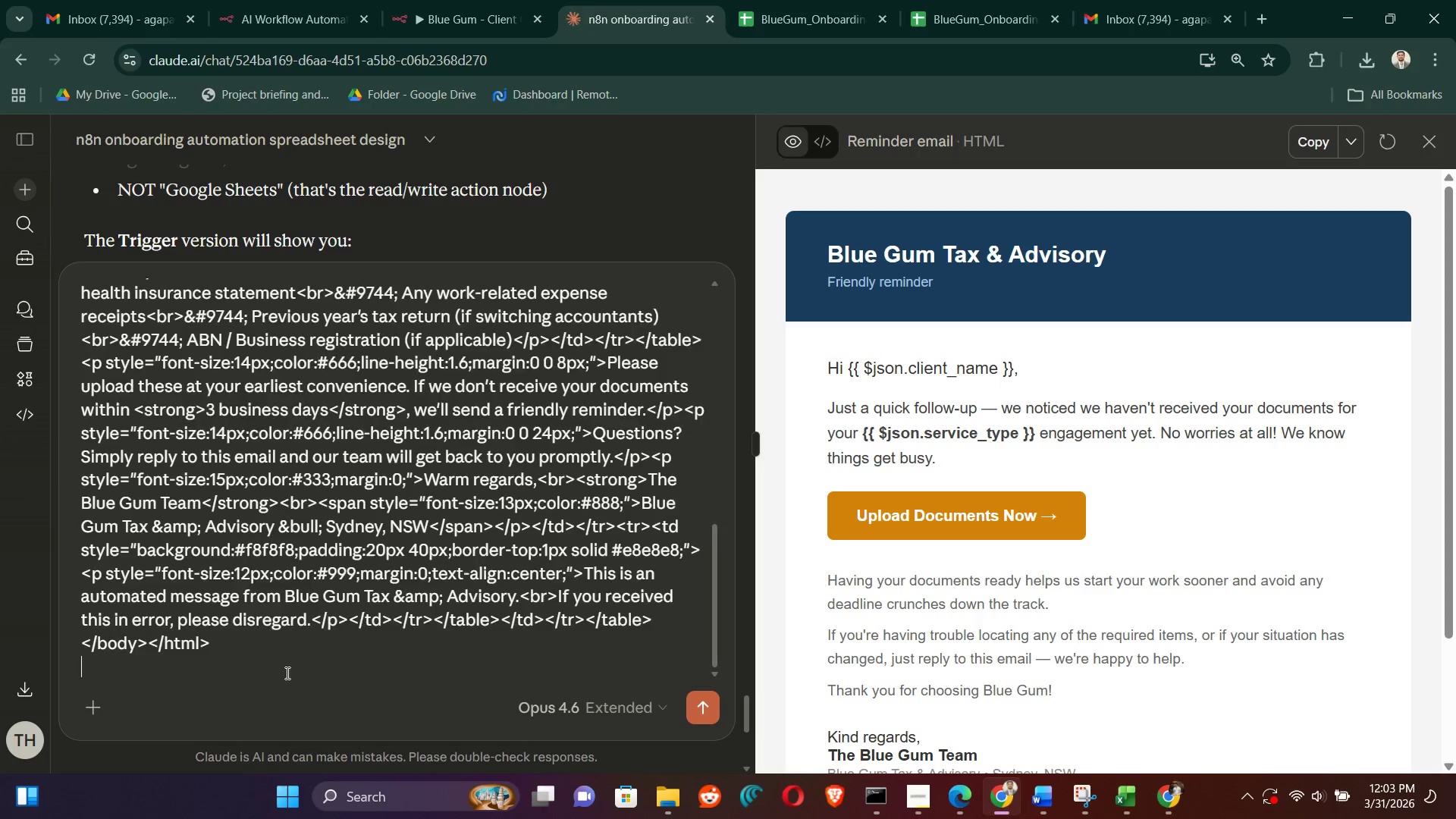 
key(Shift+Enter)
 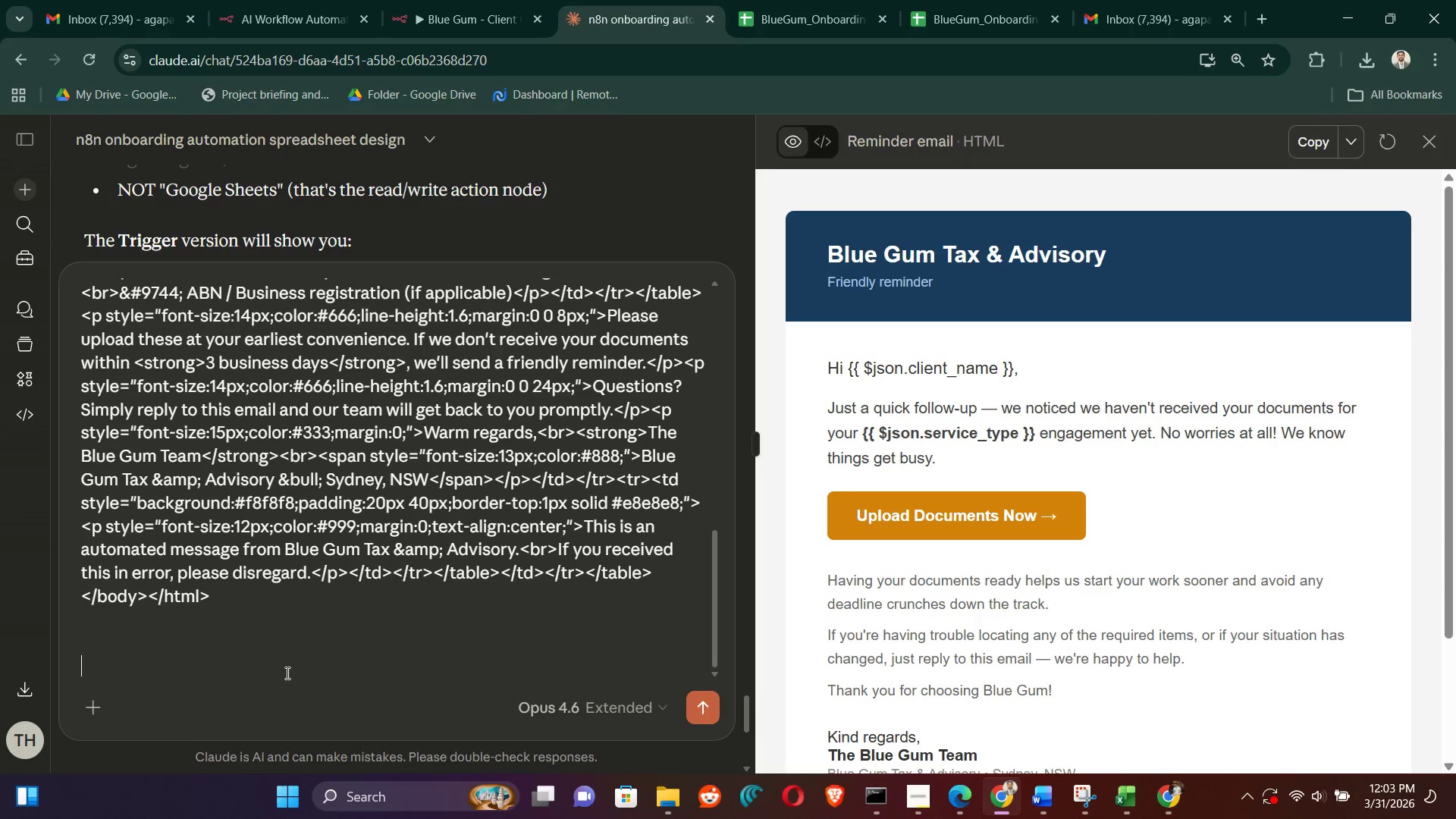 
key(Shift+Enter)
 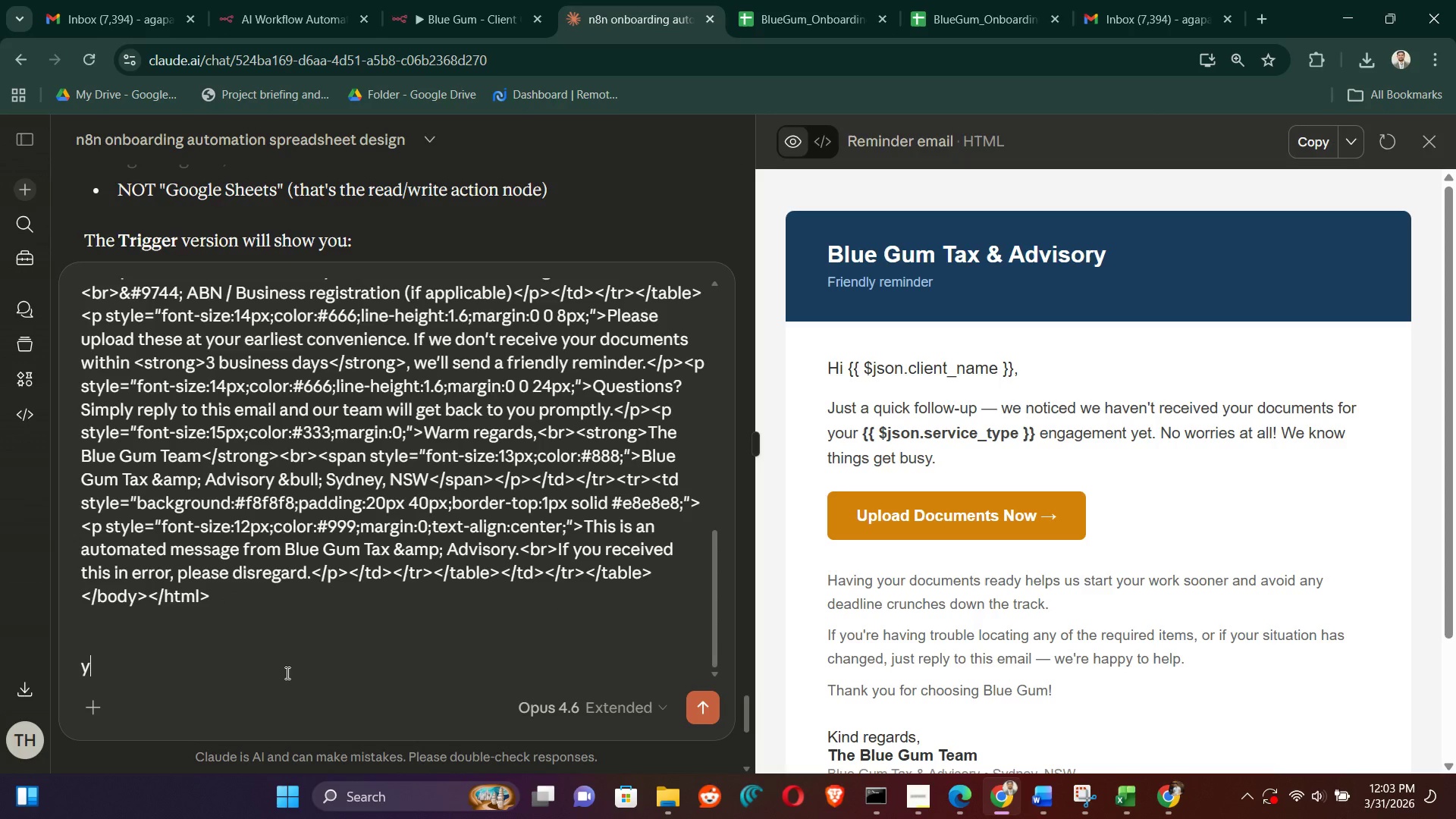 
type(you can s)
key(Backspace)
type(use this correct ouyt)
key(Backspace)
key(Backspace)
type(tput)
 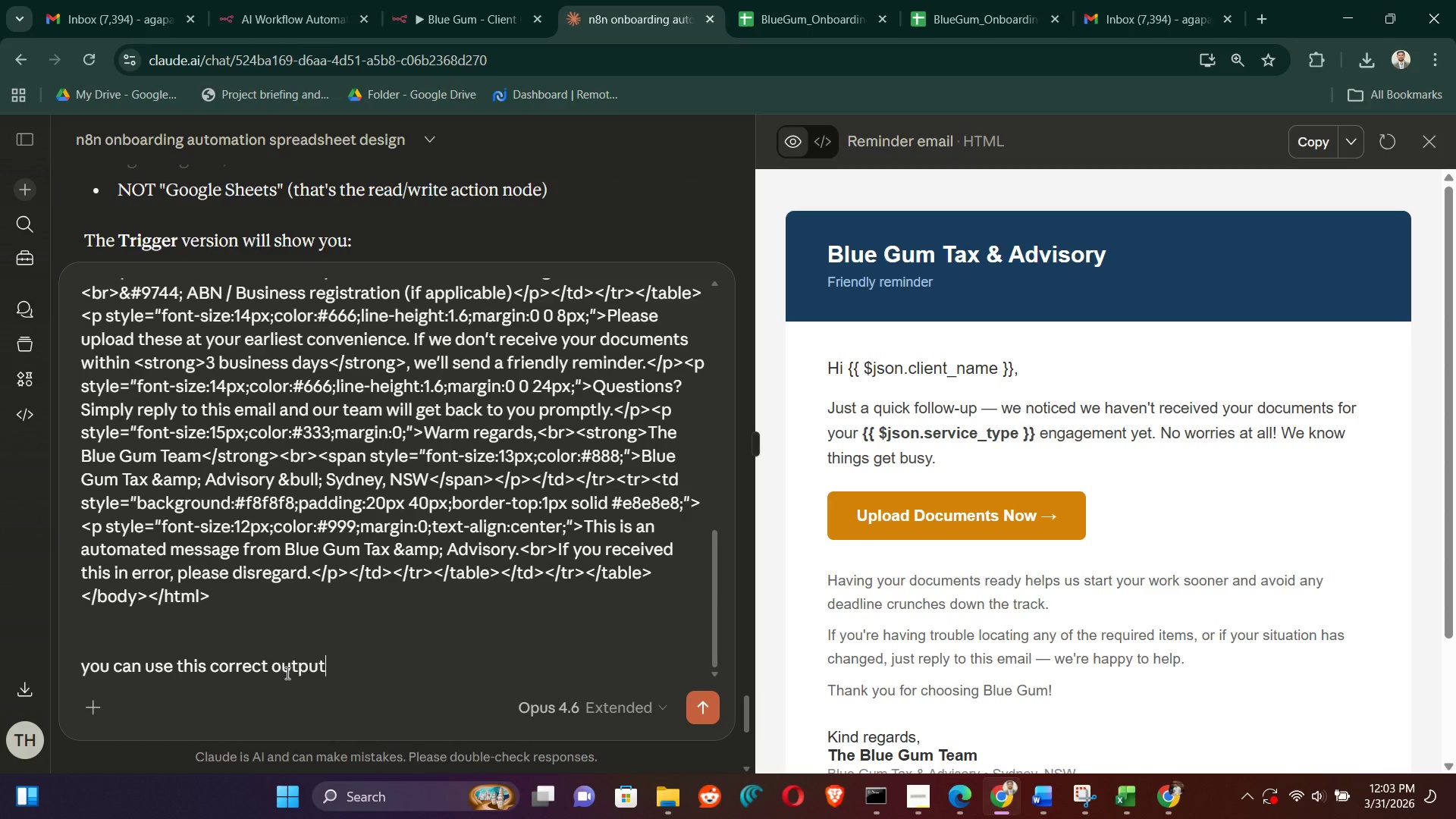 
key(Shift+Enter)
 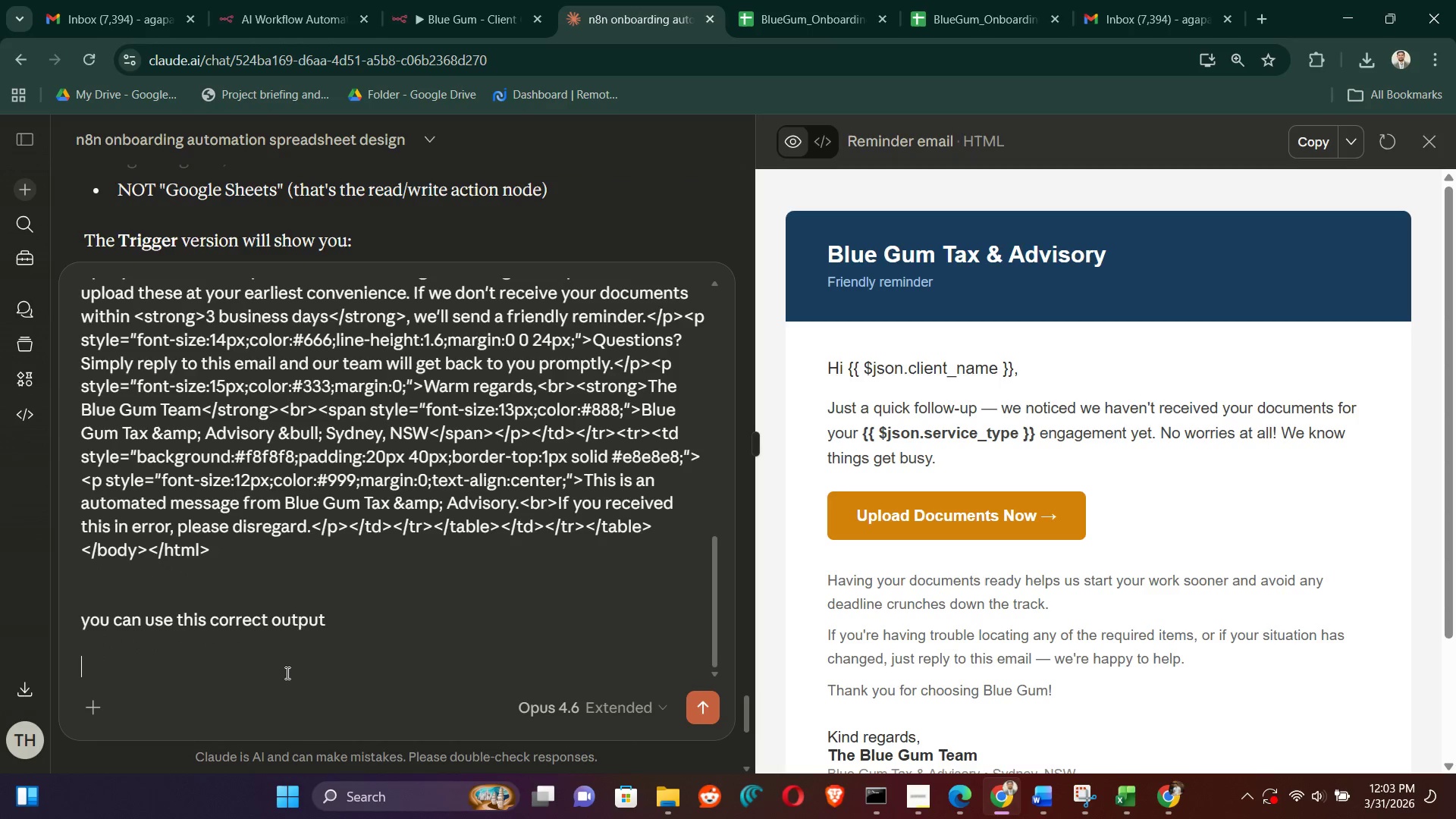 
key(Shift+Enter)
 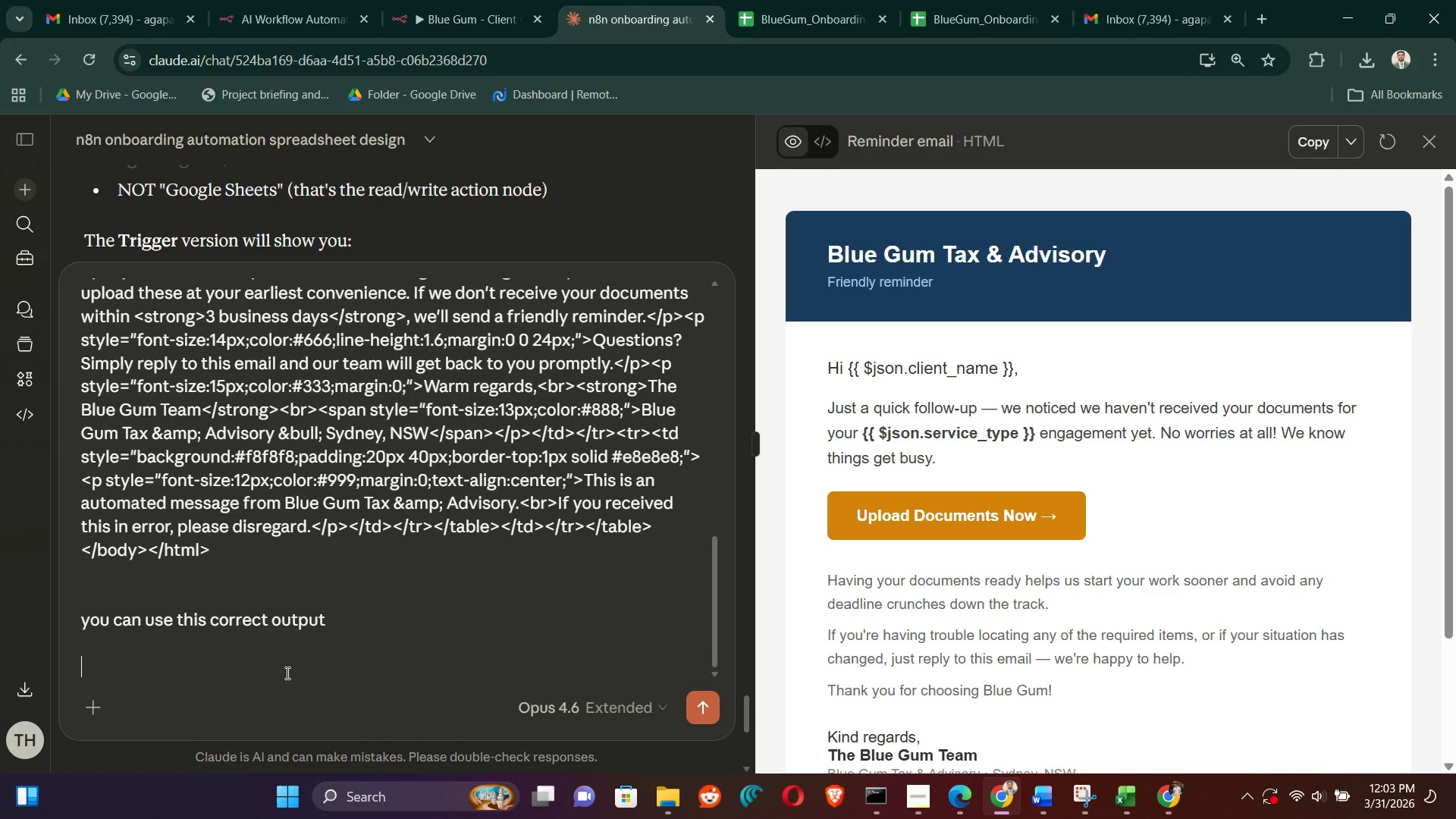 
key(Control+ControlLeft)
 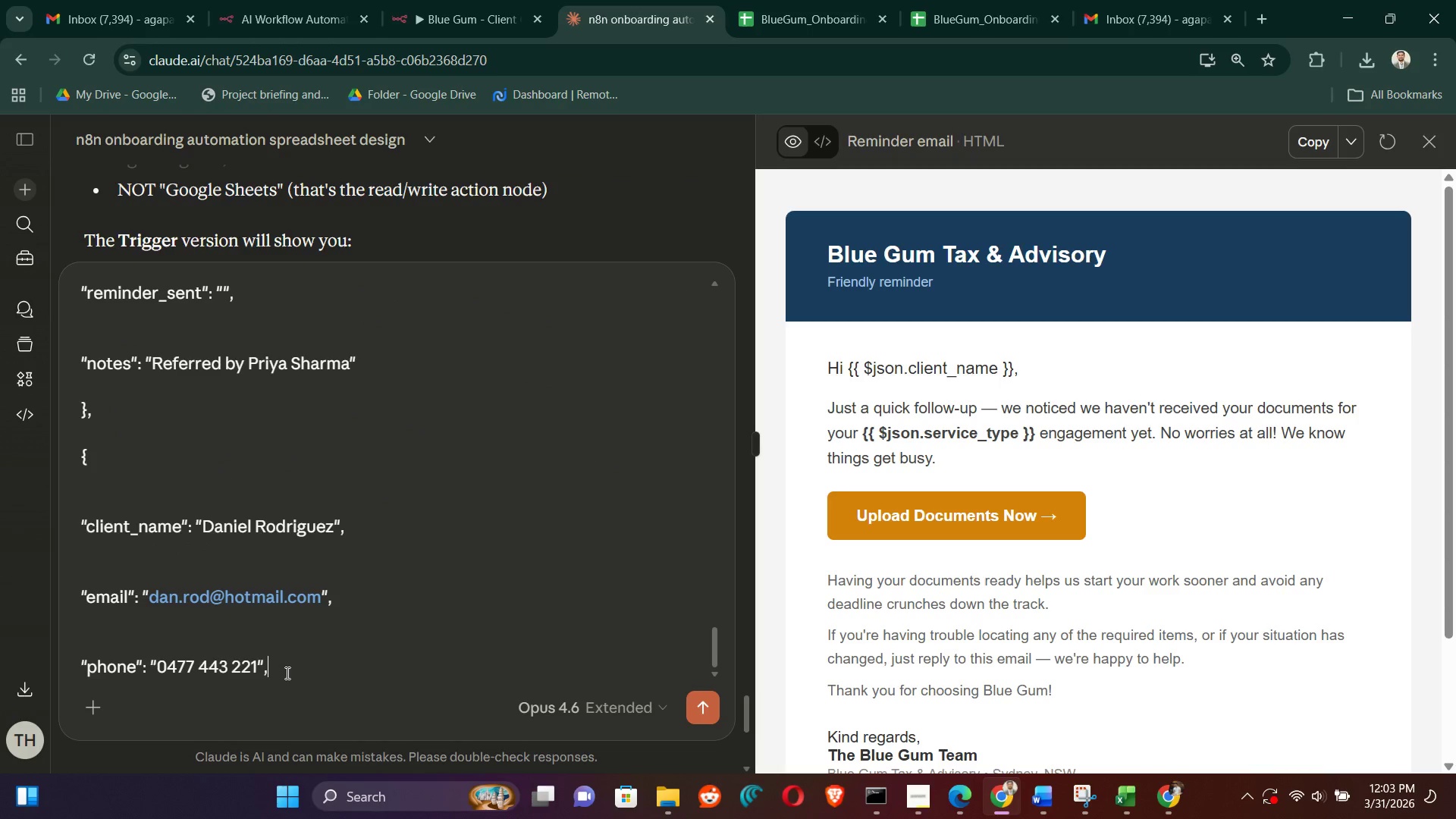 
key(Control+V)
 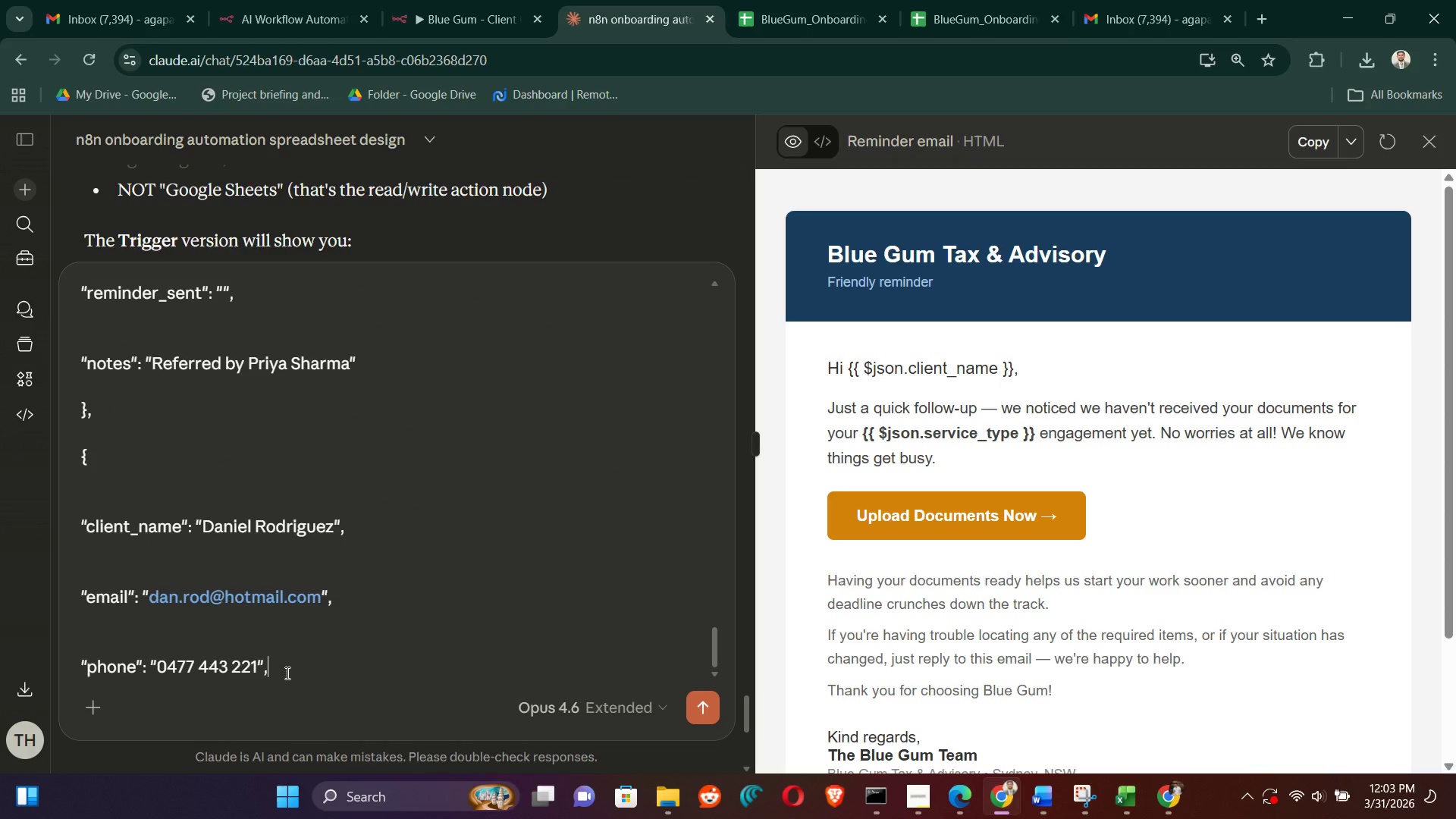 
key(Enter)
 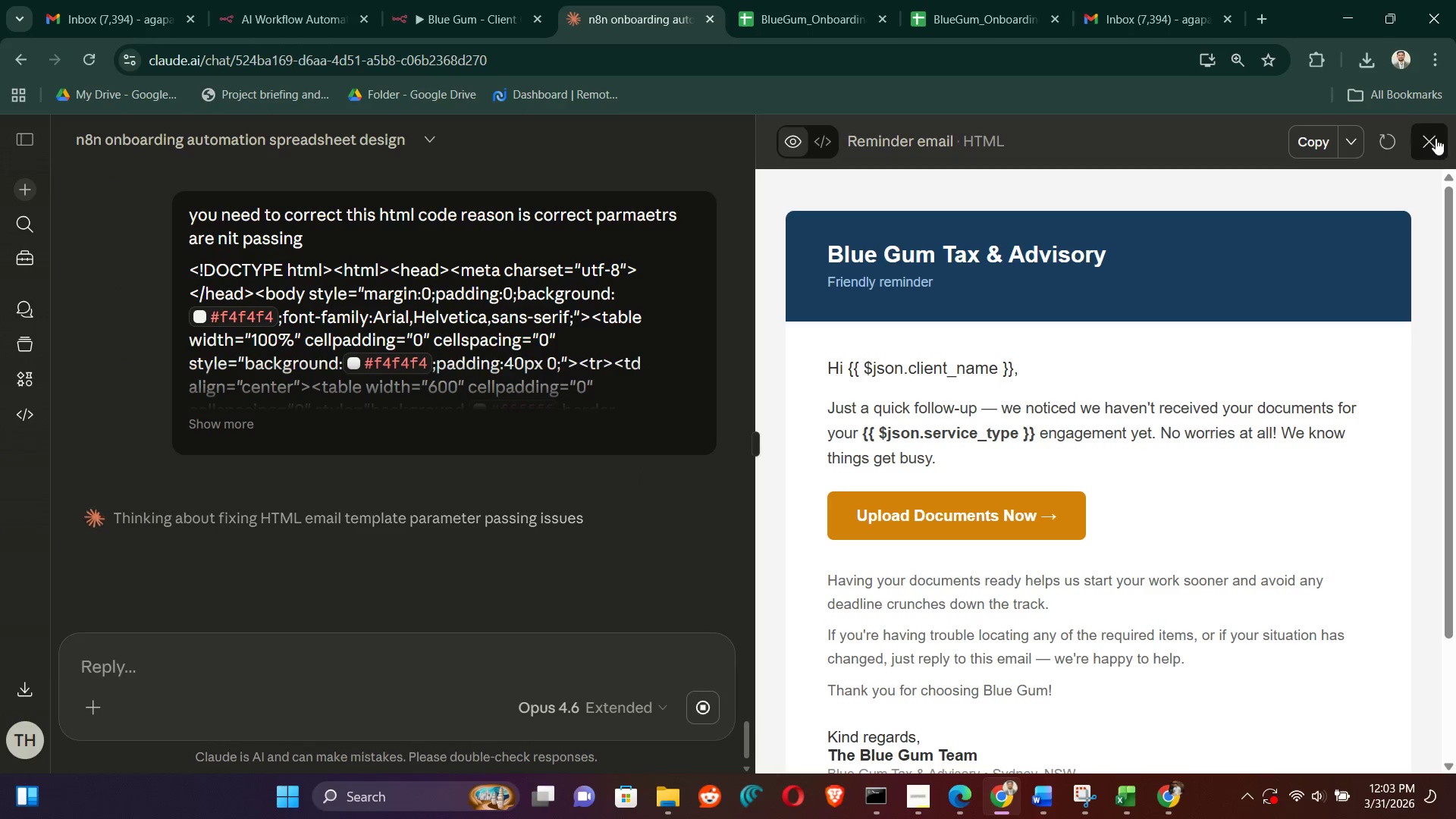 
wait(5.05)
 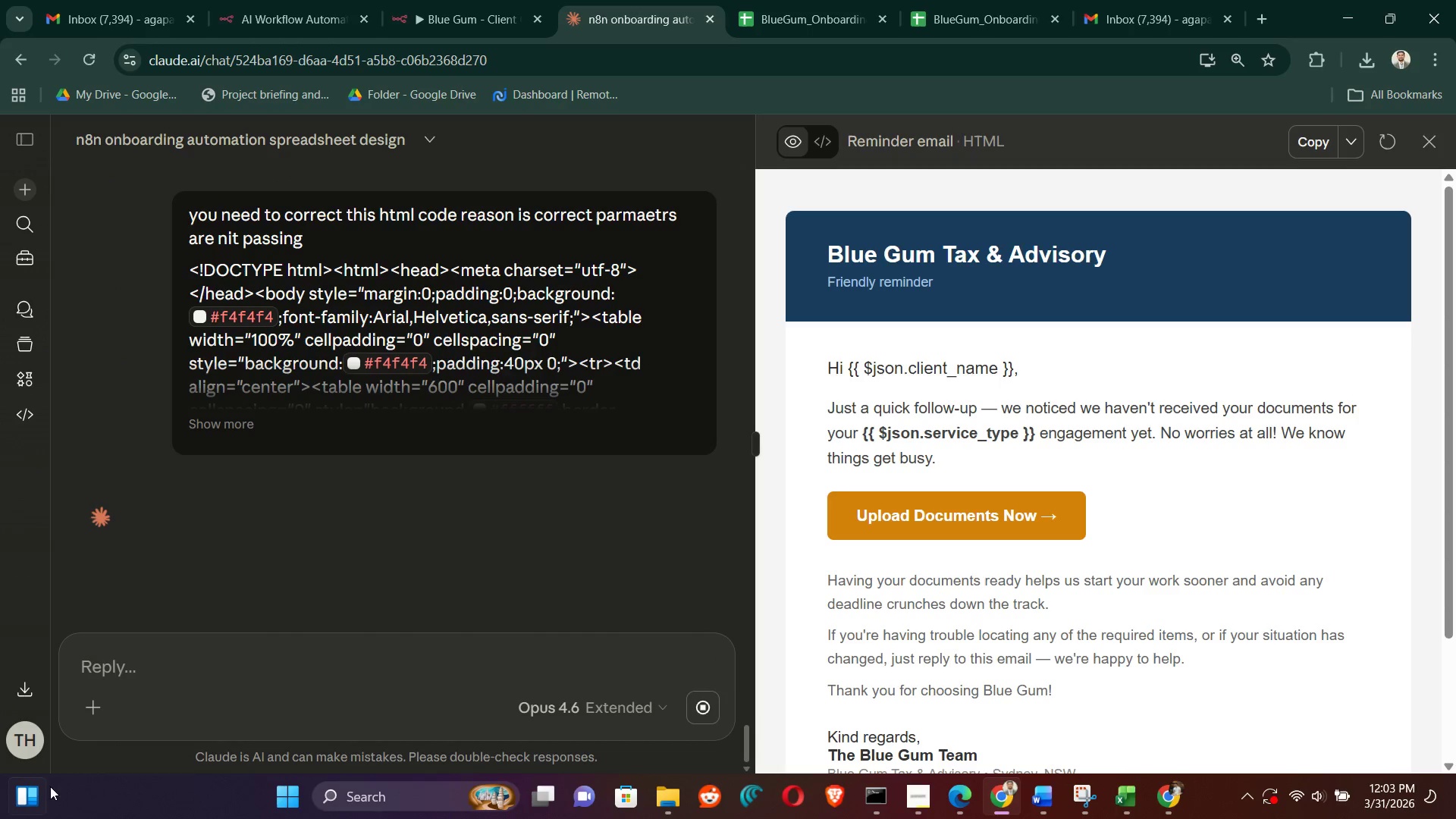 
scroll: coordinate [871, 435], scroll_direction: up, amount: 4.0
 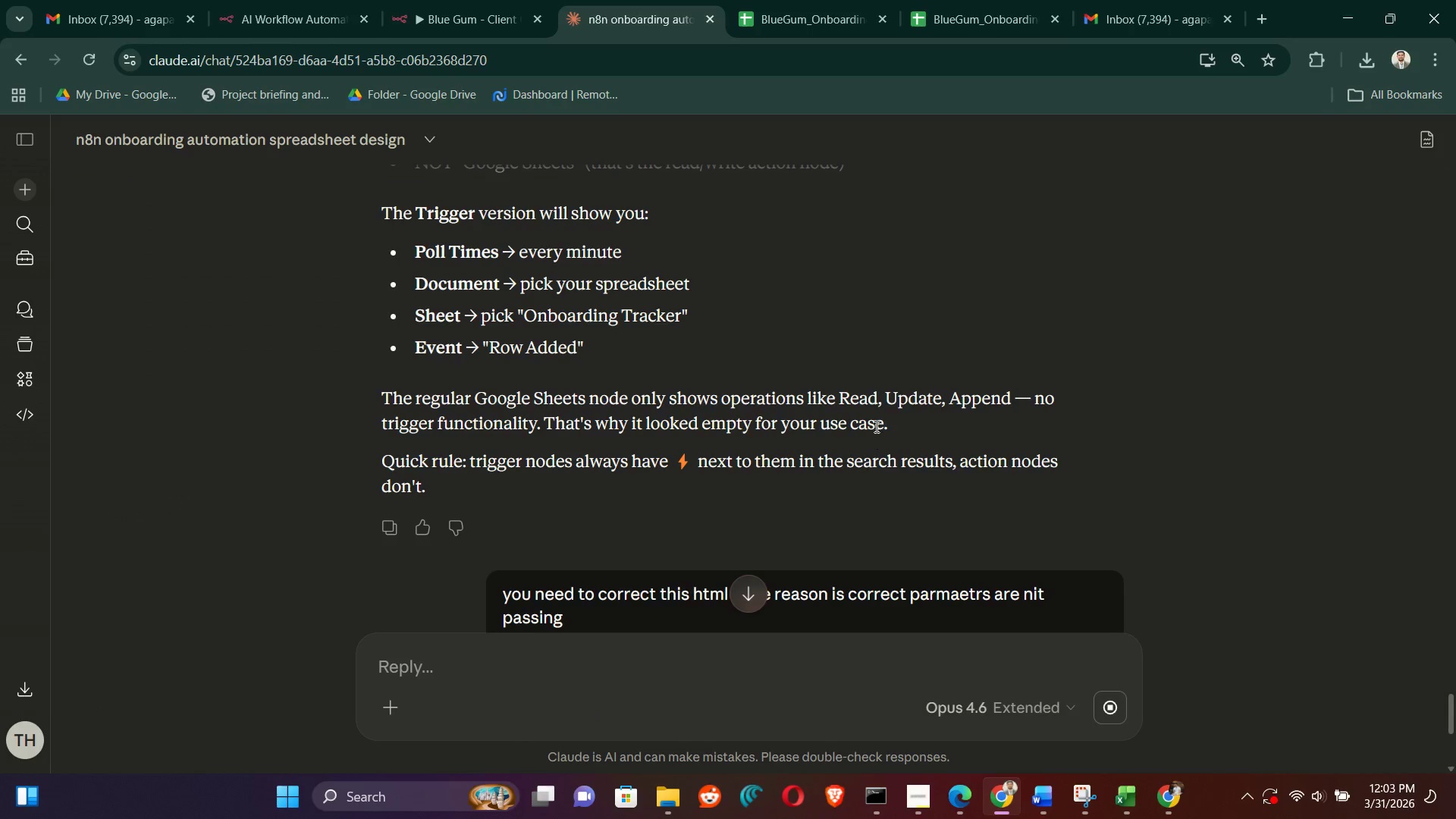 
scroll: coordinate [884, 410], scroll_direction: down, amount: 13.0
 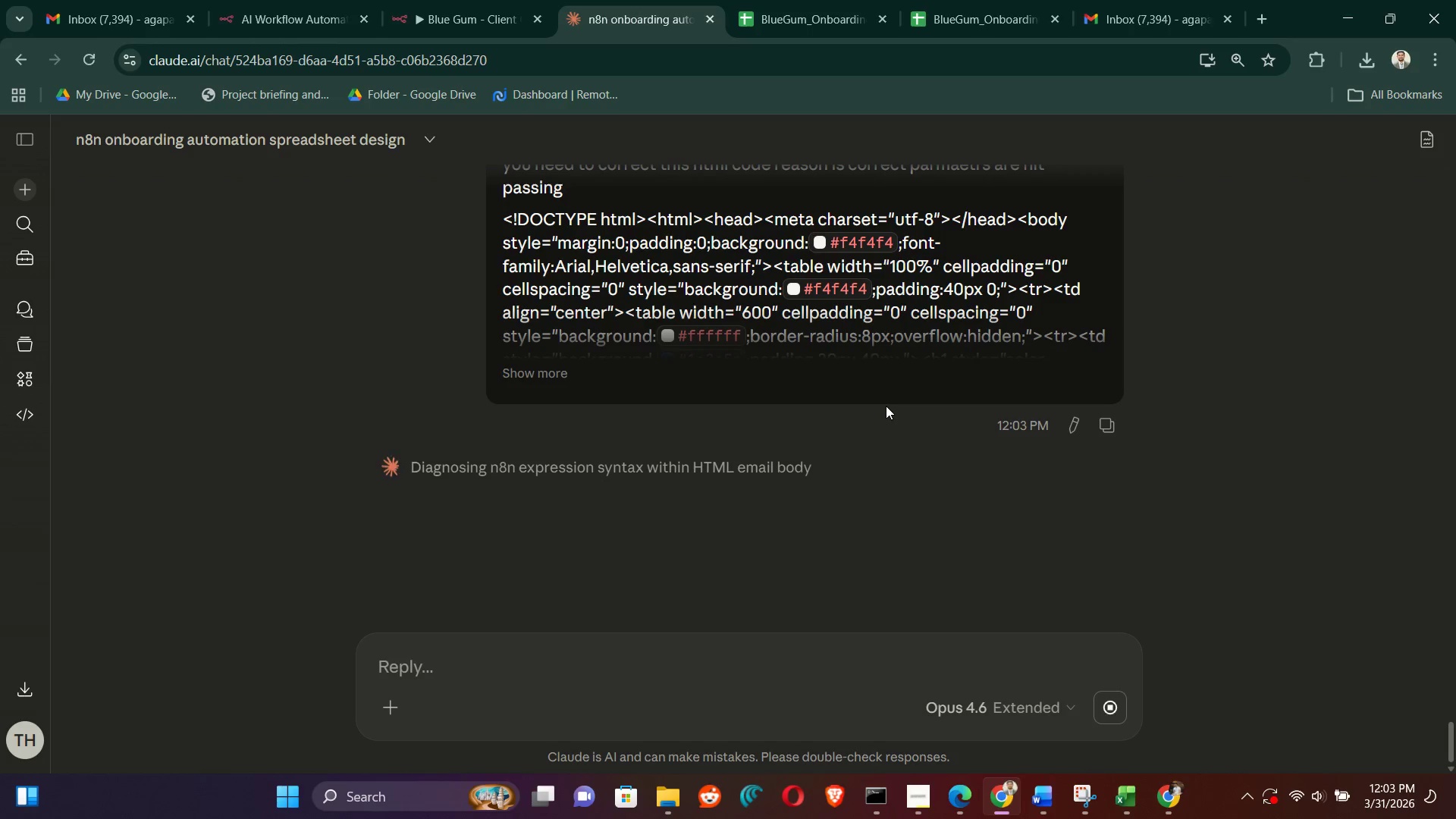 
wait(17.38)
 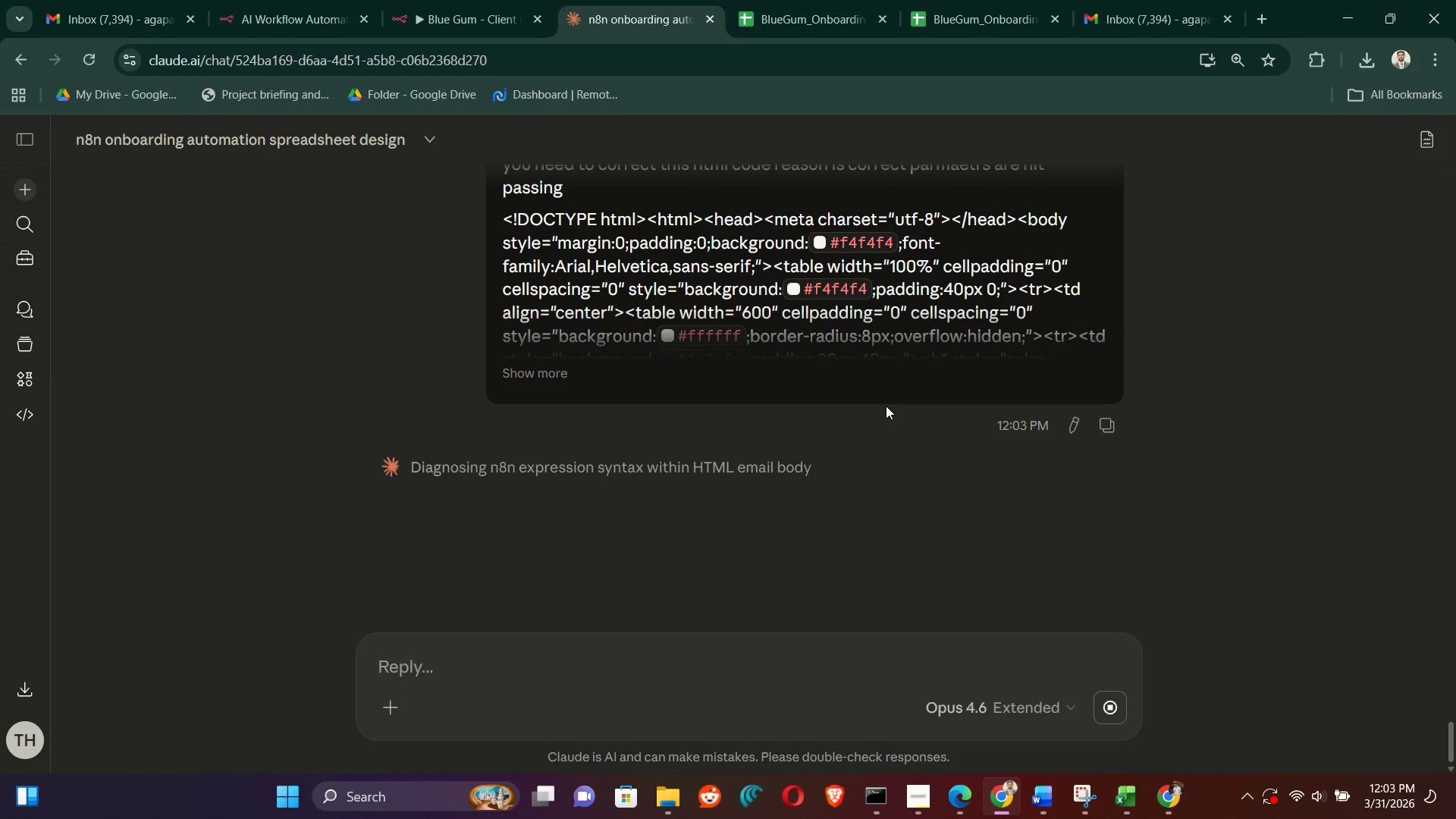 
left_click([66, 0])
 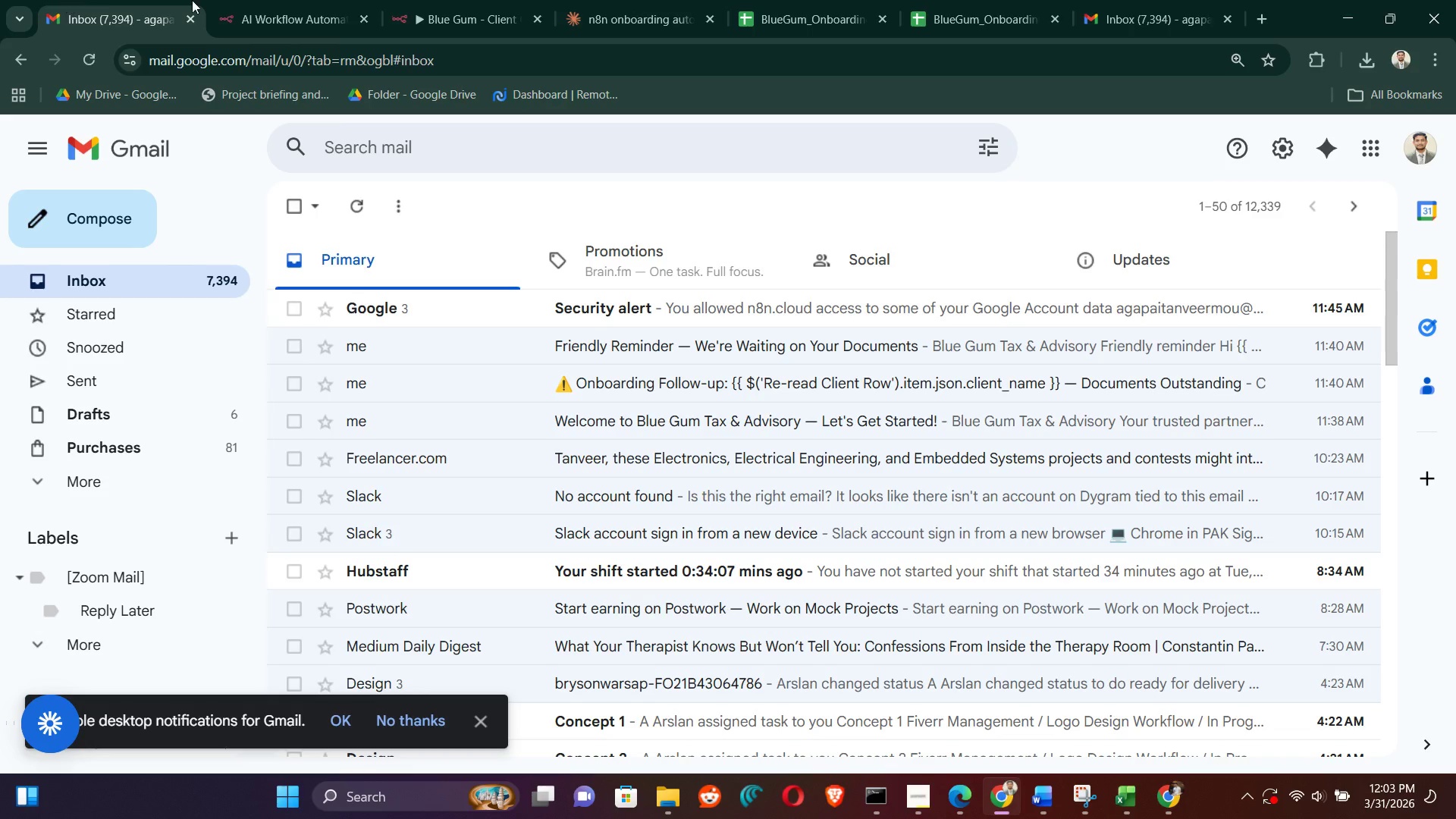 
left_click([275, 0])
 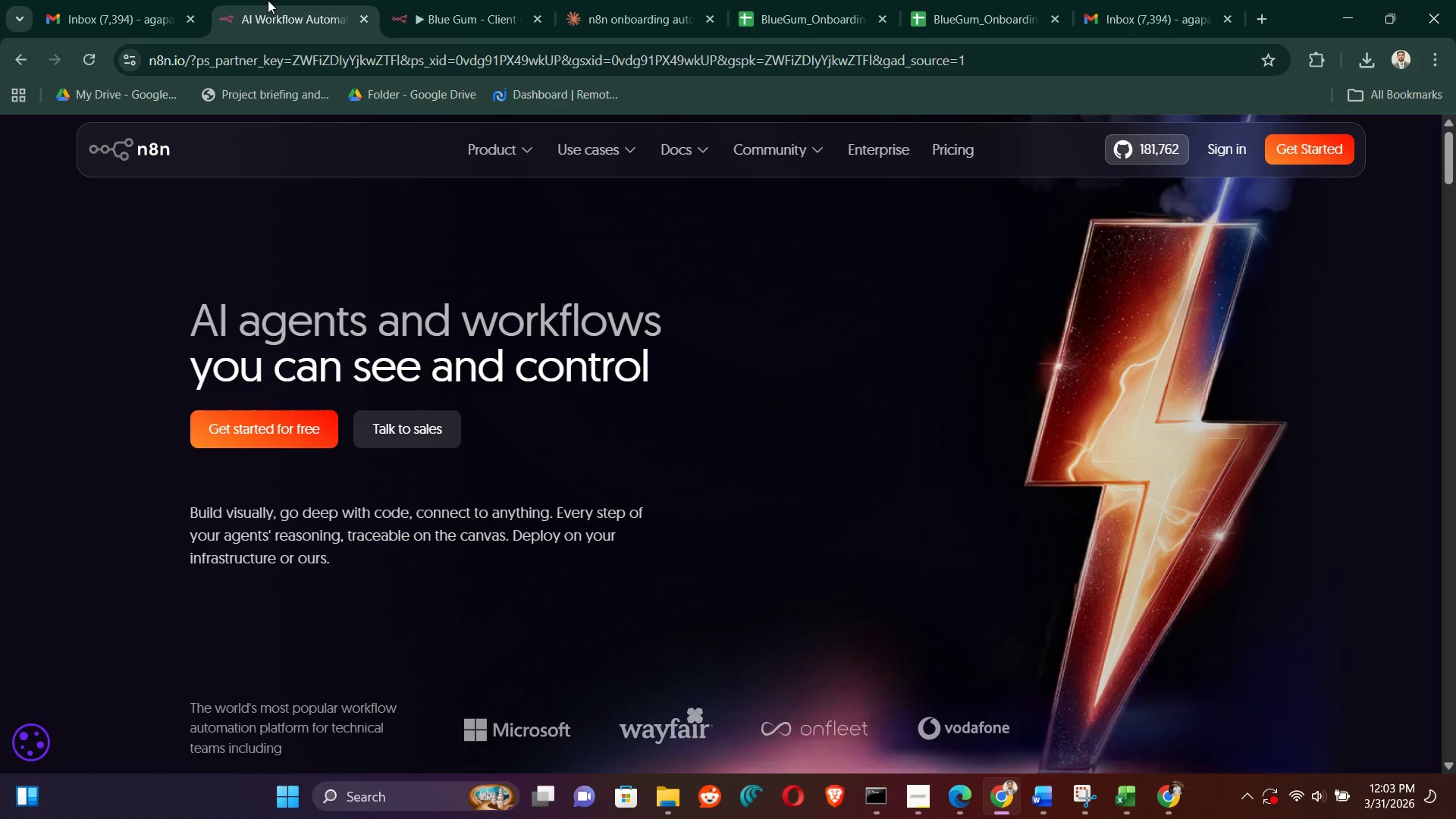 
left_click([116, 0])
 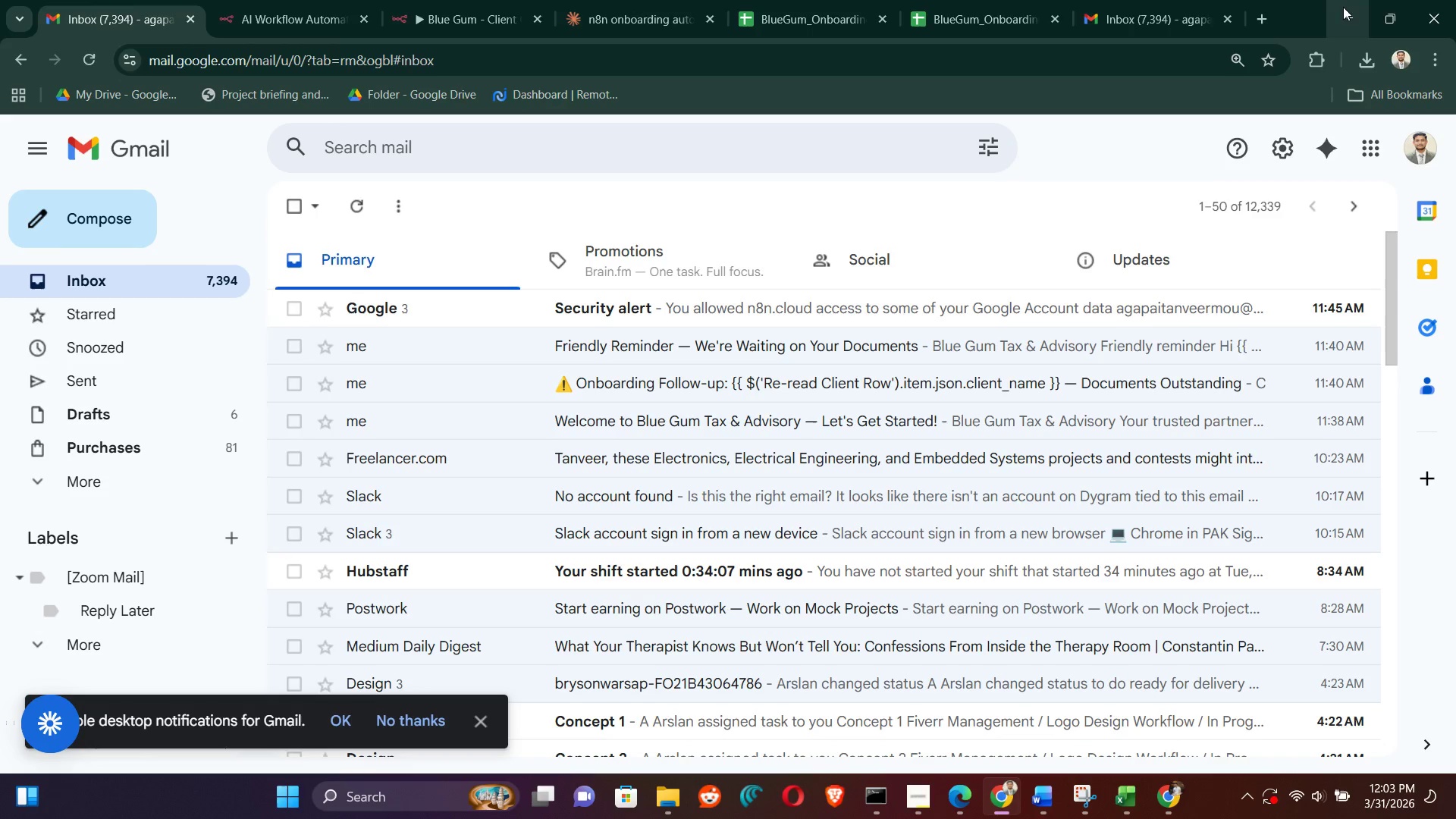 
left_click([1344, 7])
 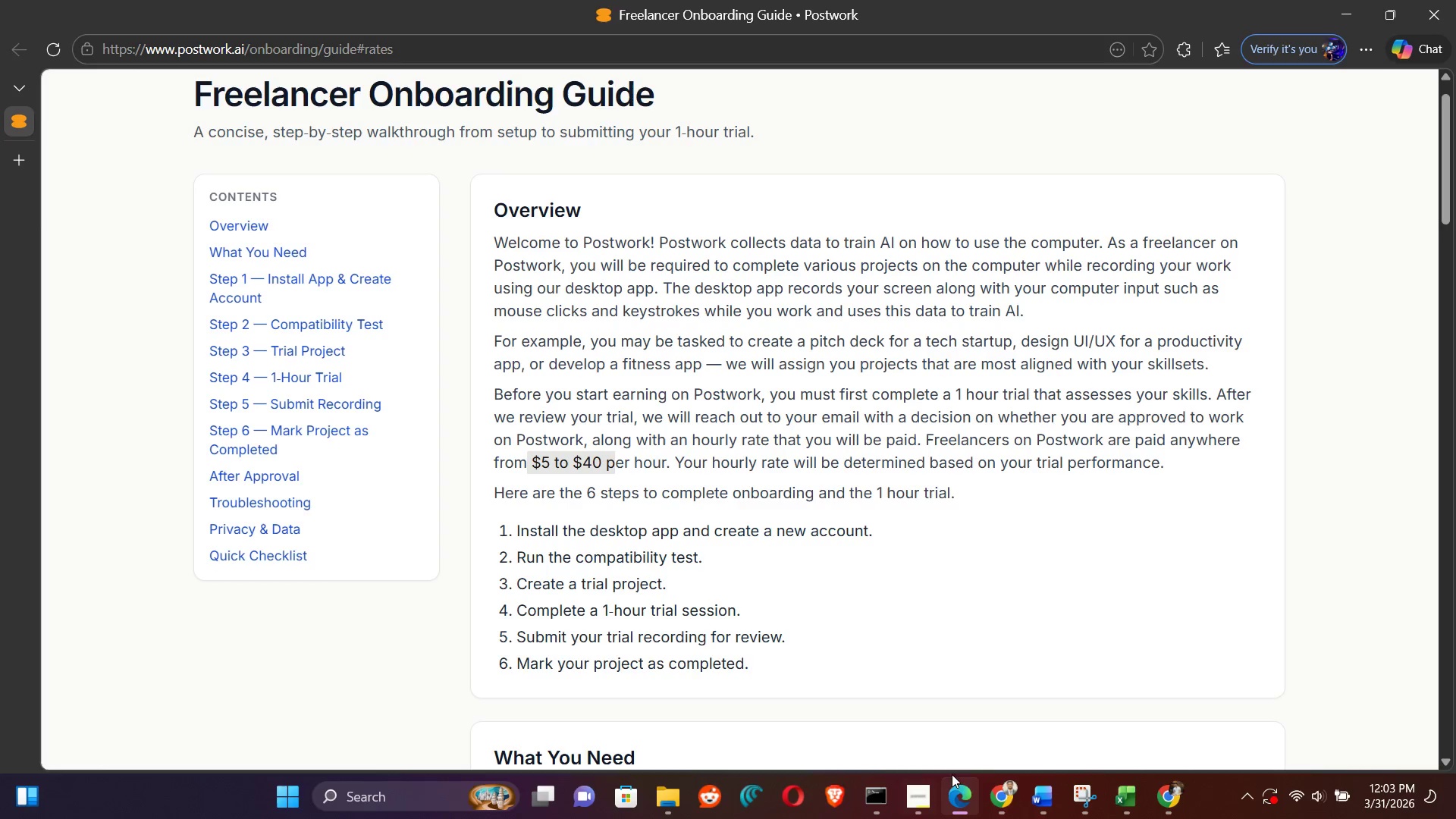 
left_click([1009, 795])
 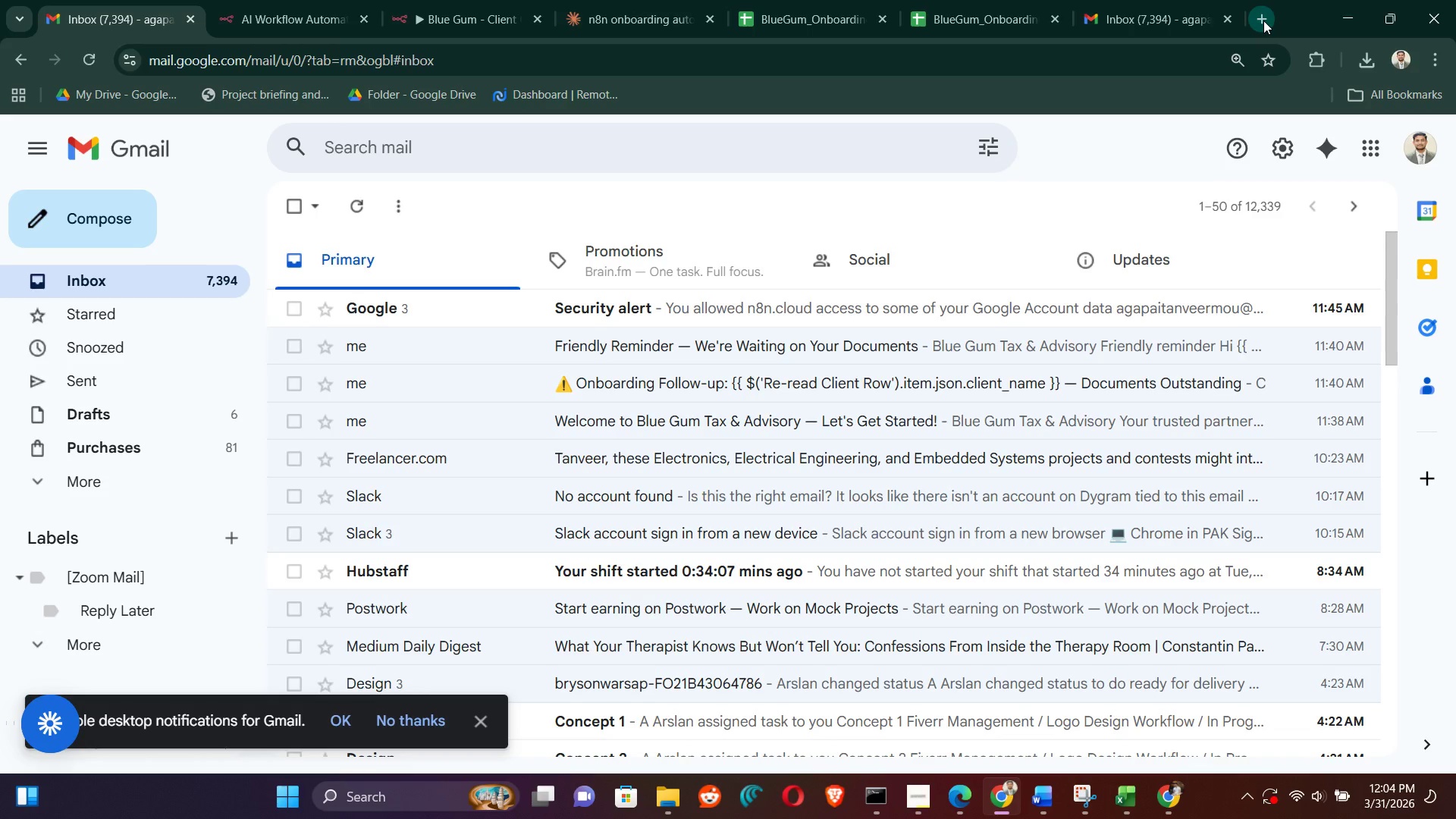 
wait(25.12)
 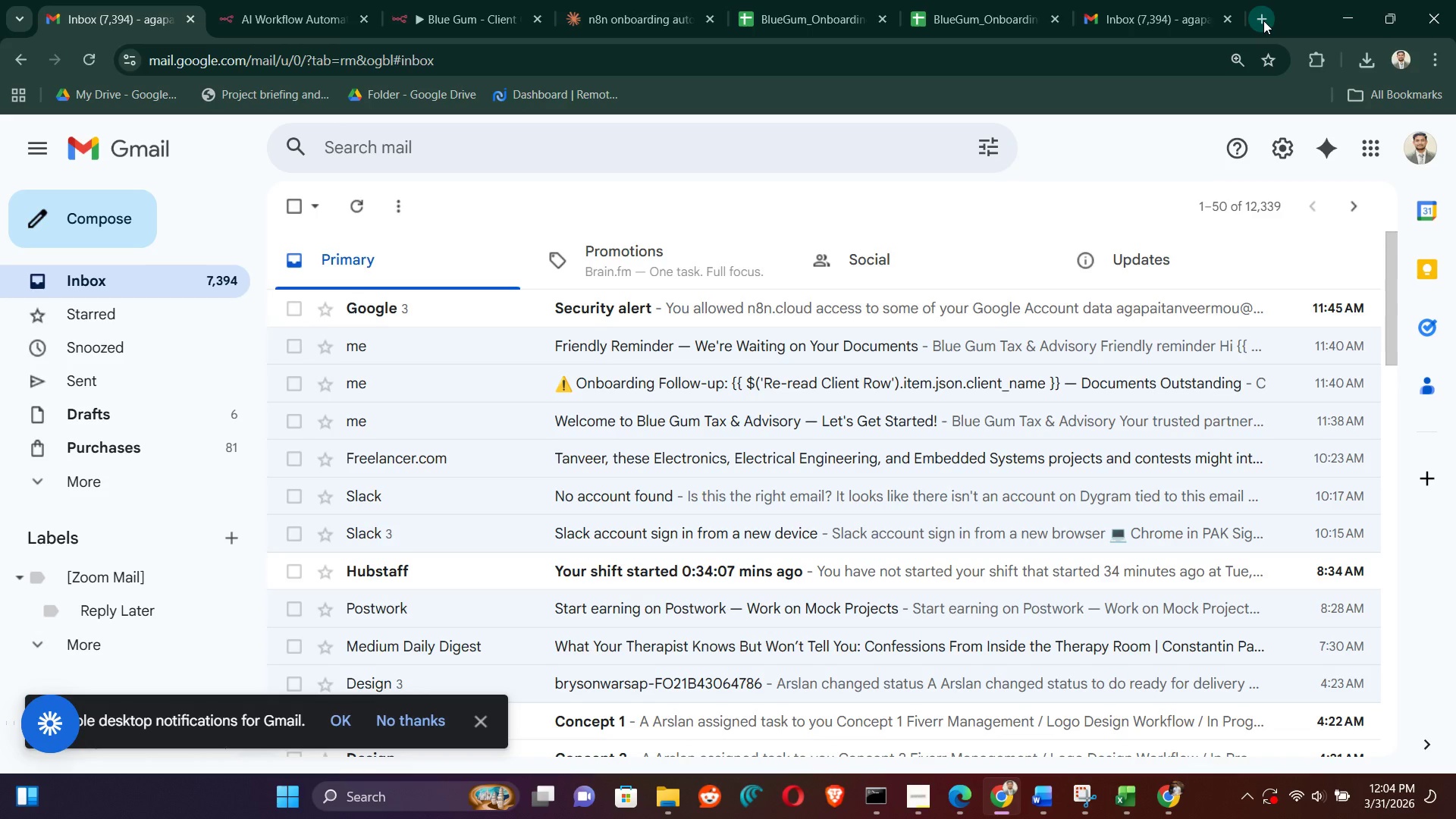 
left_click_drag(start_coordinate=[1191, 0], to_coordinate=[1176, 0])
 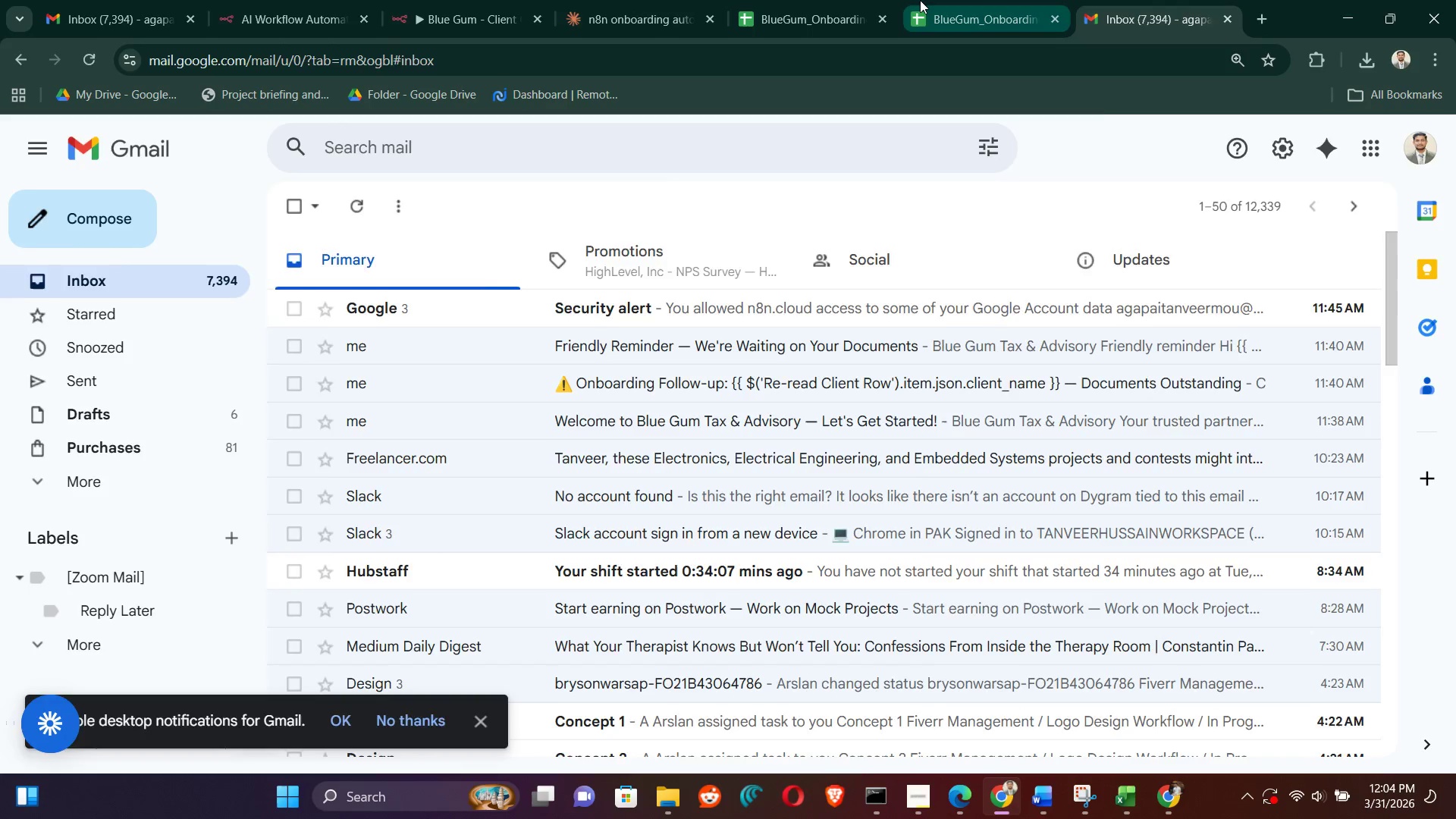 
double_click([920, 0])
 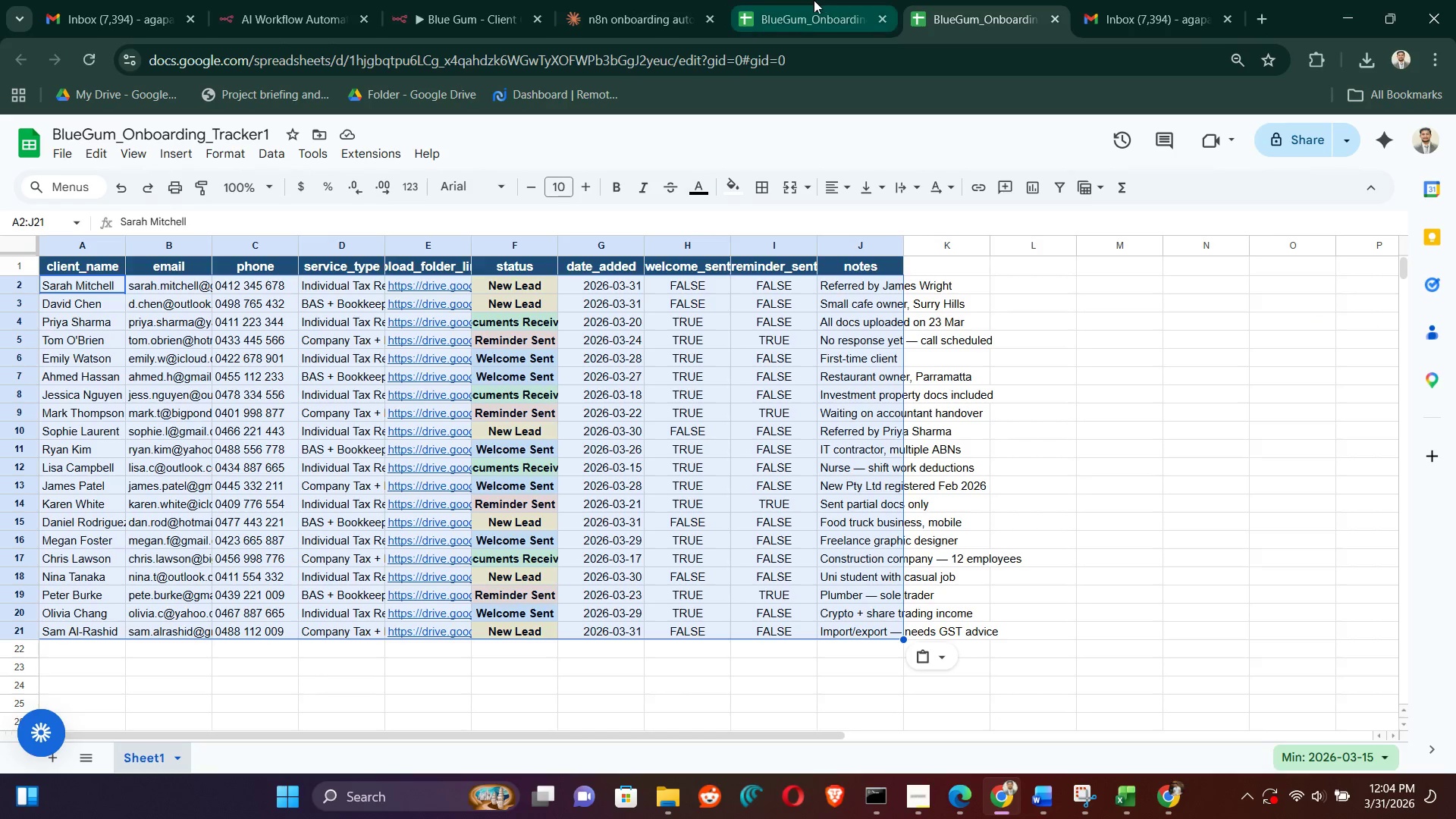 
left_click([814, 0])
 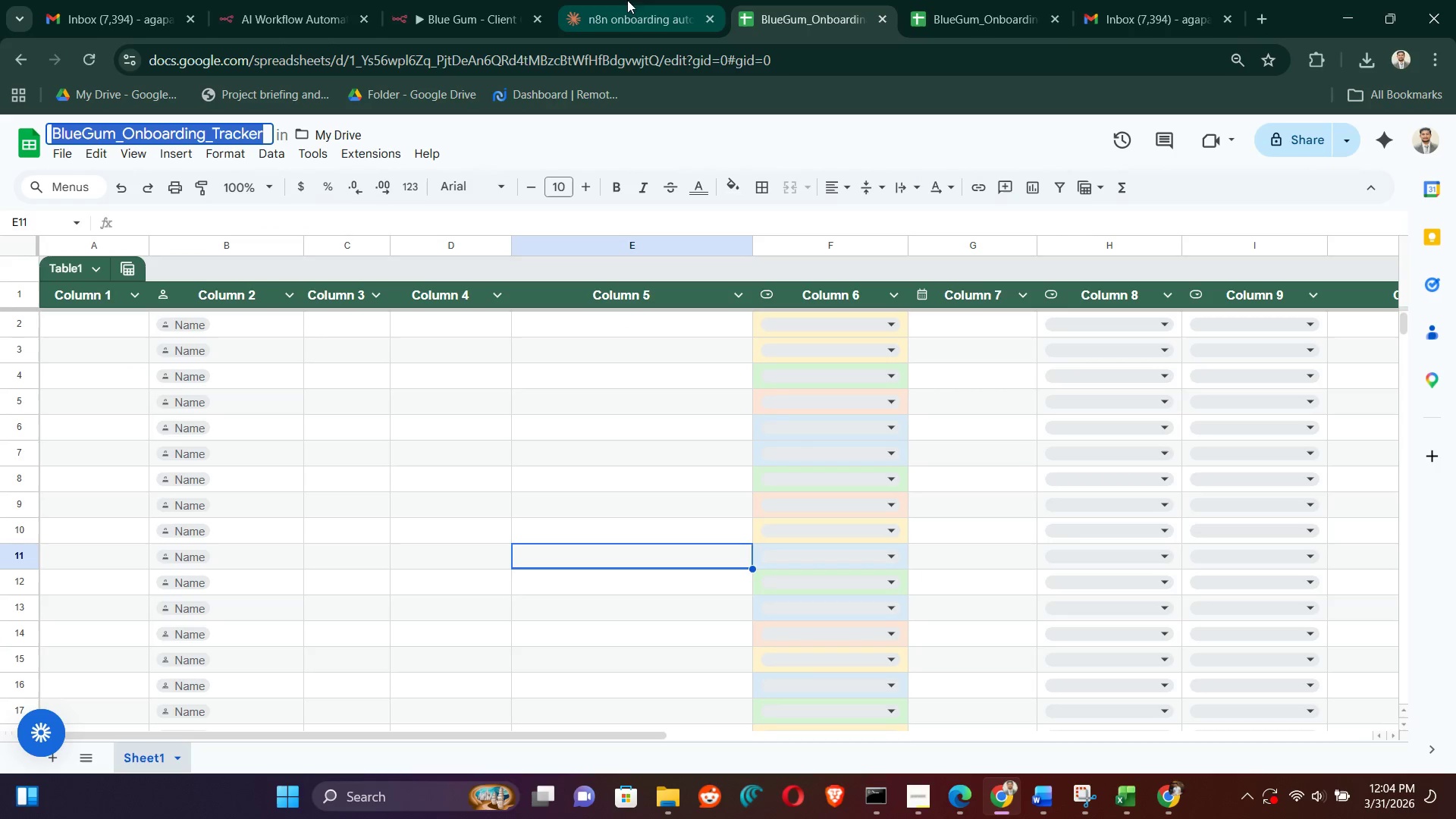 
mouse_move([607, 26])
 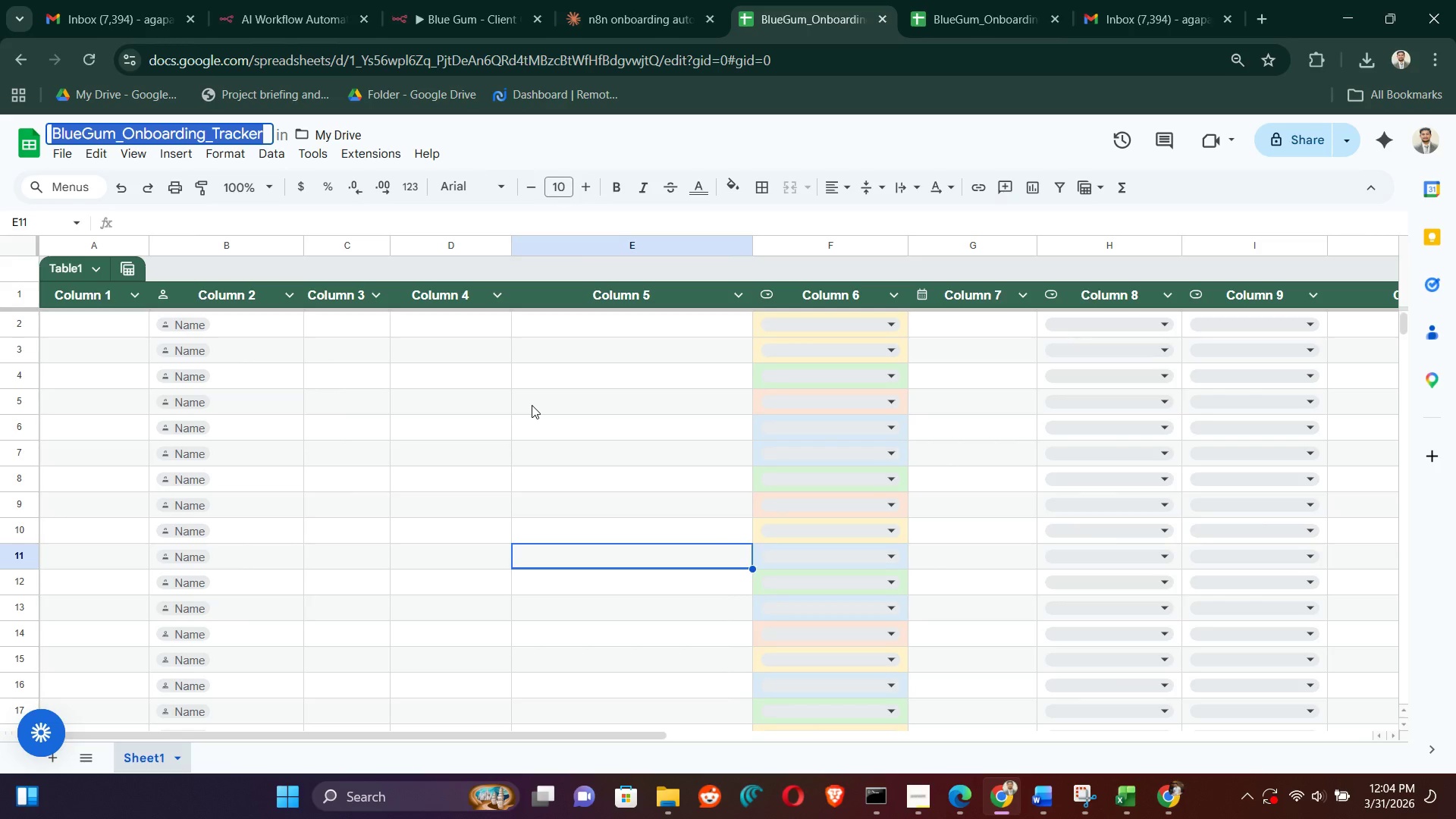 
wait(25.45)
 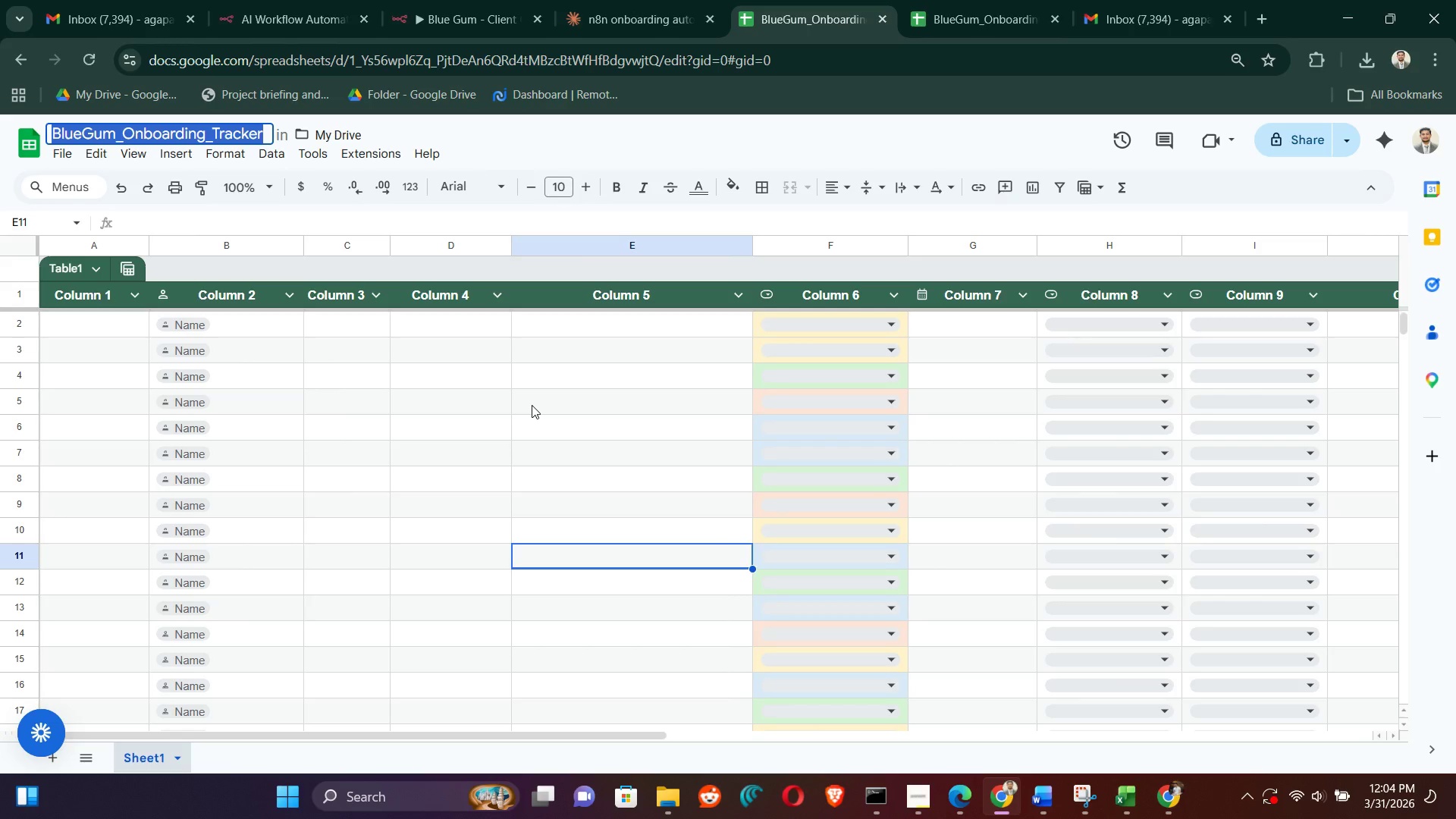 
left_click([550, 0])
 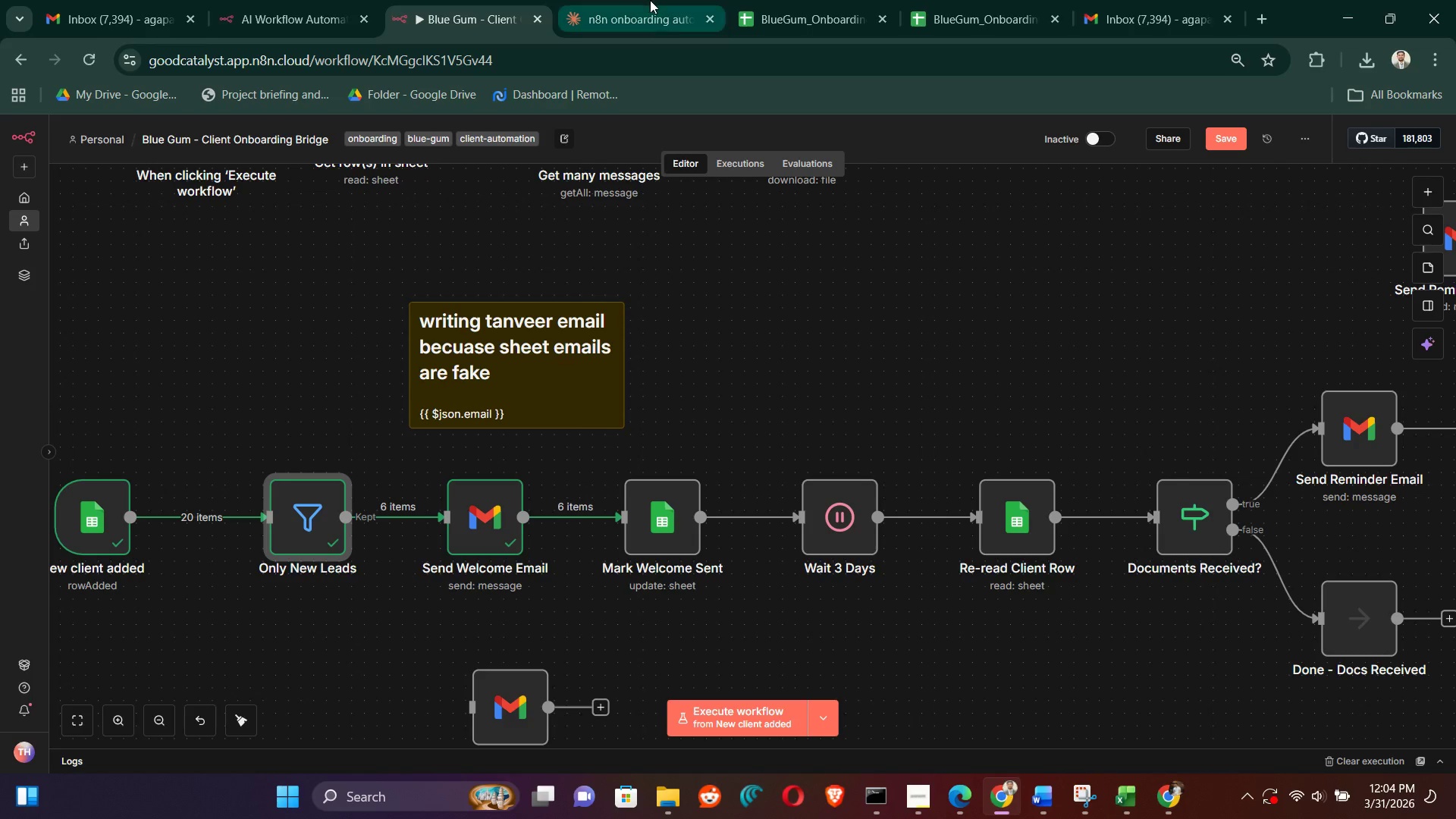 
left_click([650, 0])
 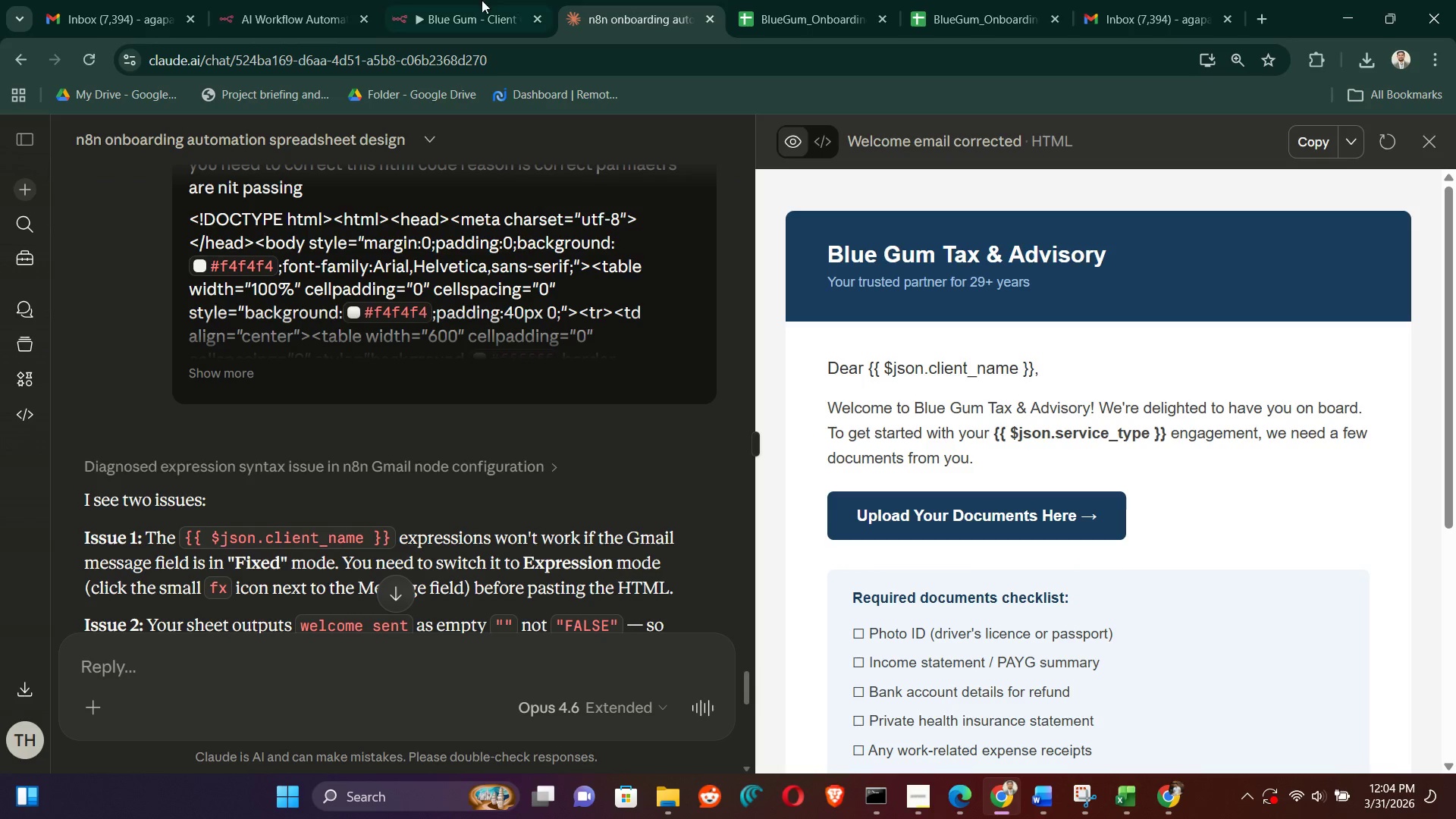 
left_click([481, 0])
 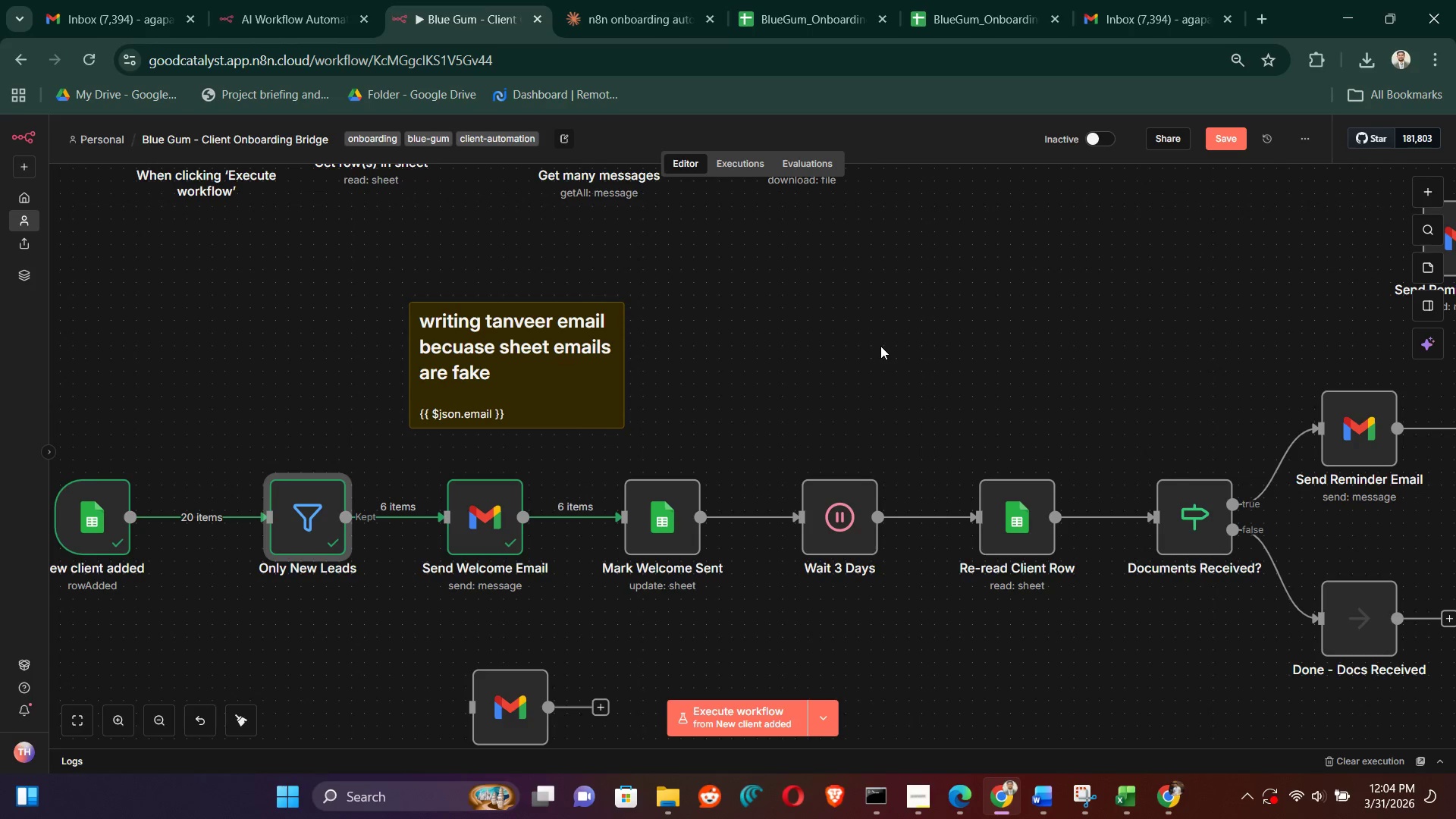 
double_click([627, 0])
 